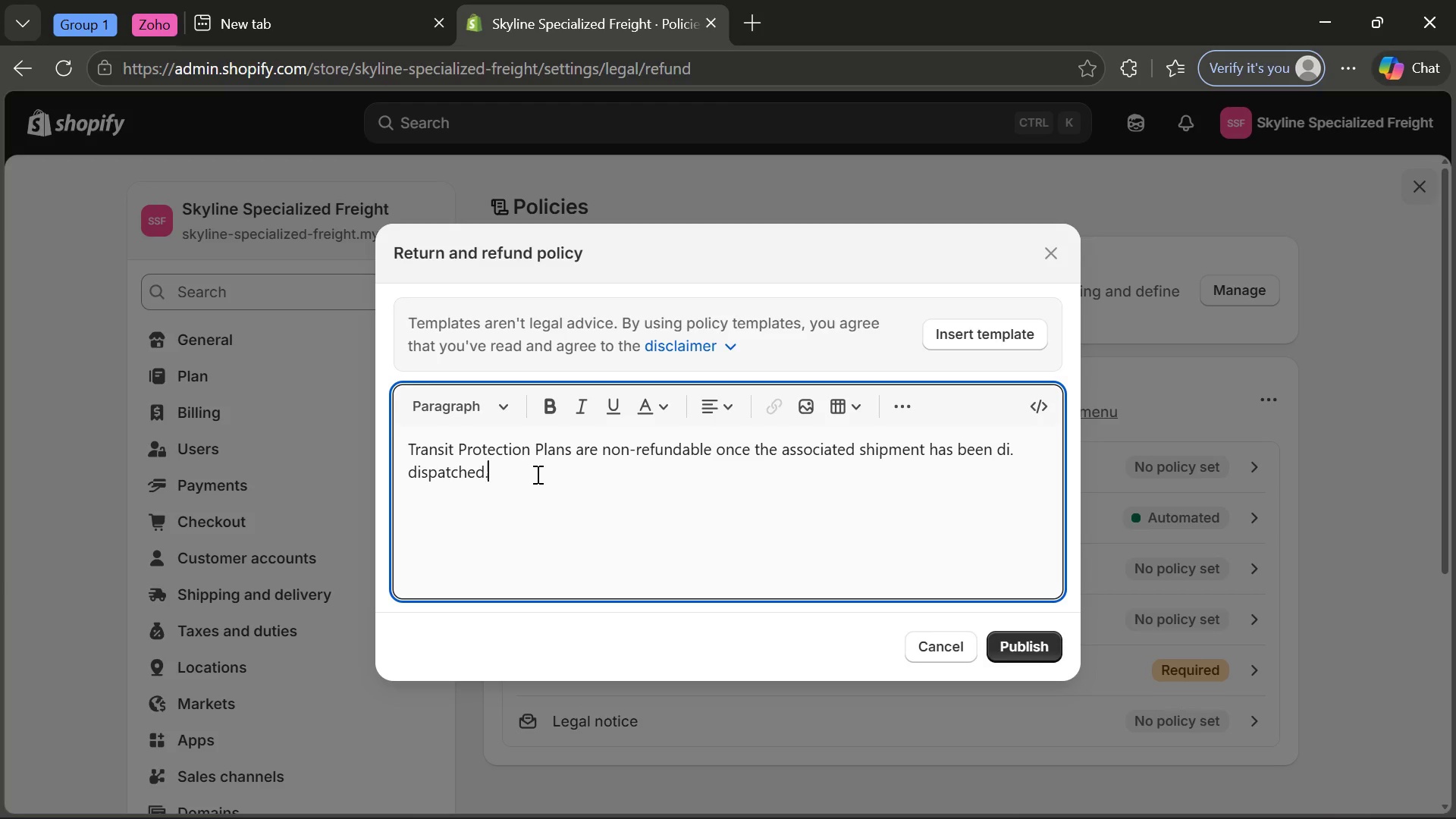 
type(. By purchasing it)
key(Backspace)
key(Backspace)
type(this )
 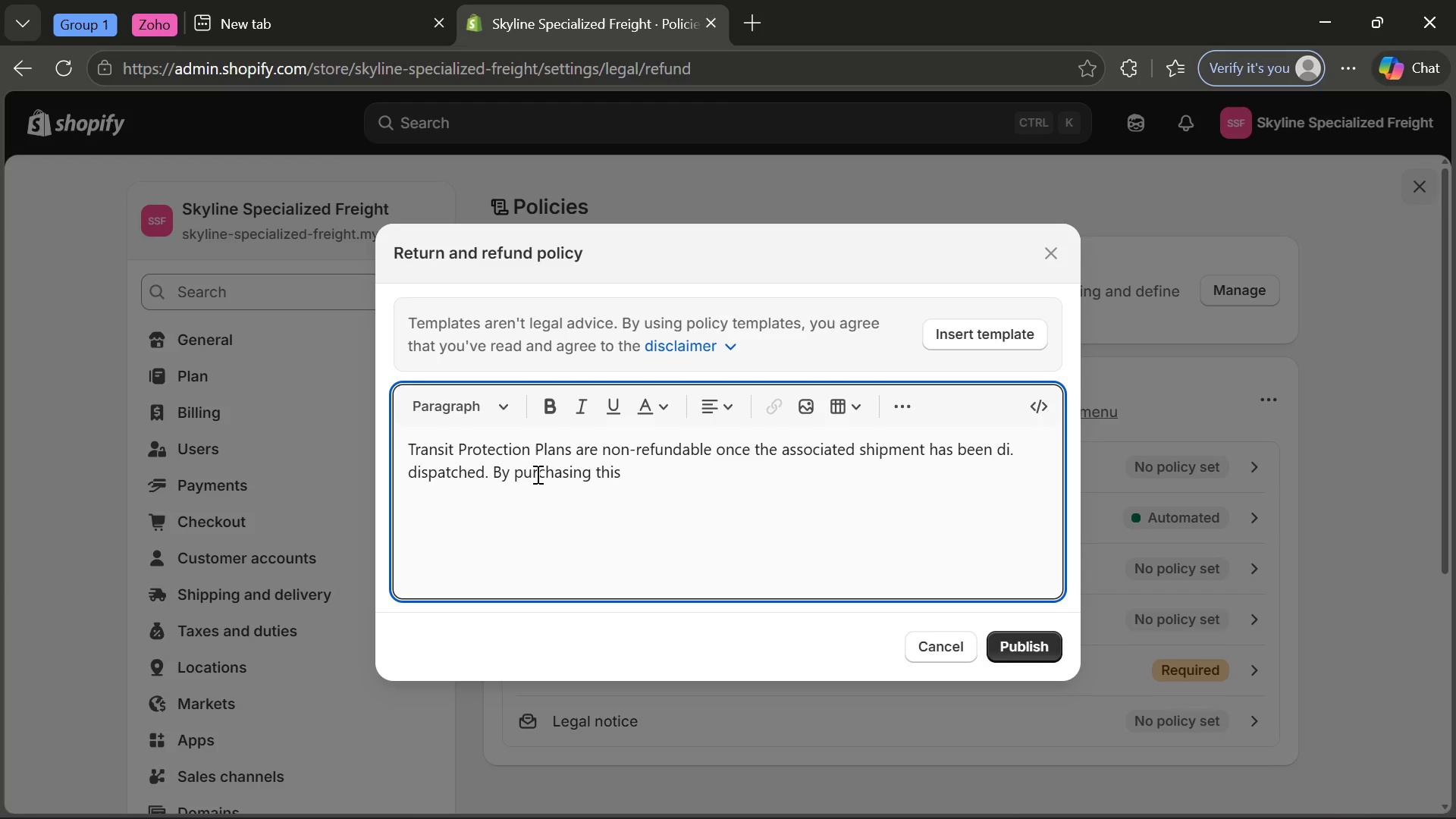 
type(service, the custon)
key(Backspace)
type(mer acknoleg)
key(Backspace)
type(dges )
 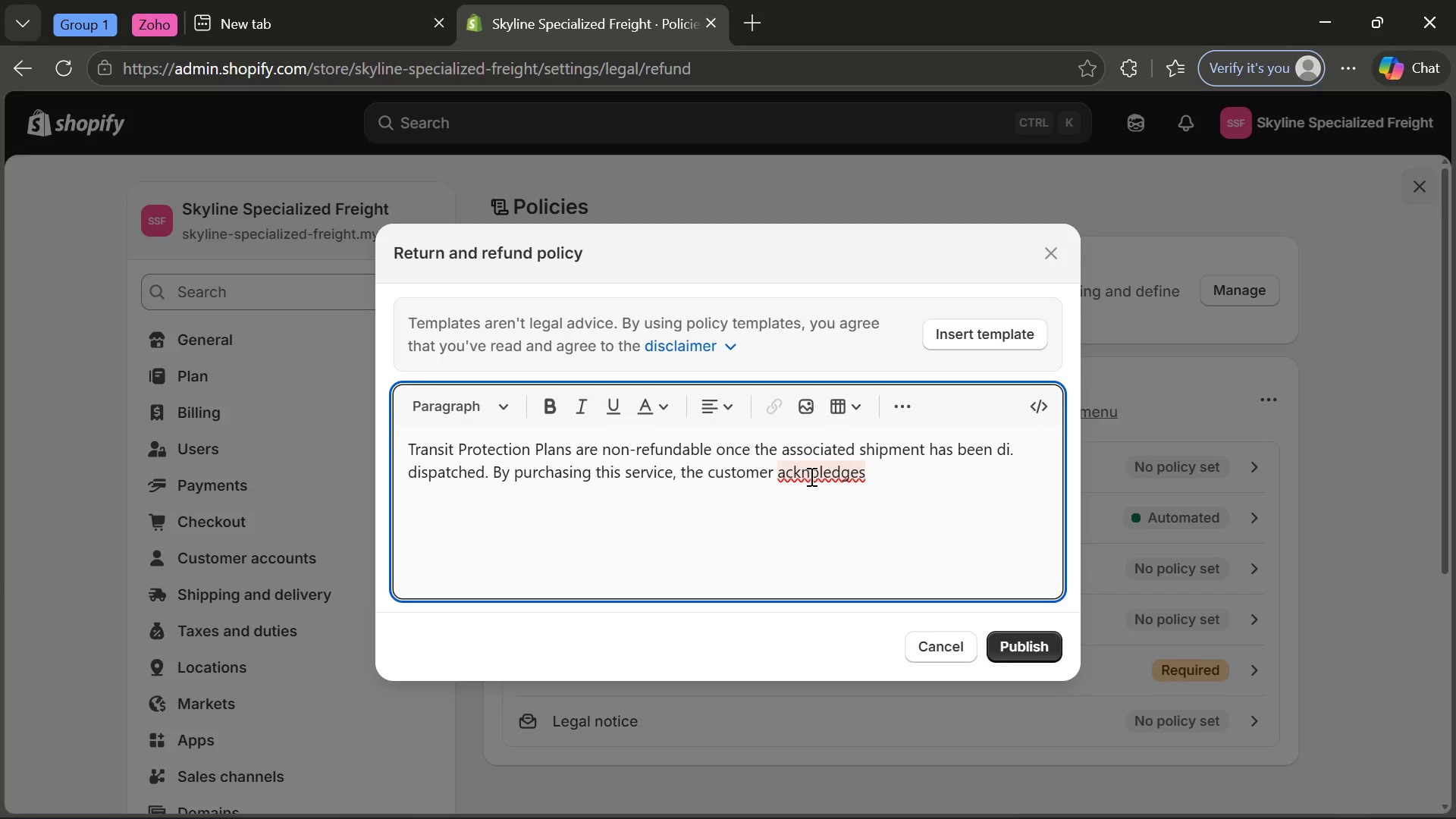 
left_click([812, 476])
 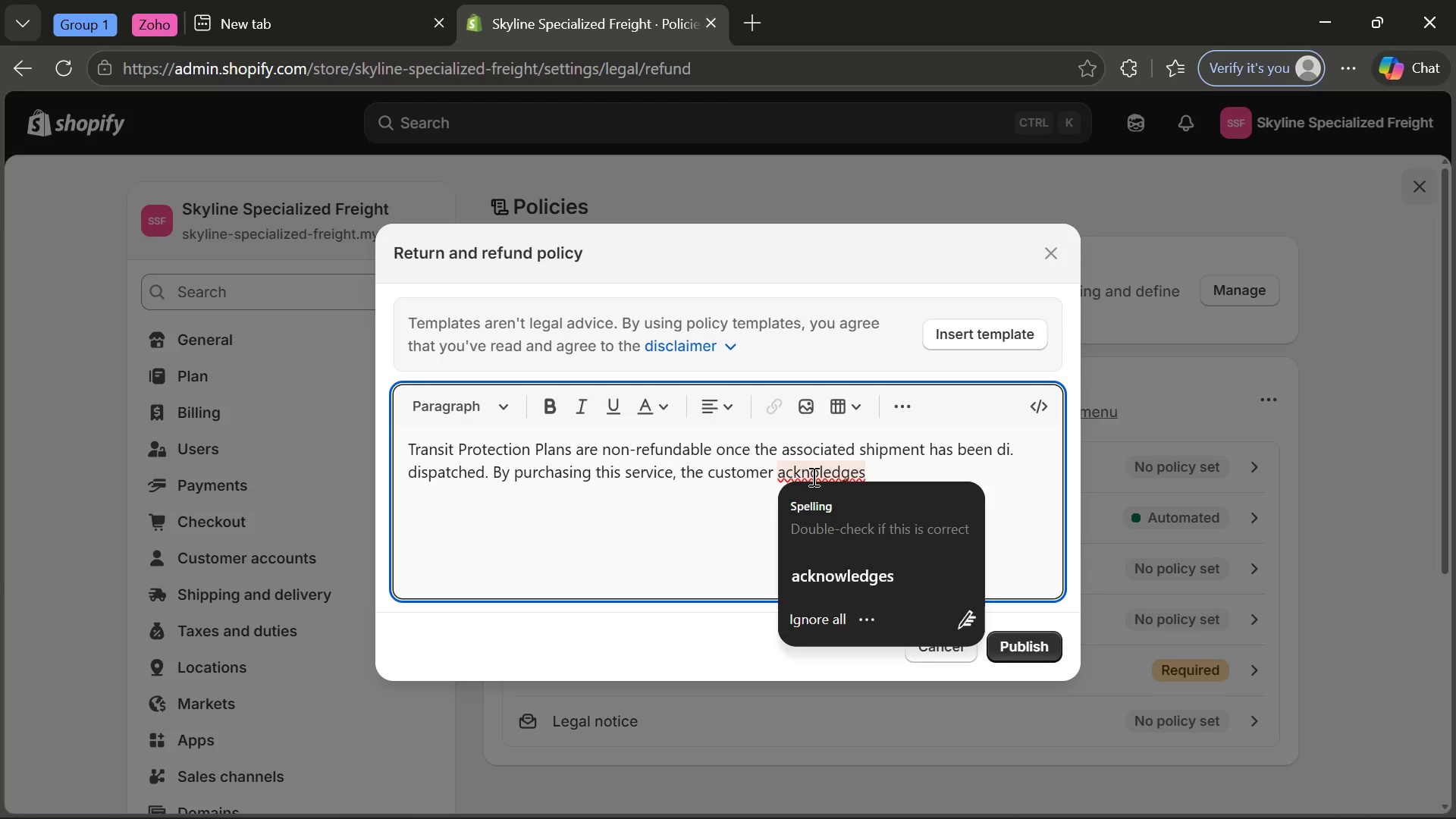 
key(W)
 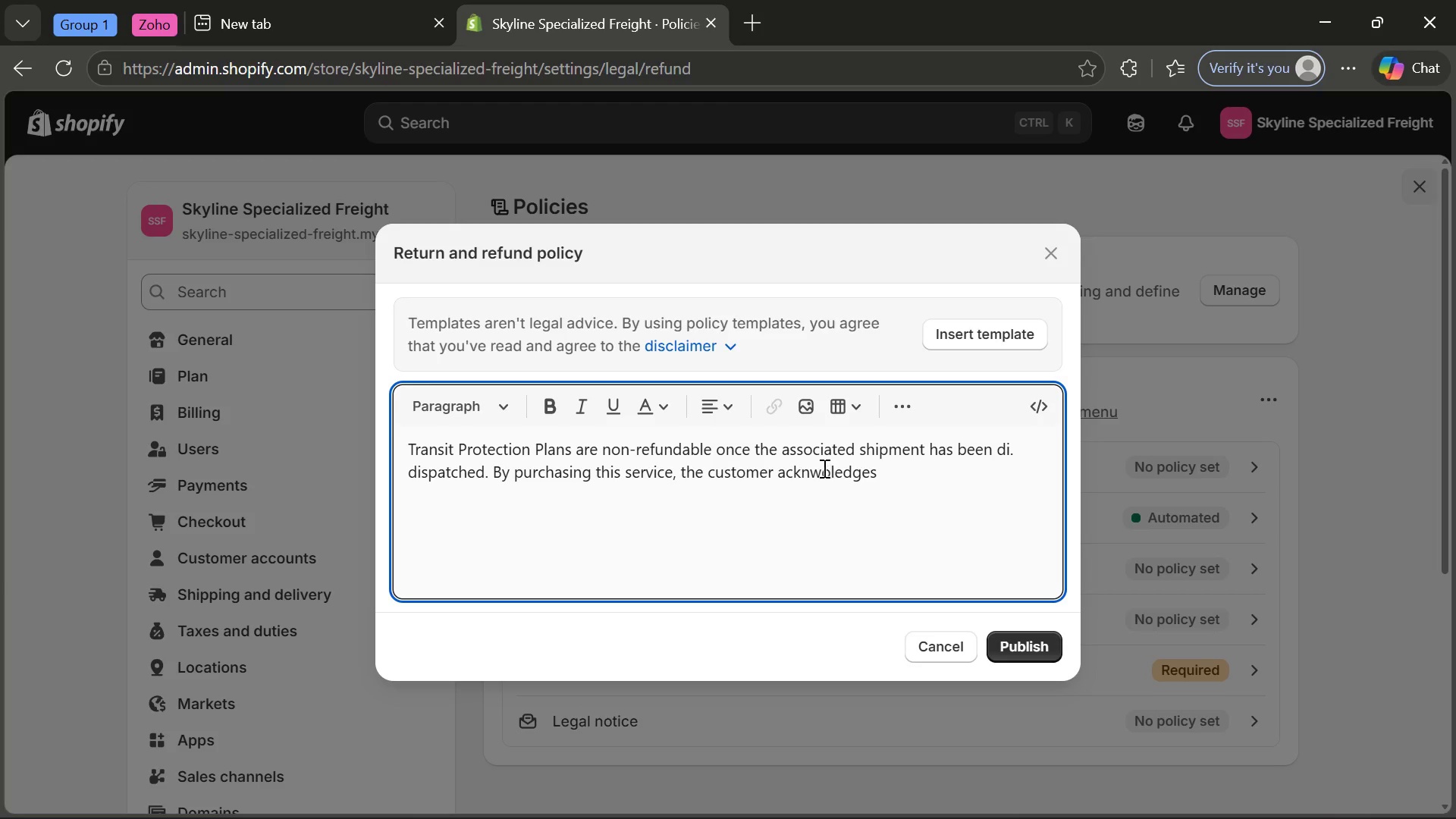 
key(Backspace)
 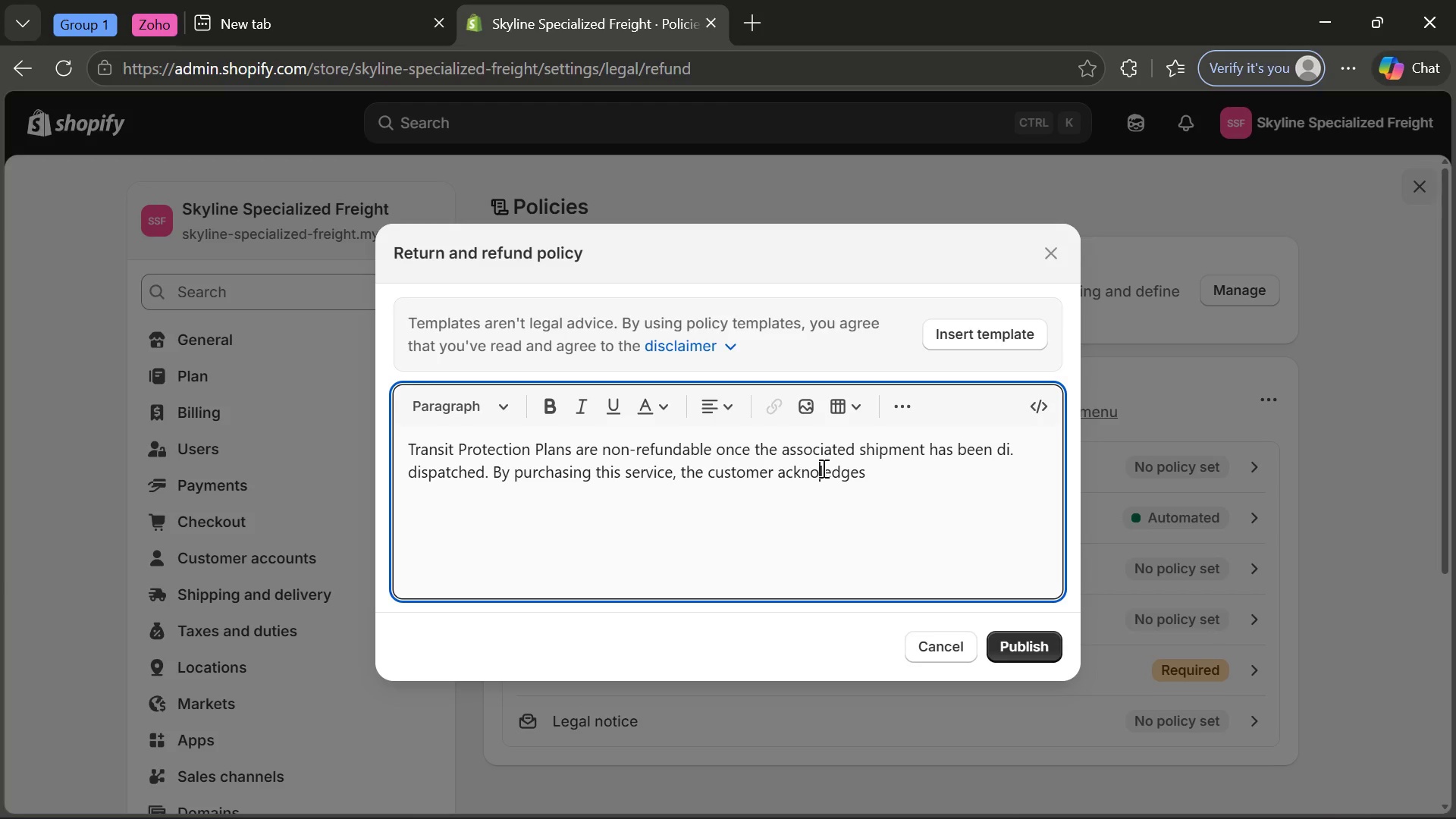 
key(ArrowRight)
 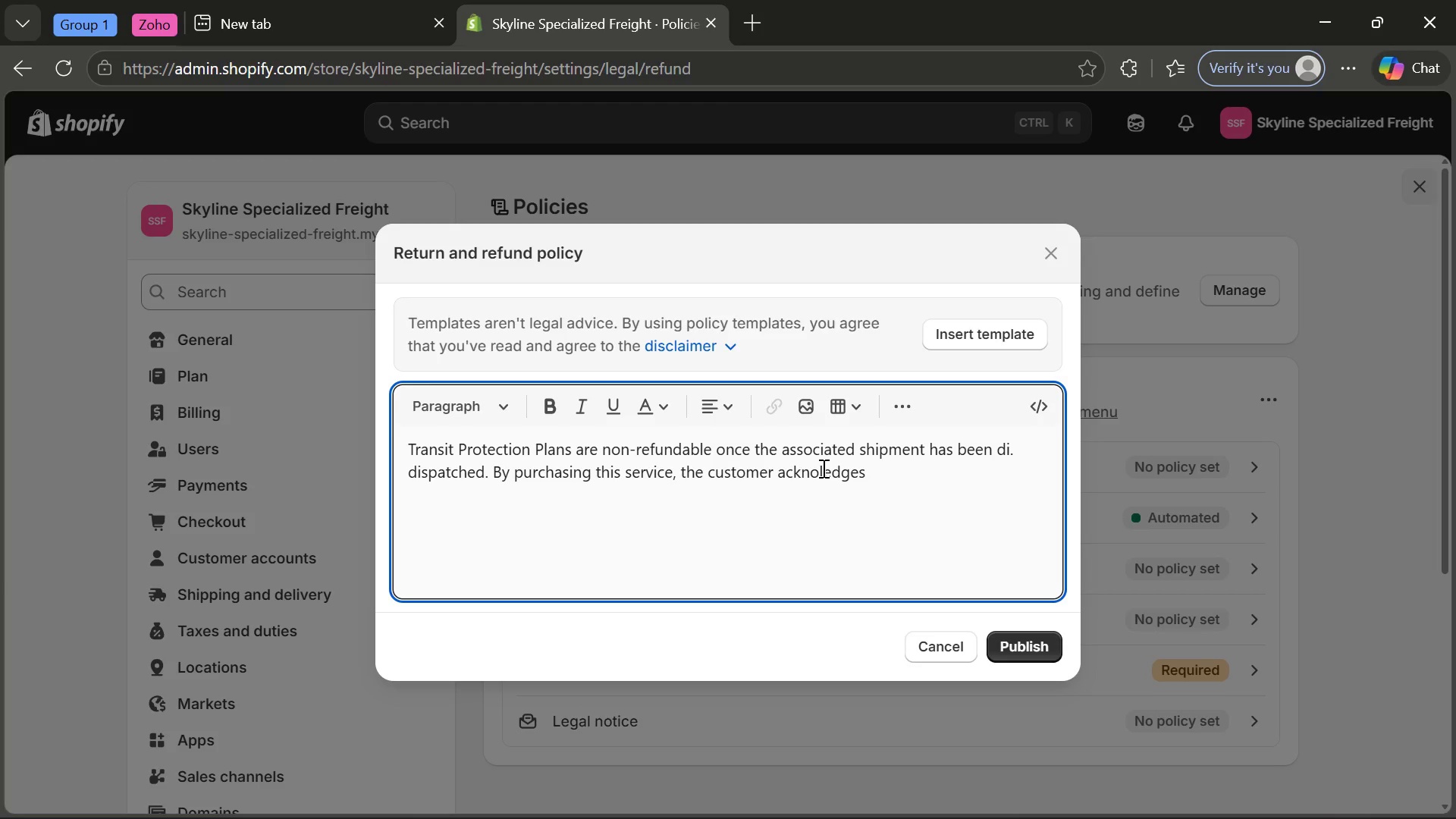 
key(W)
 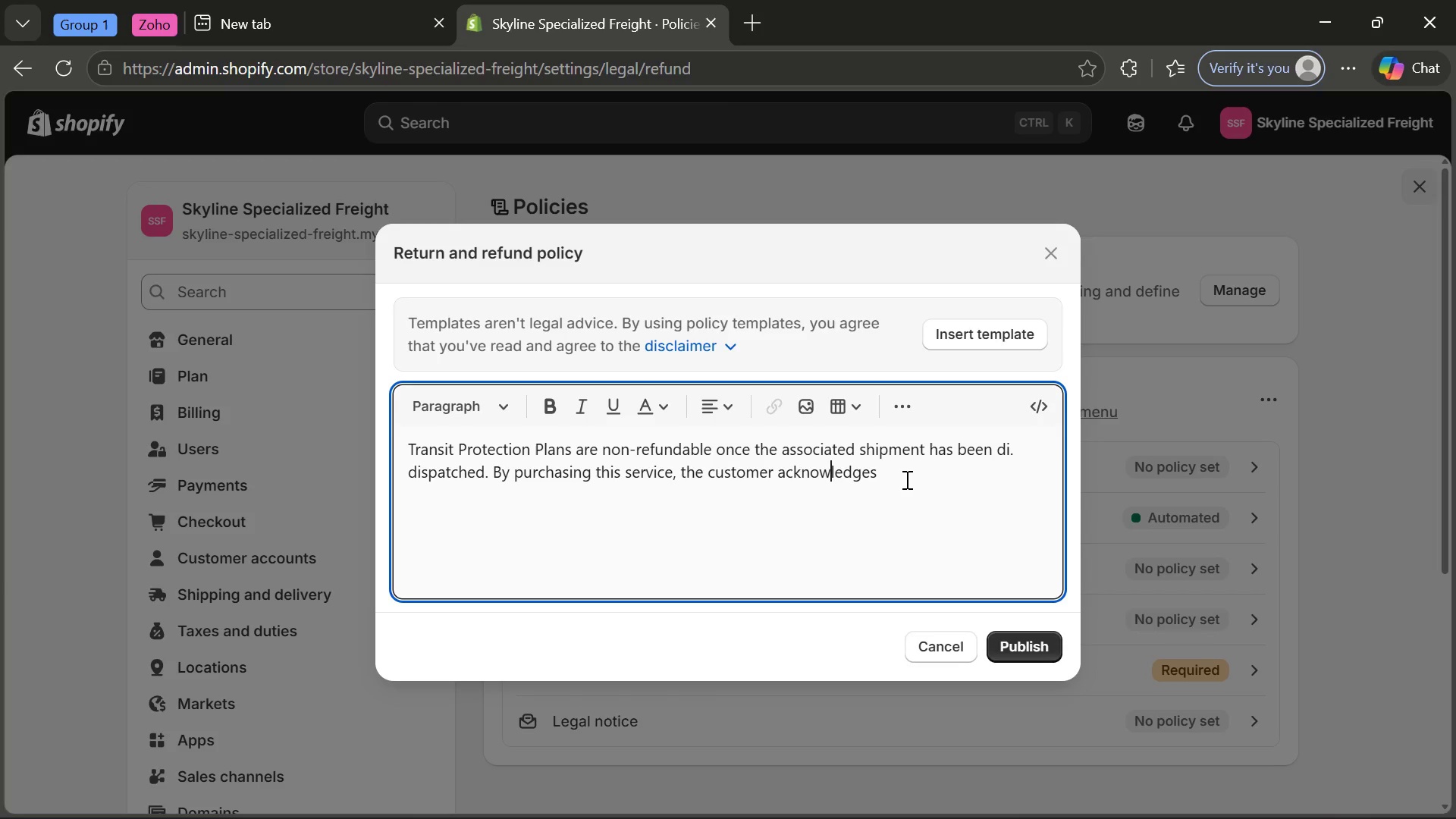 
left_click([904, 479])
 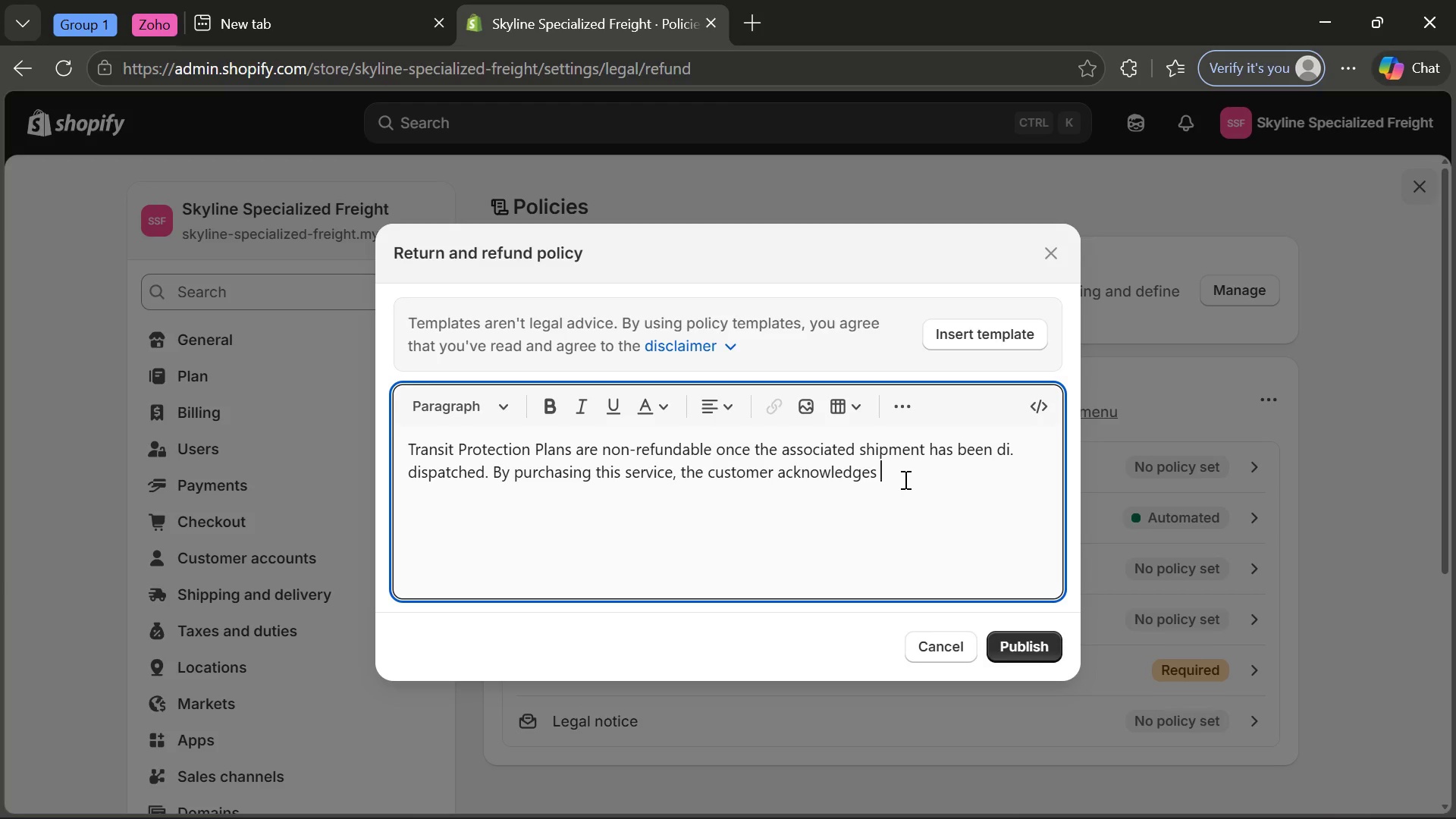 
type(that the srevice is considered fully)
 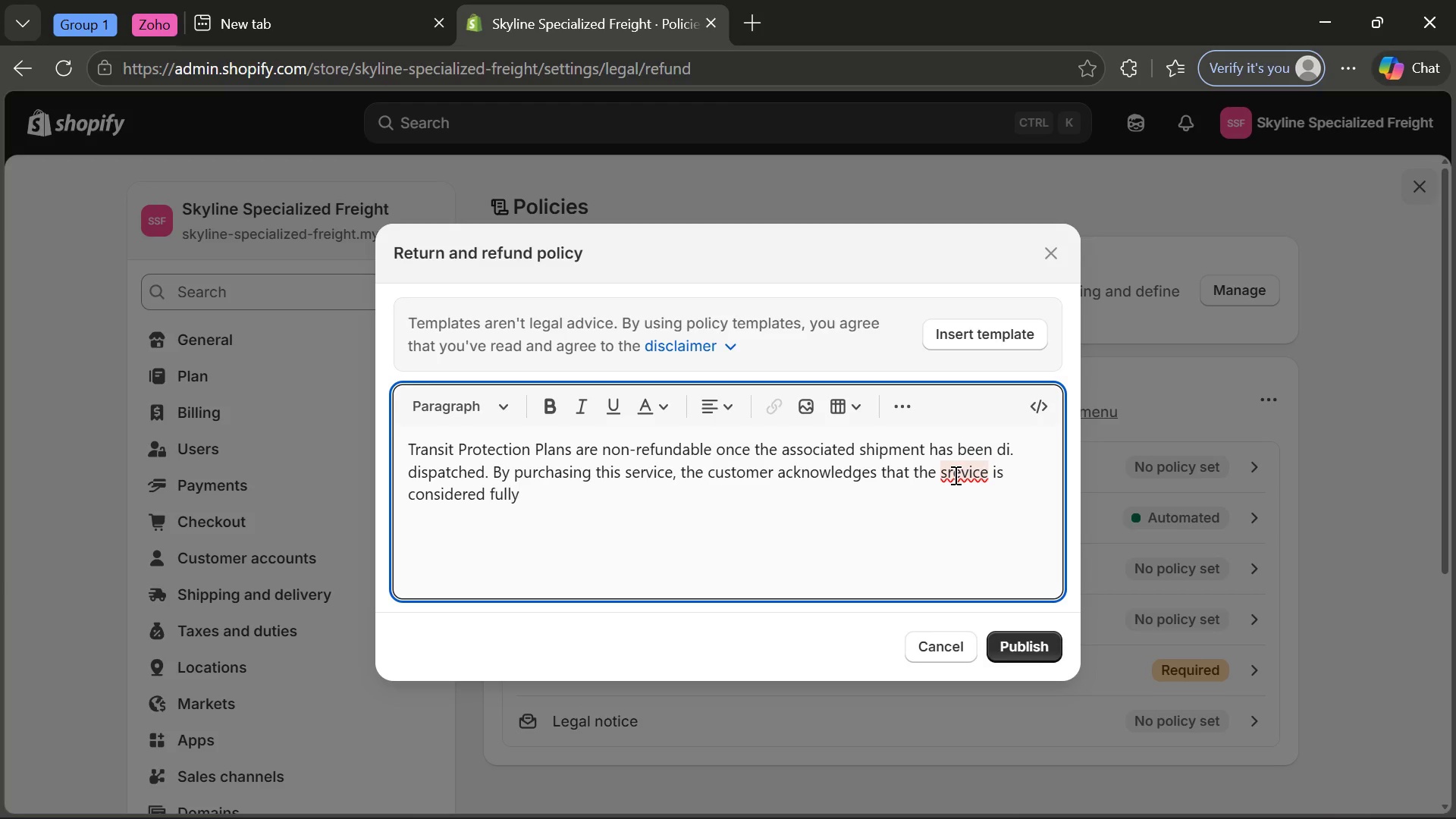 
key(Backspace)
 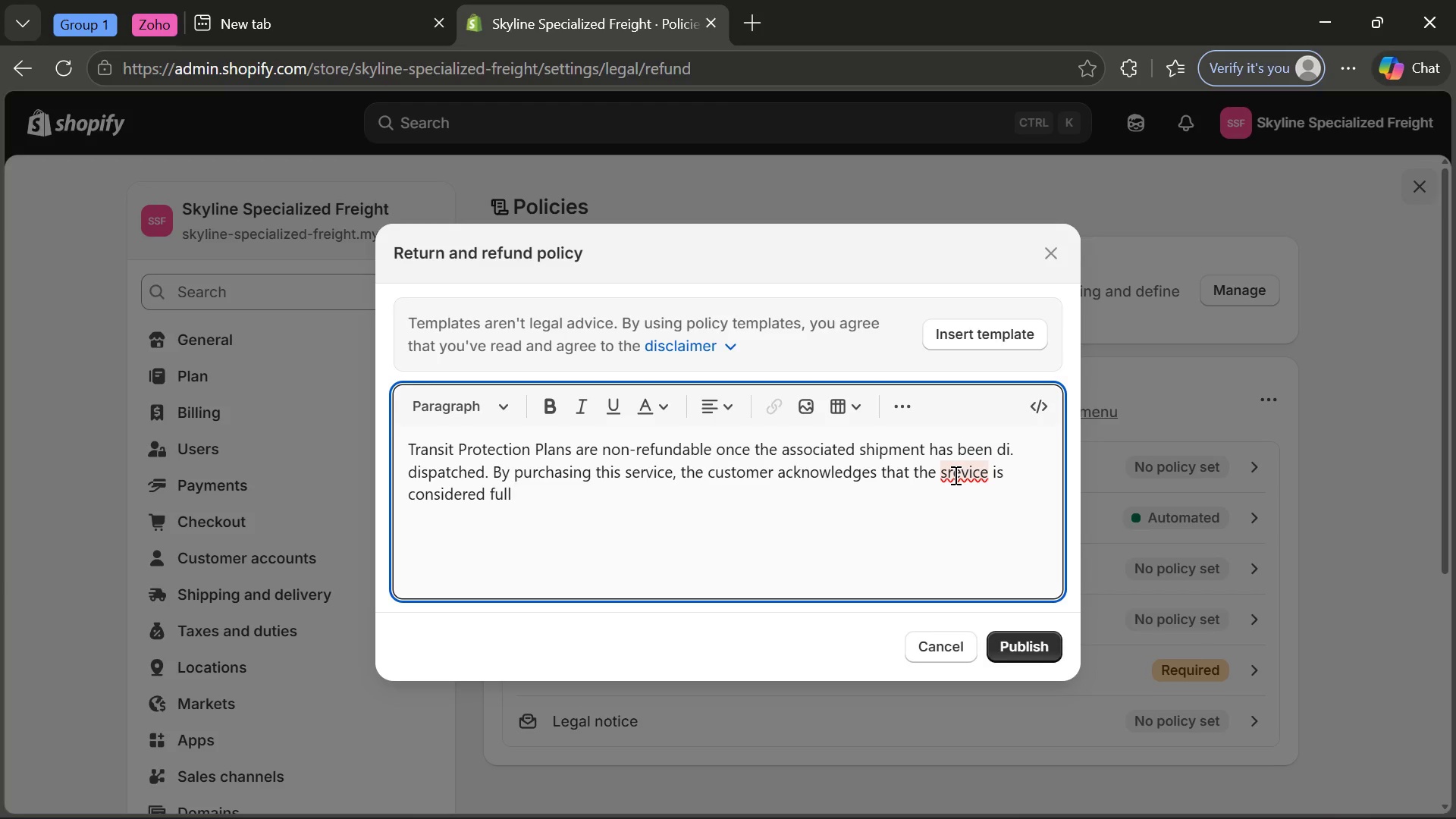 
key(U)
 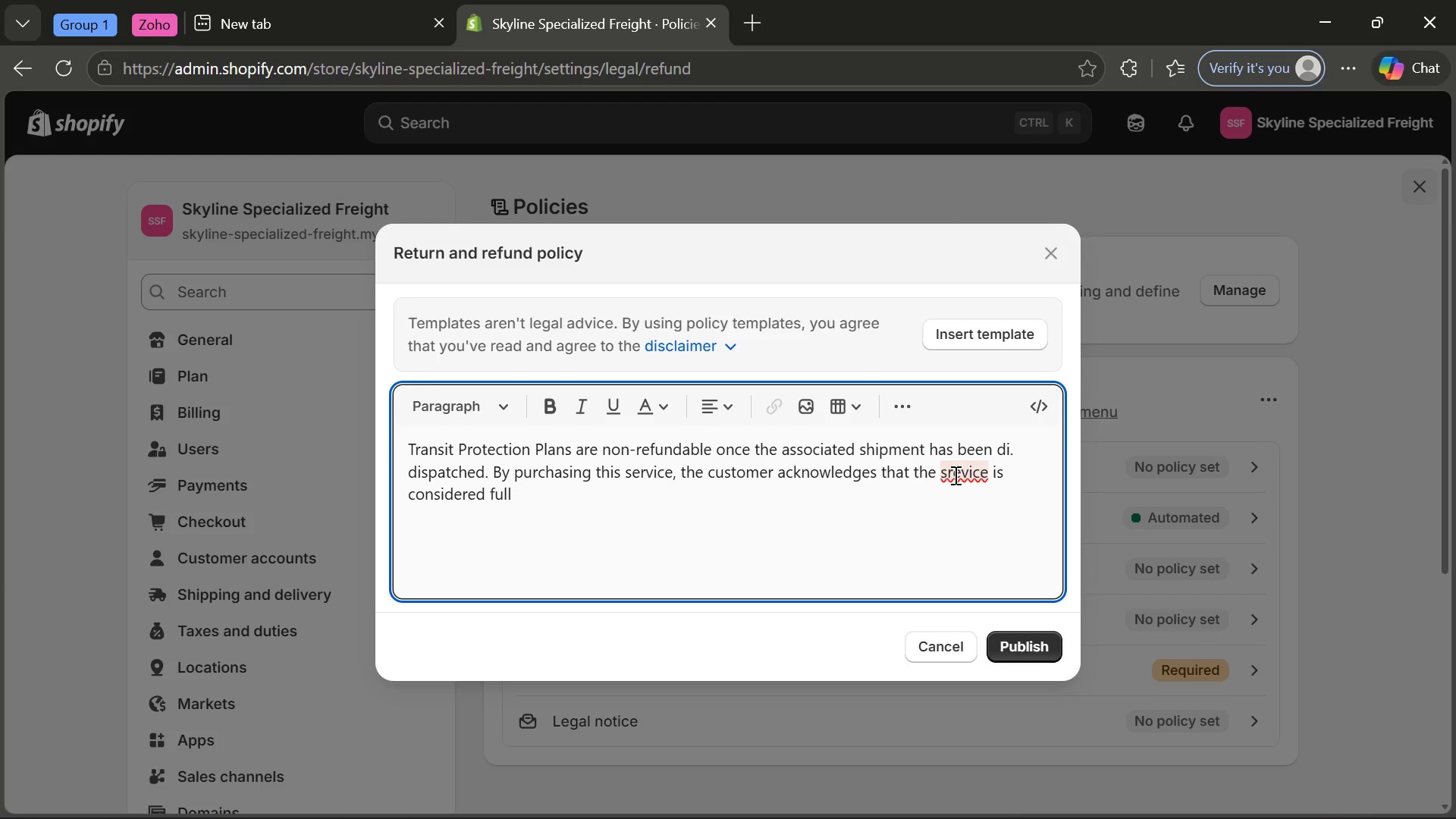 
key(Backspace)
 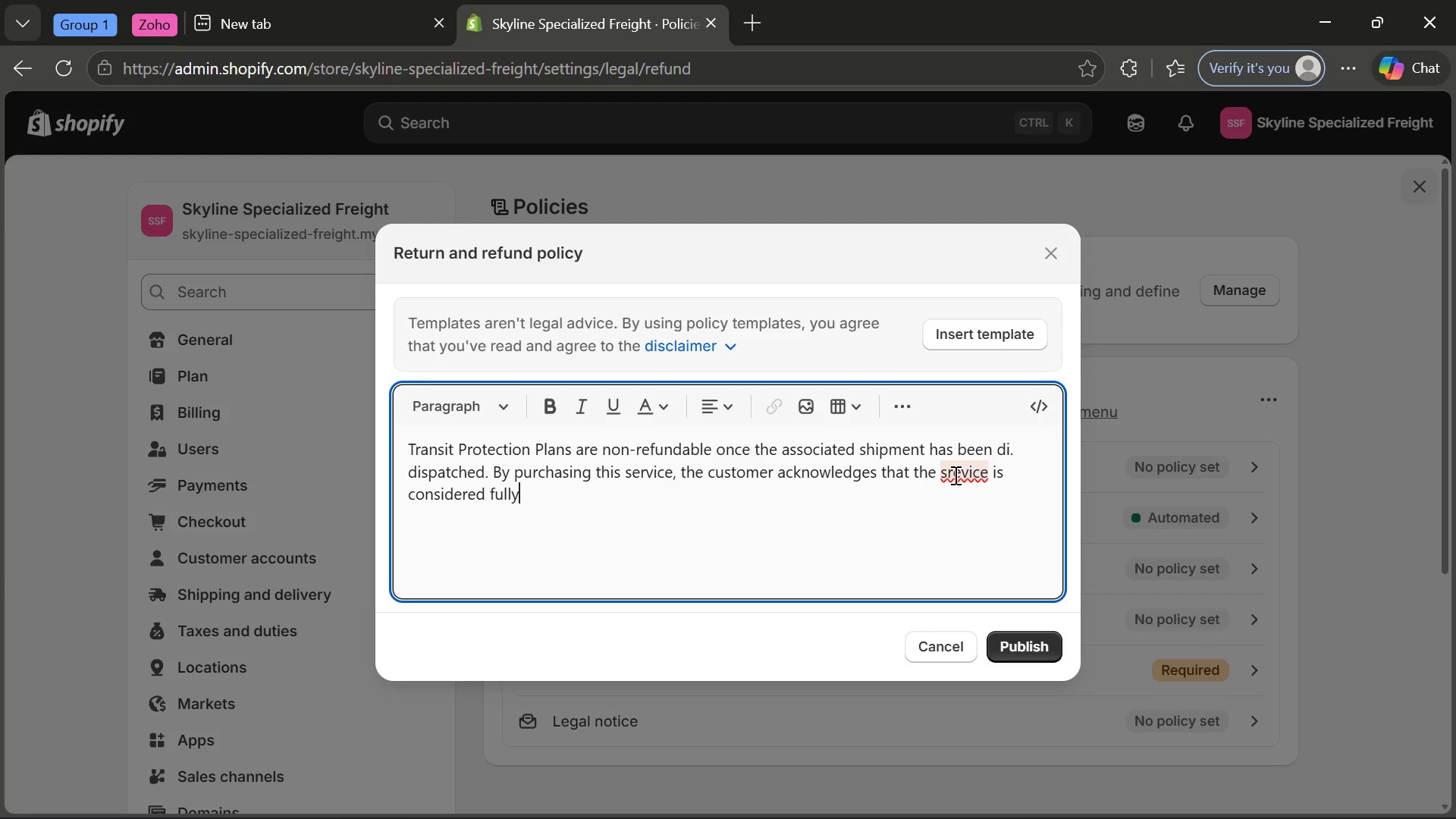 
key(Y)
 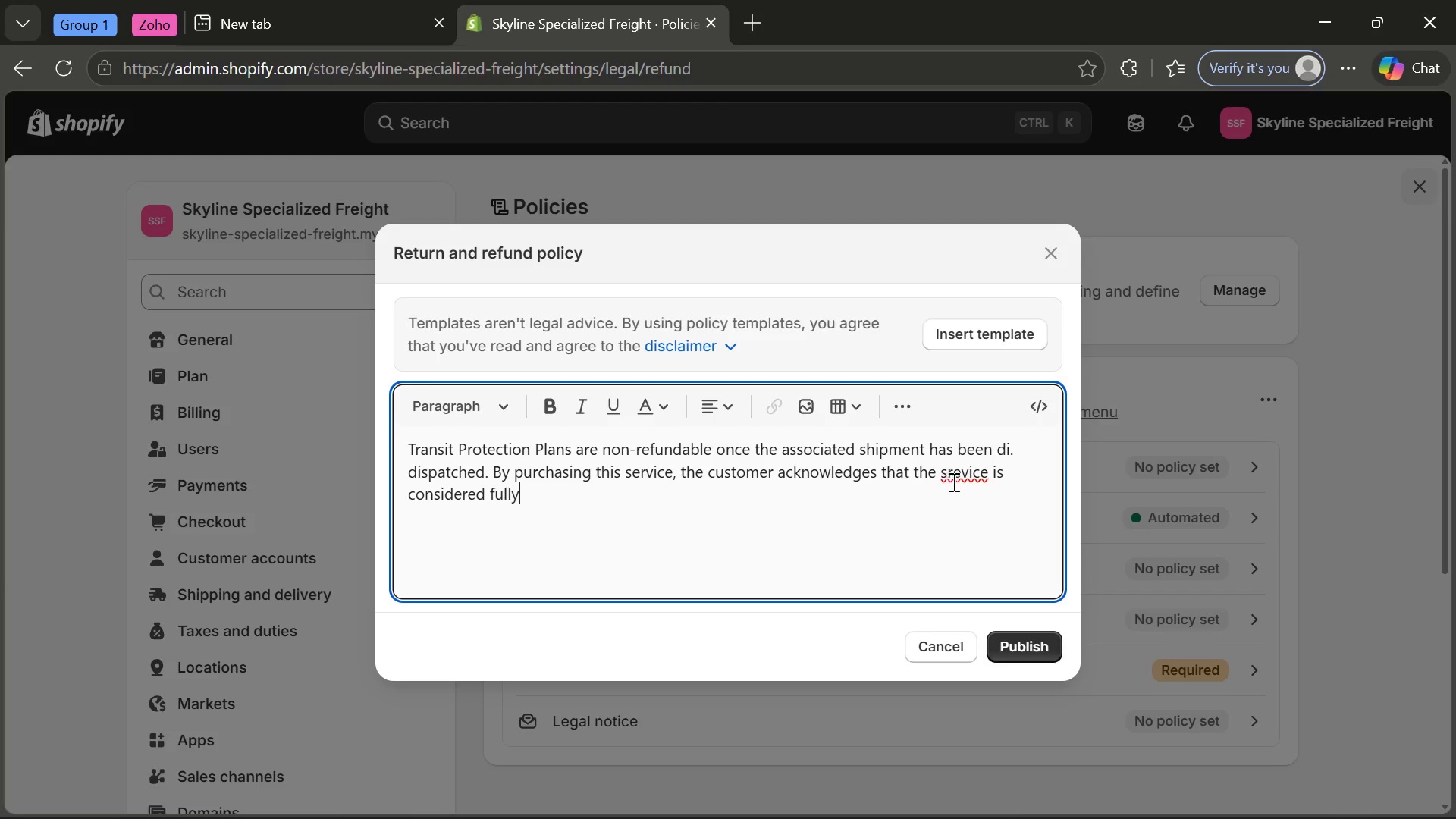 
left_click([955, 478])
 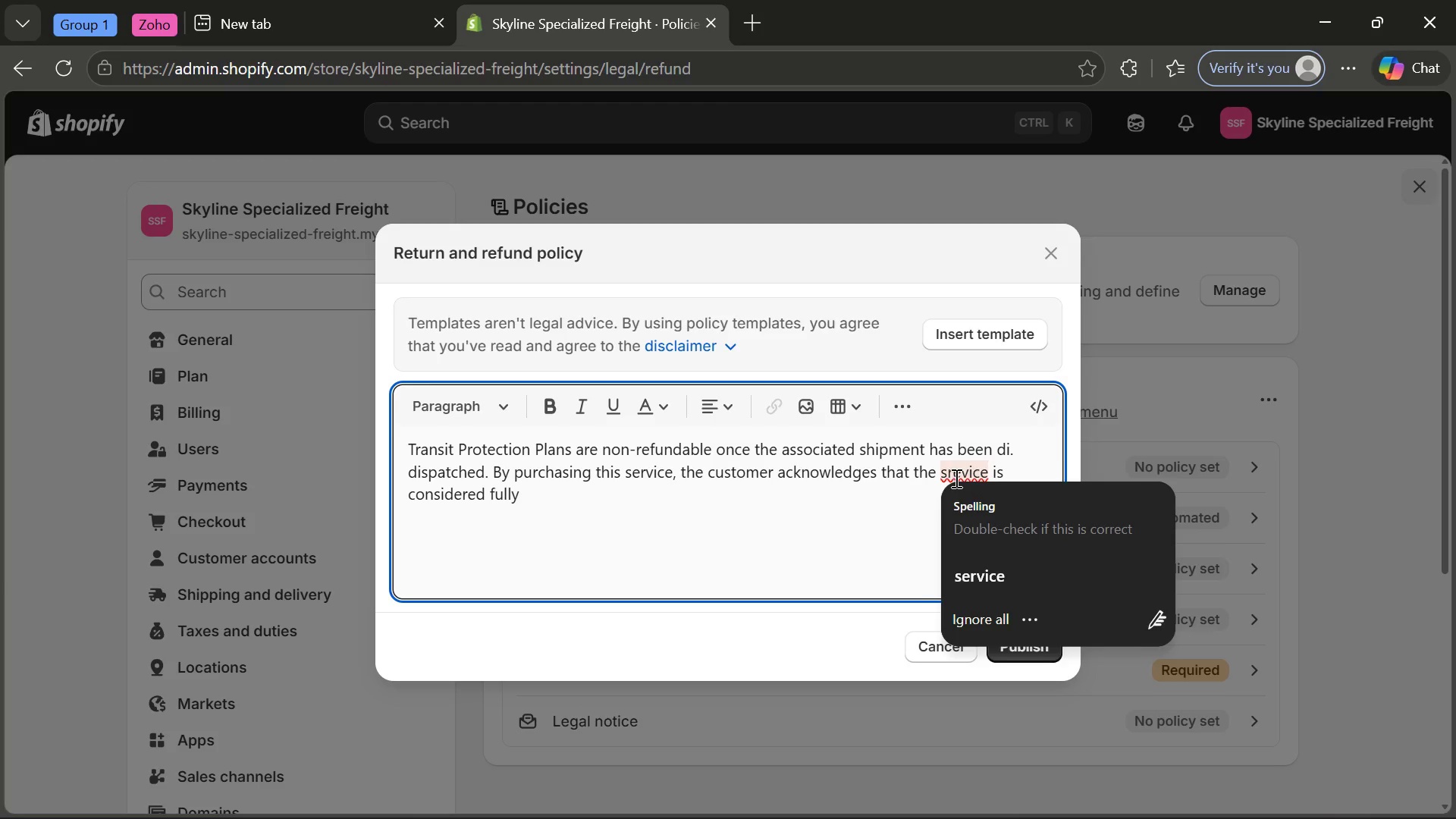 
key(Backspace)
 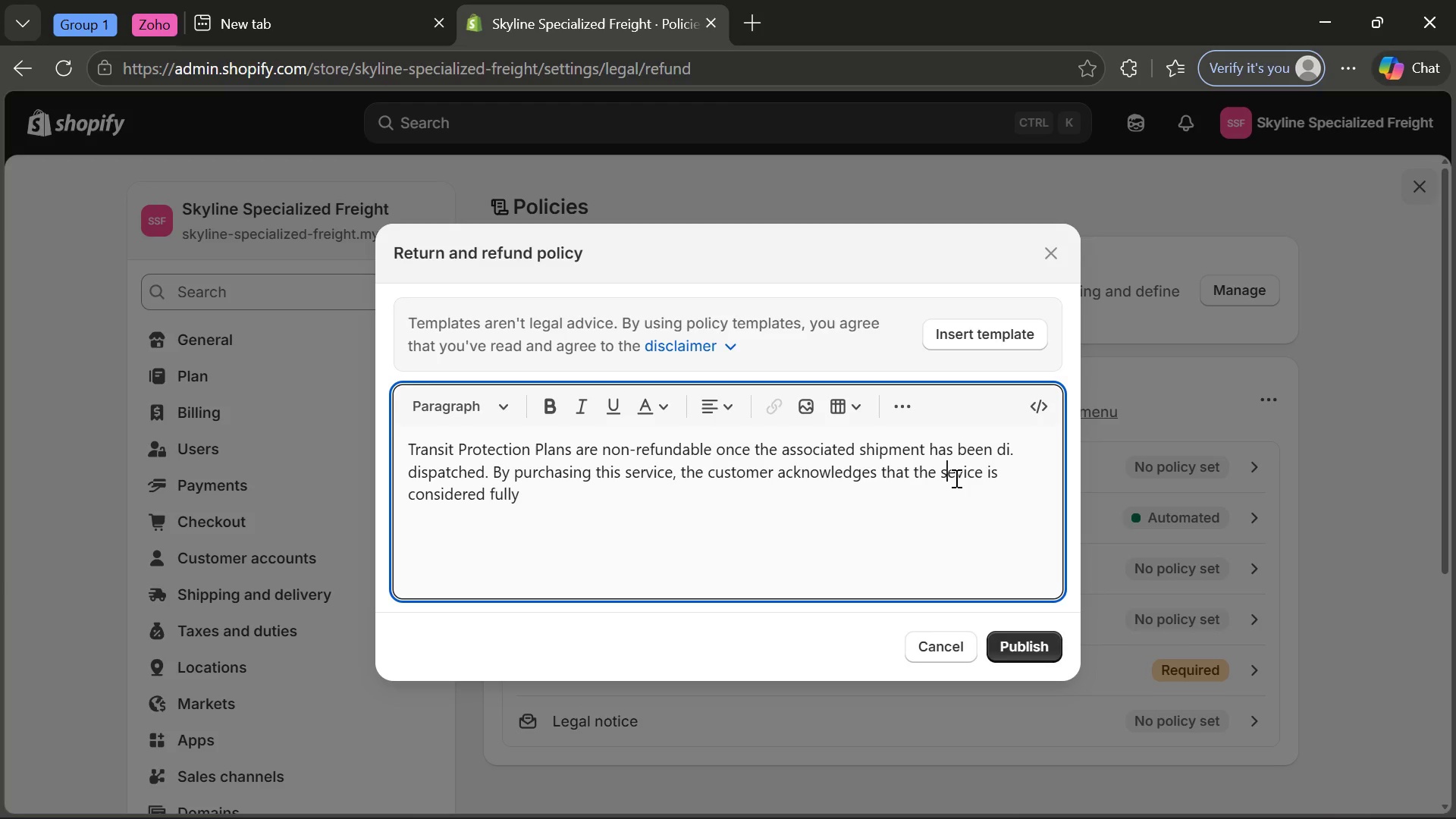 
key(ArrowRight)
 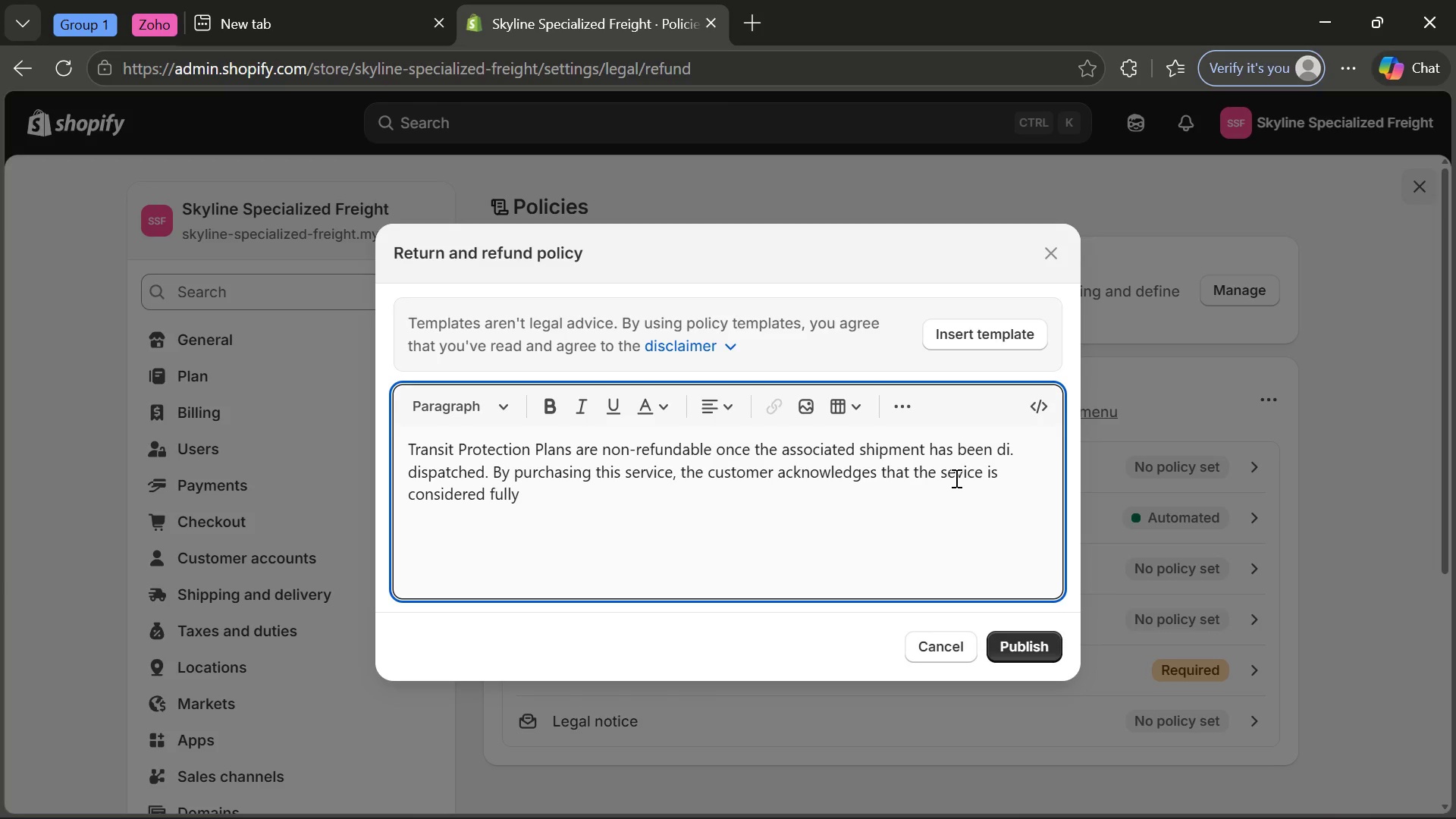 
key(R)
 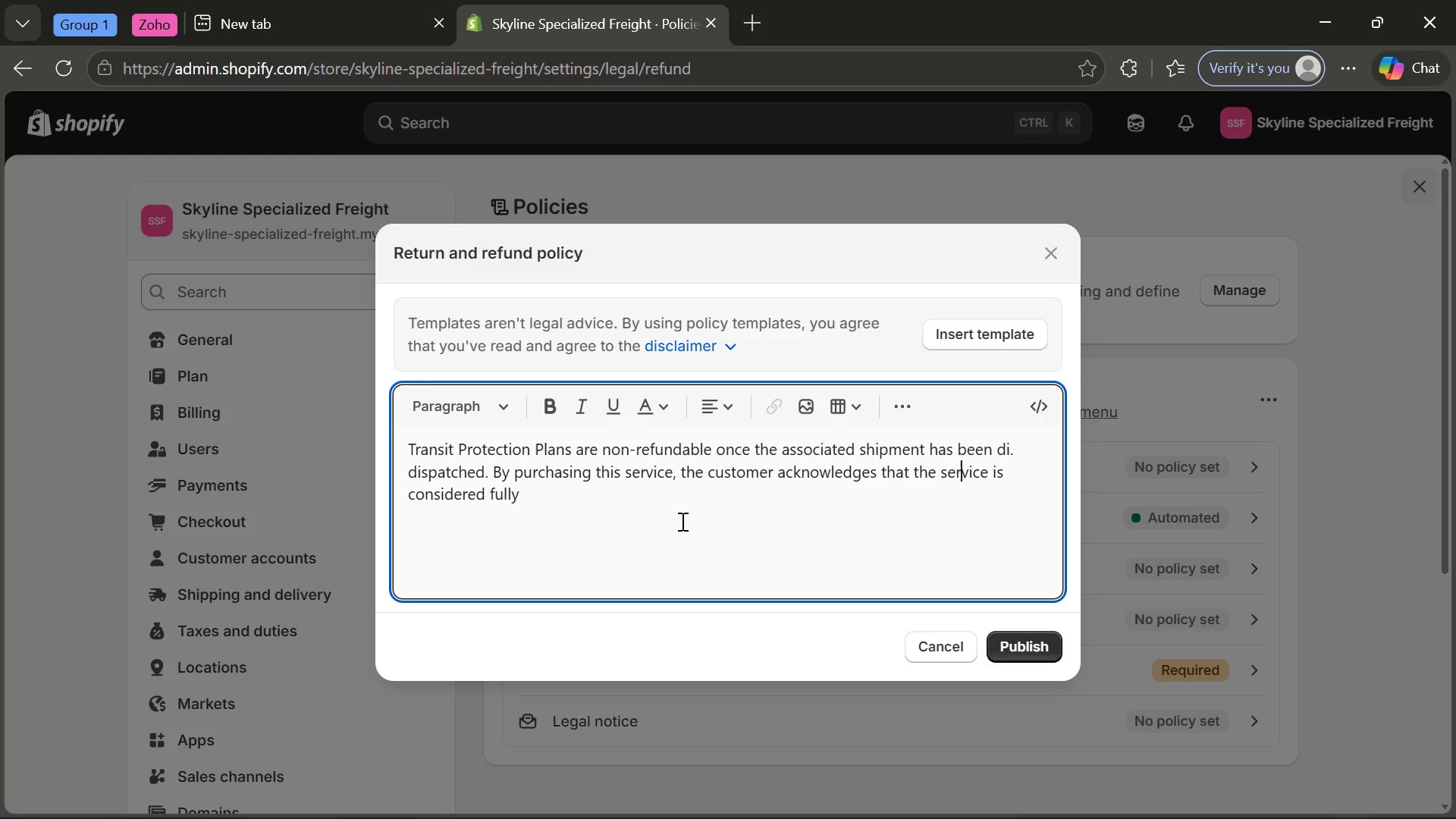 
left_click([681, 521])
 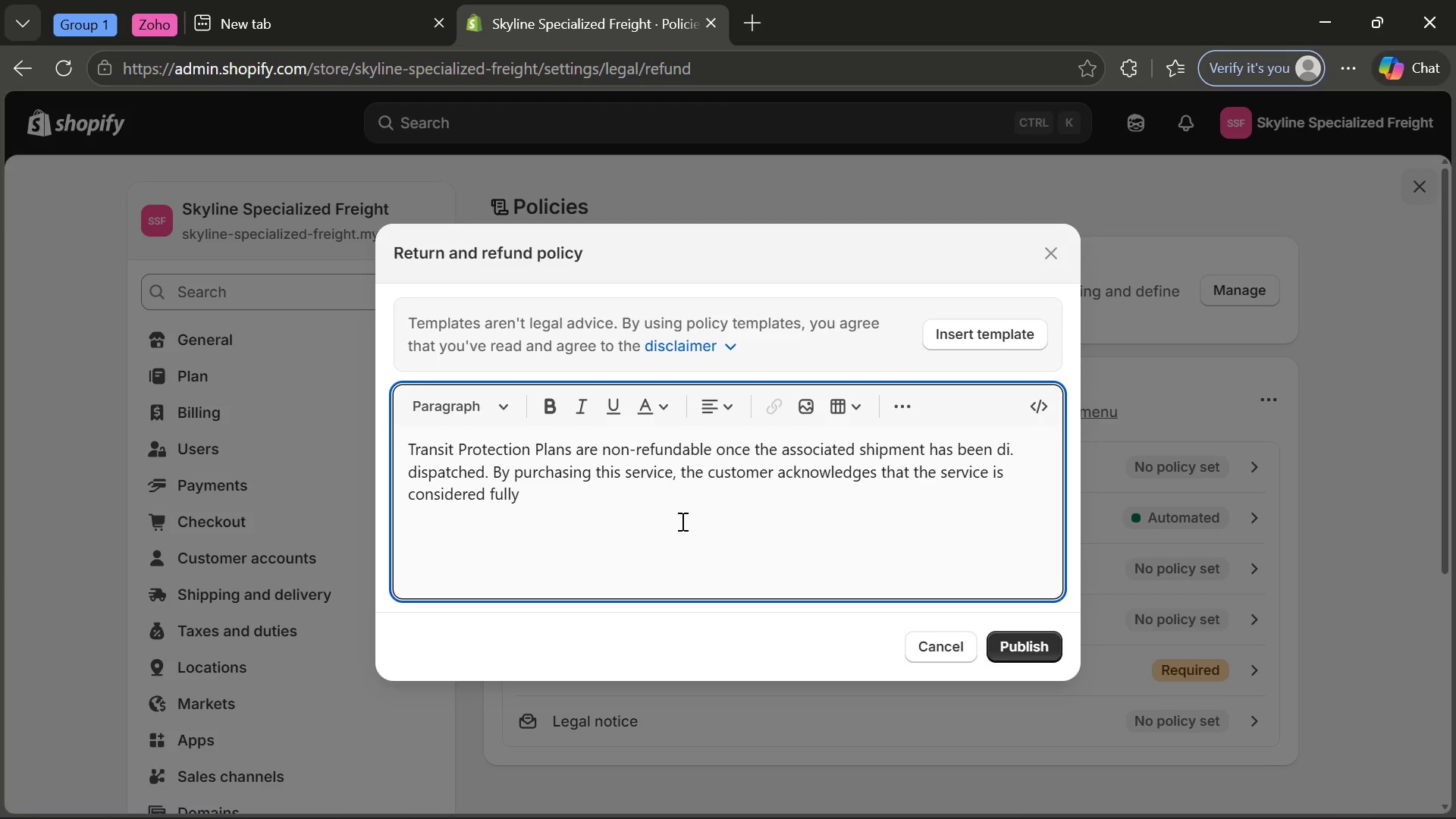 
type( rendered at thr)
key(Backspace)
type(e  point od)
key(Backspace)
type(f shipment initition)
 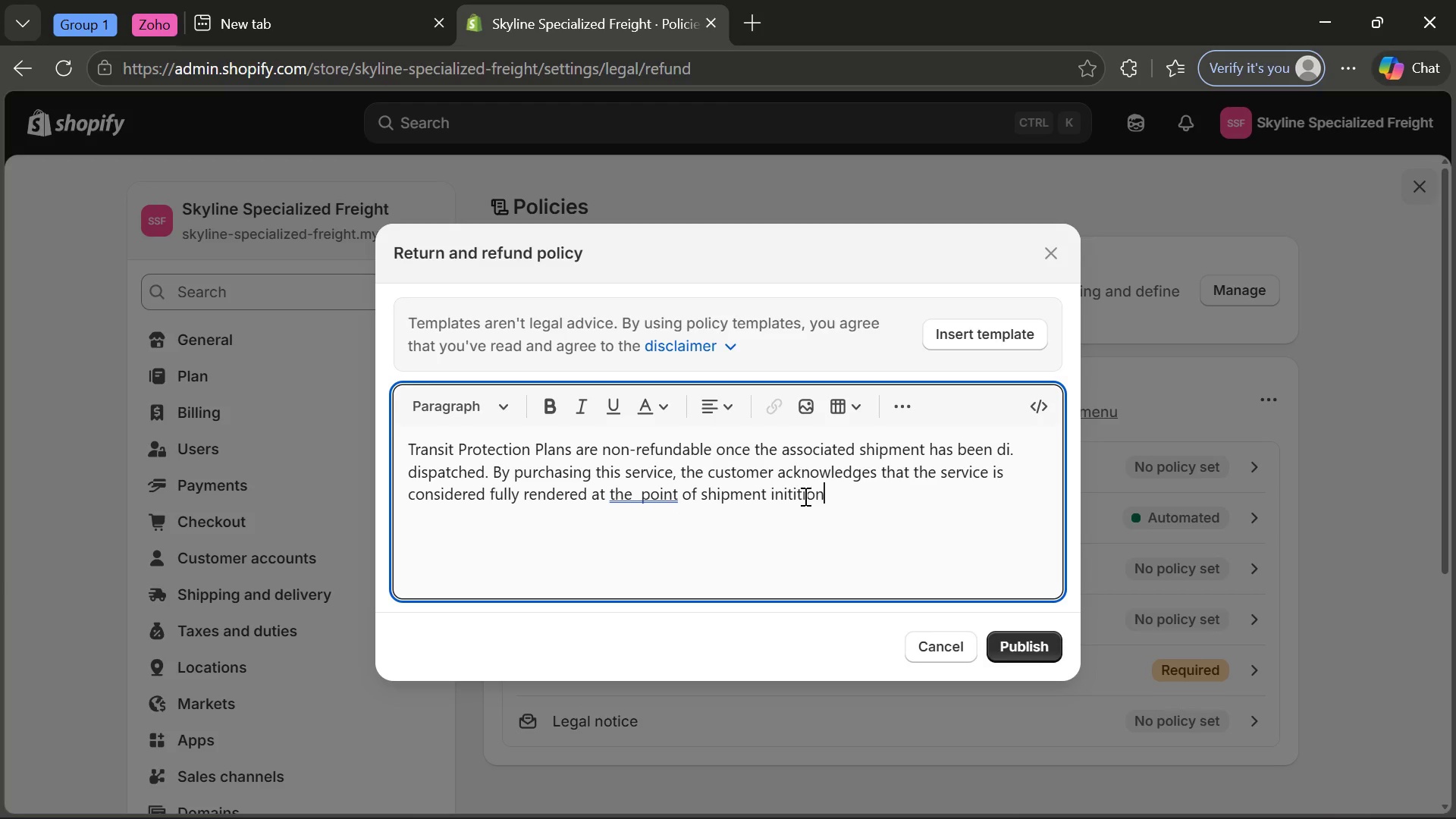 
wait(6.05)
 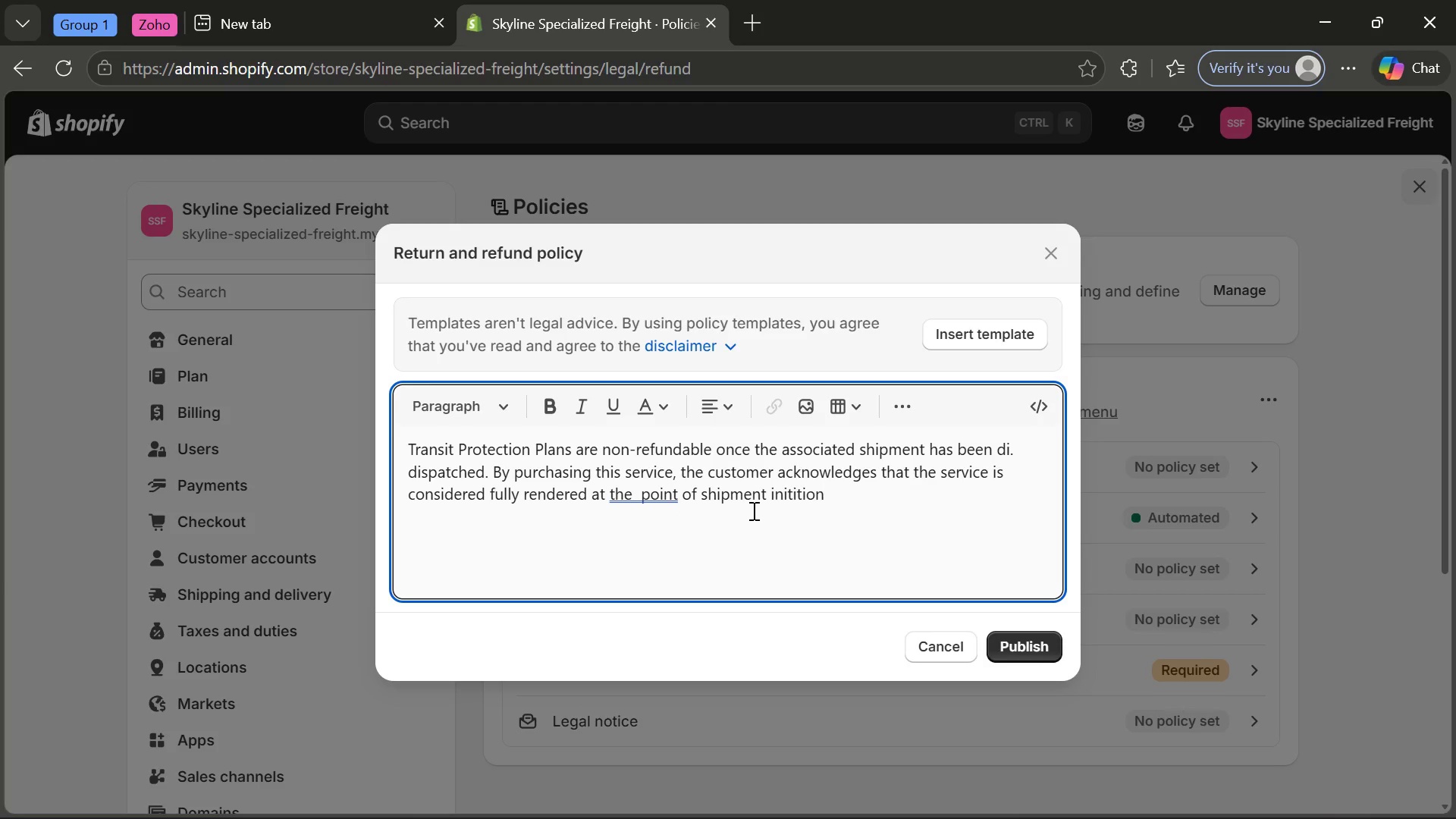 
left_click([799, 493])
 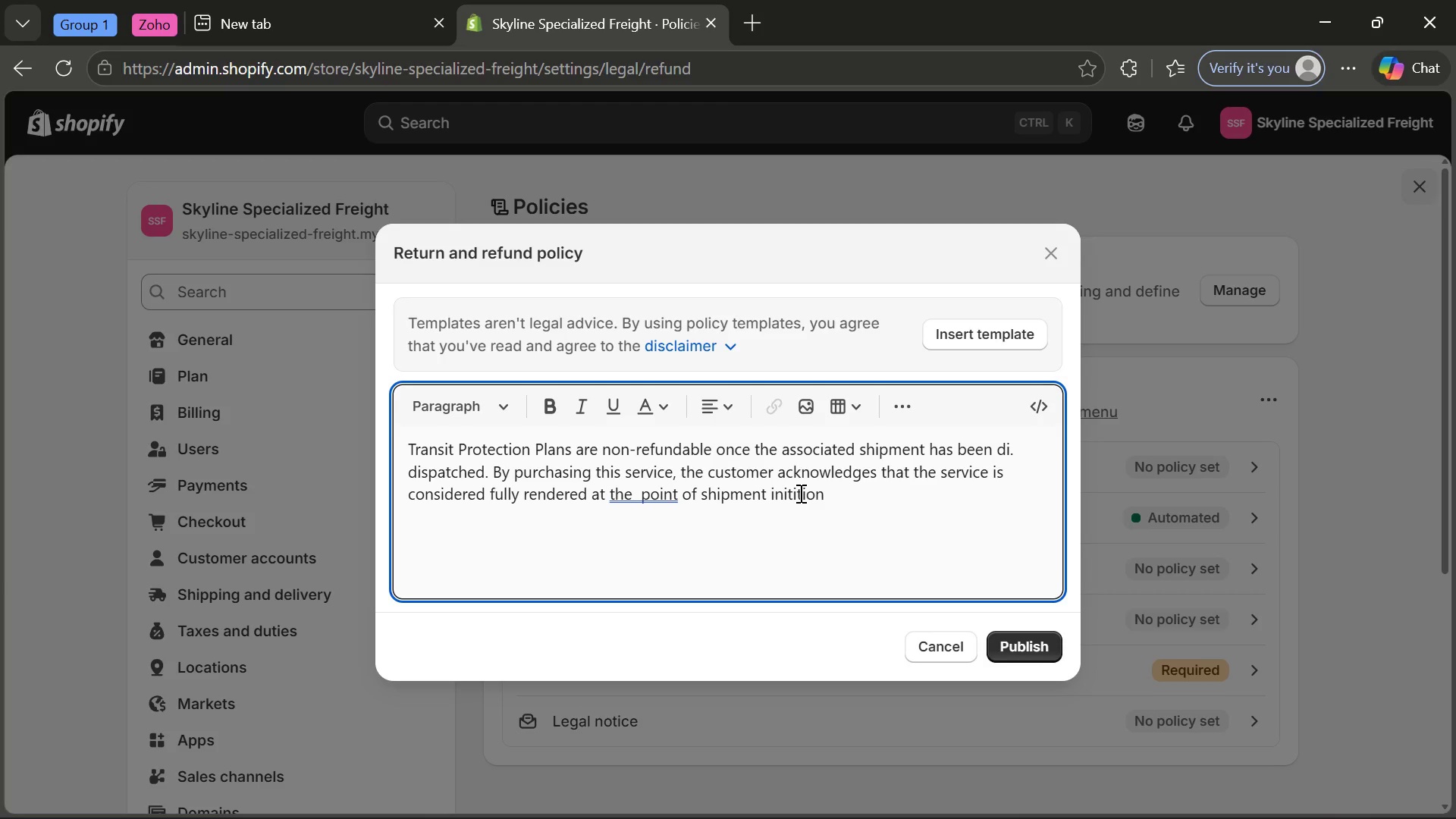 
key(A)
 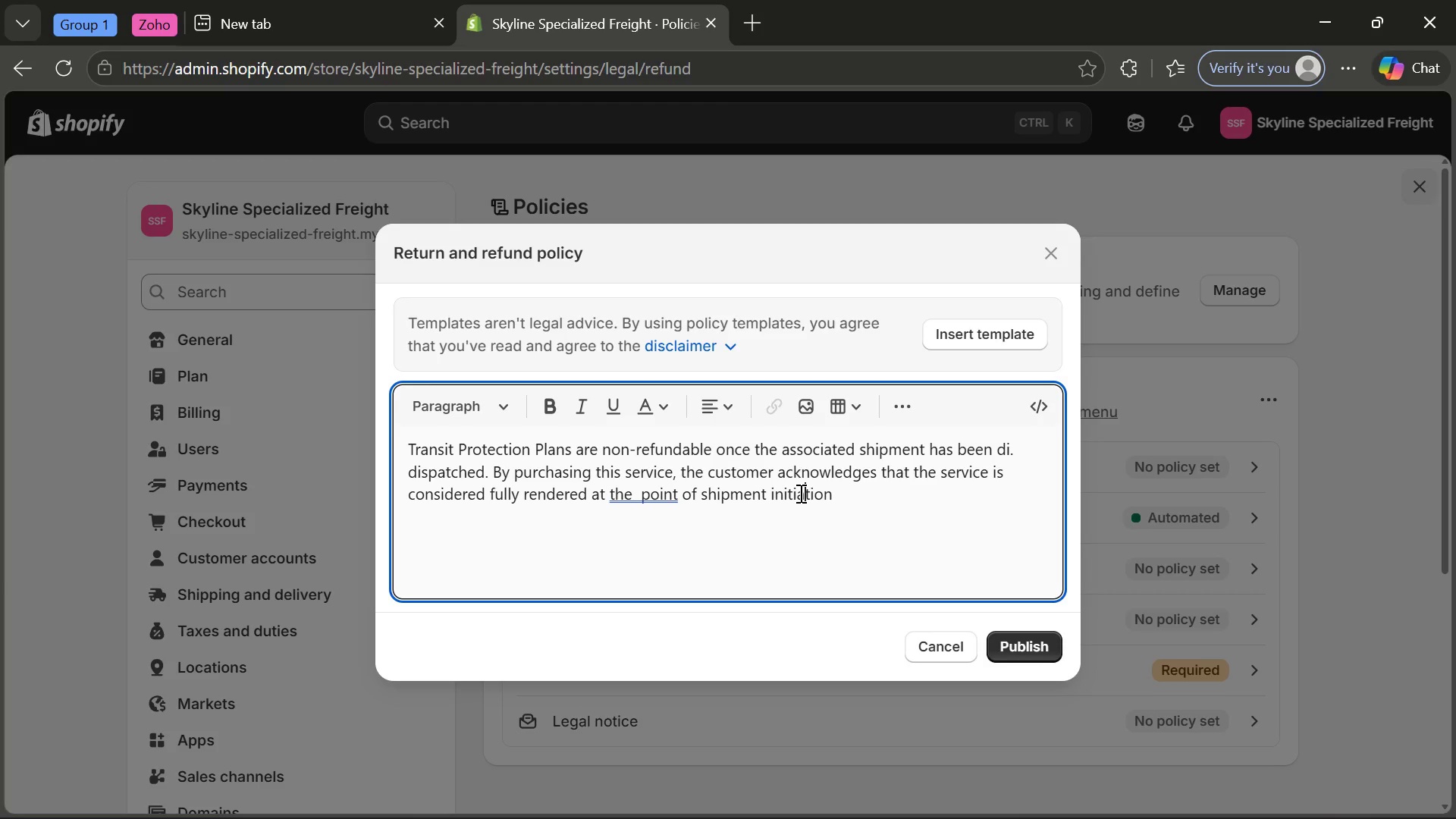 
wait(8.33)
 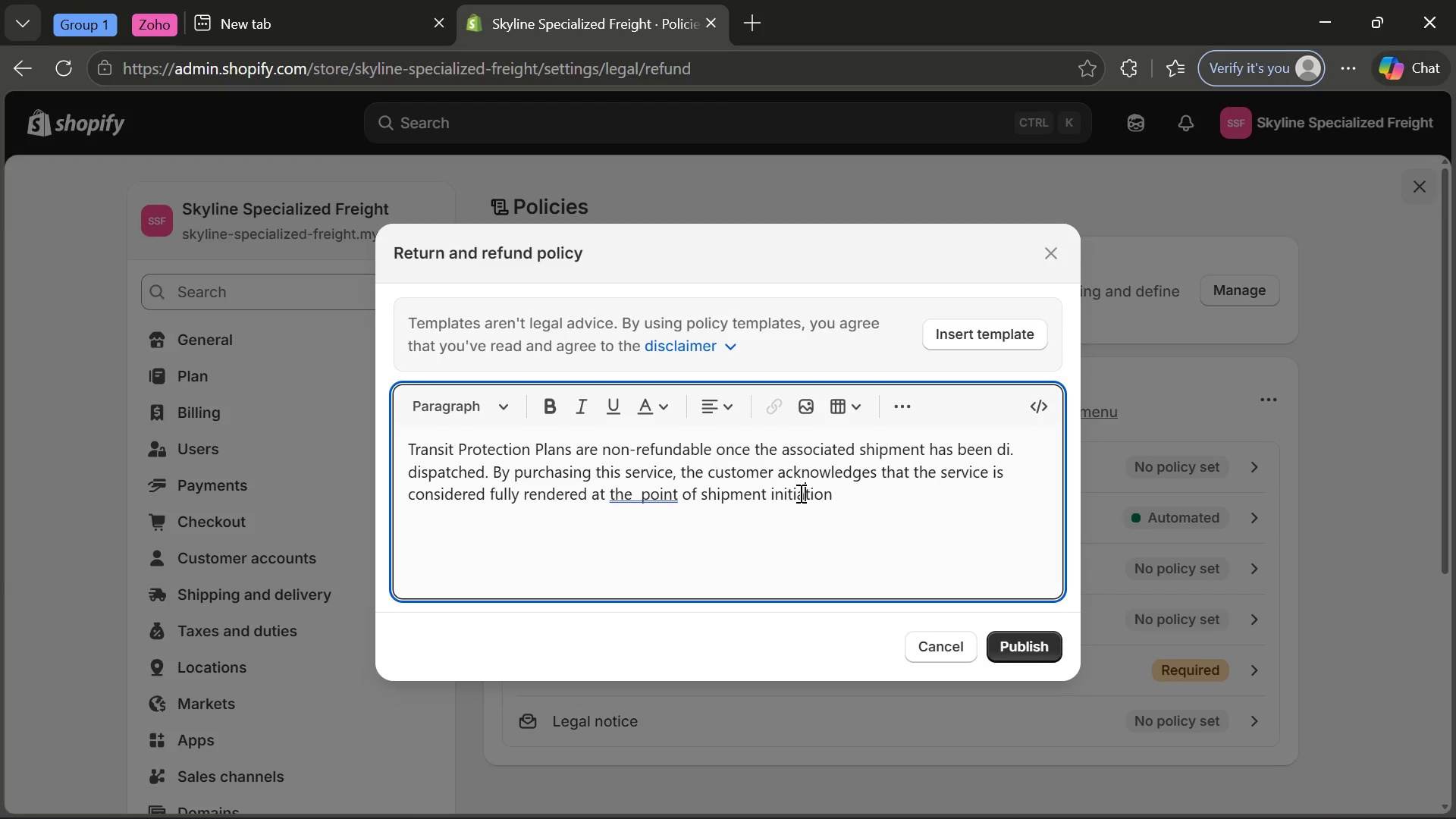 
left_click([645, 489])
 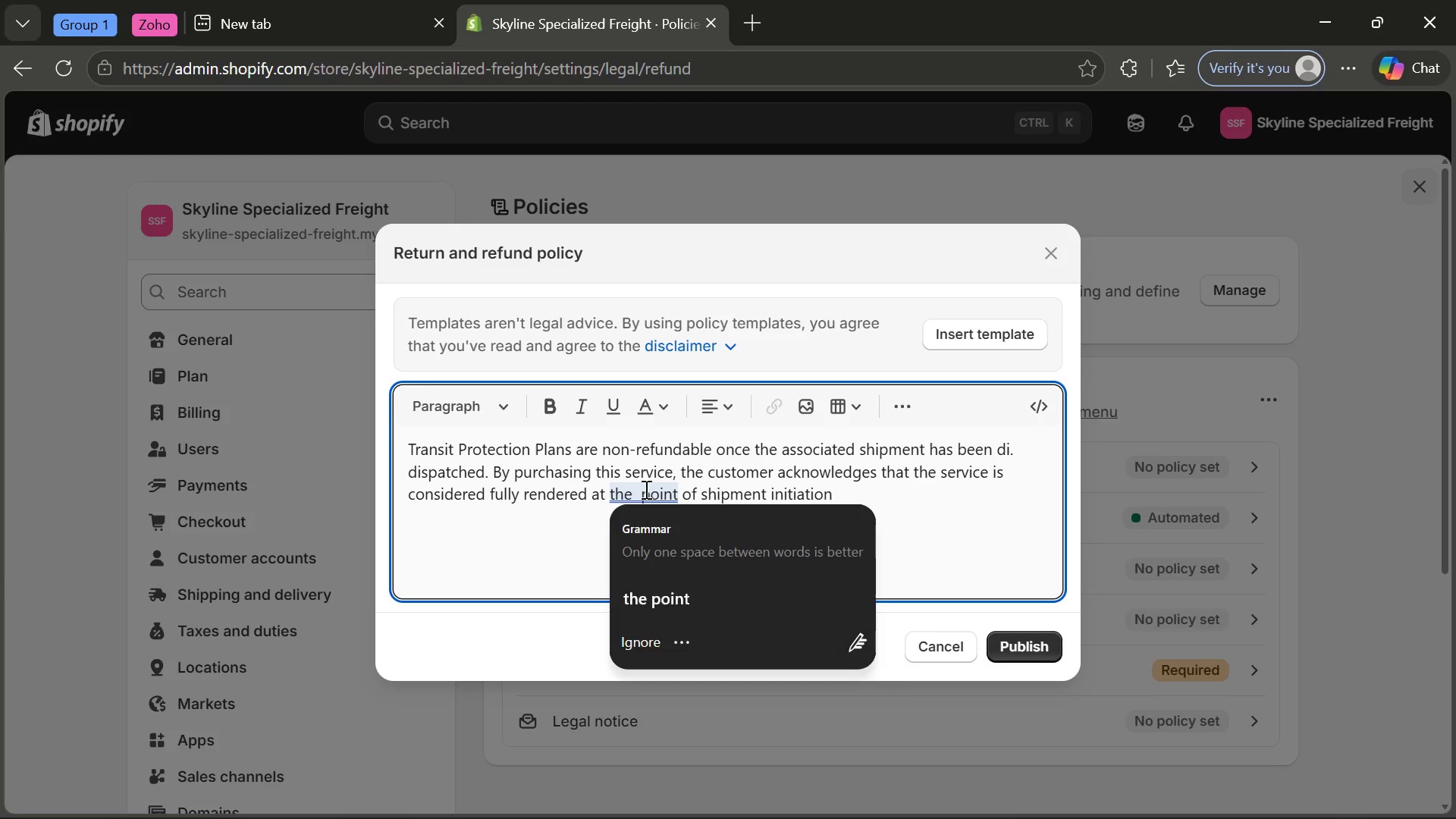 
key(Backspace)
 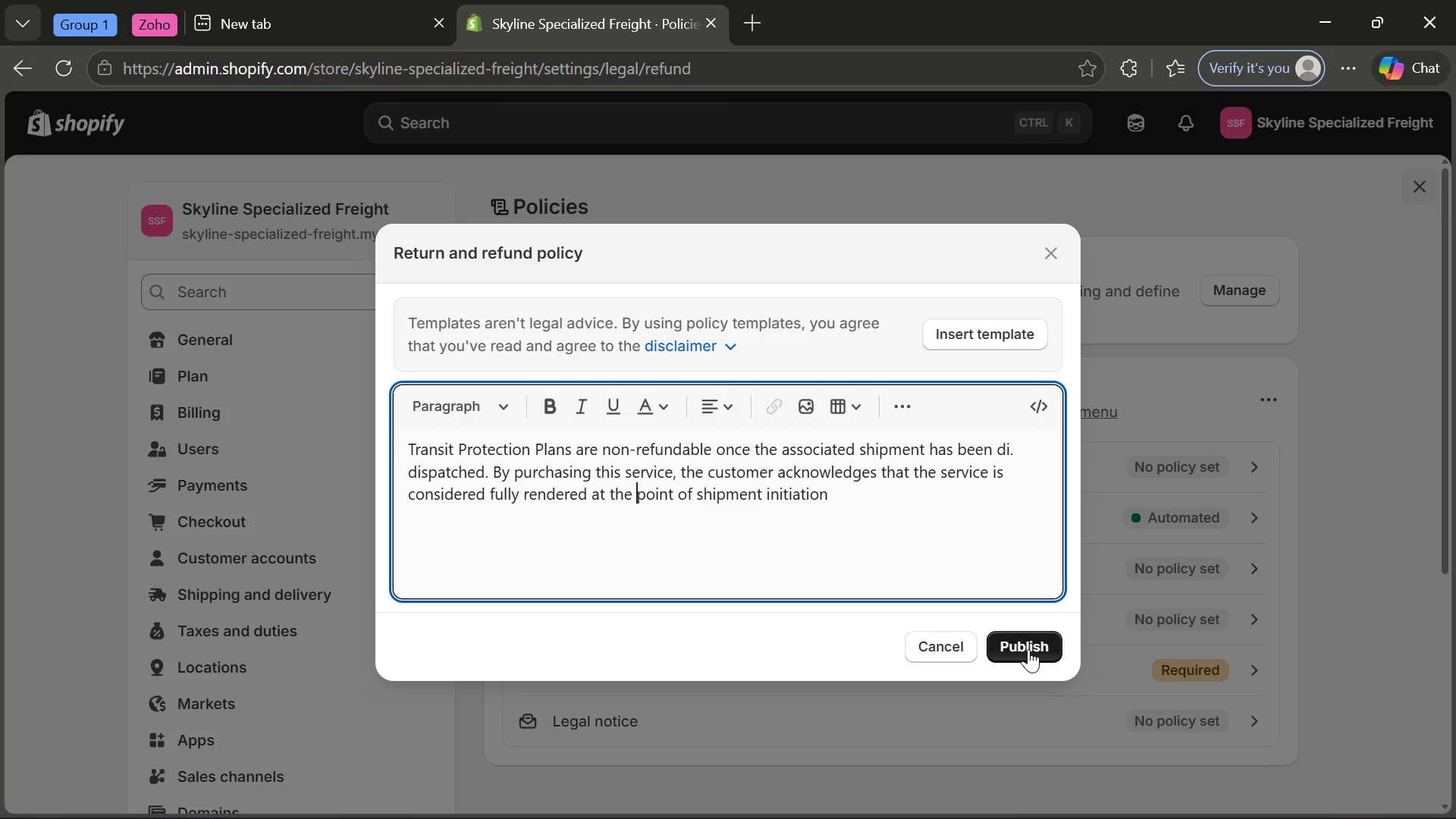 
left_click([1028, 649])
 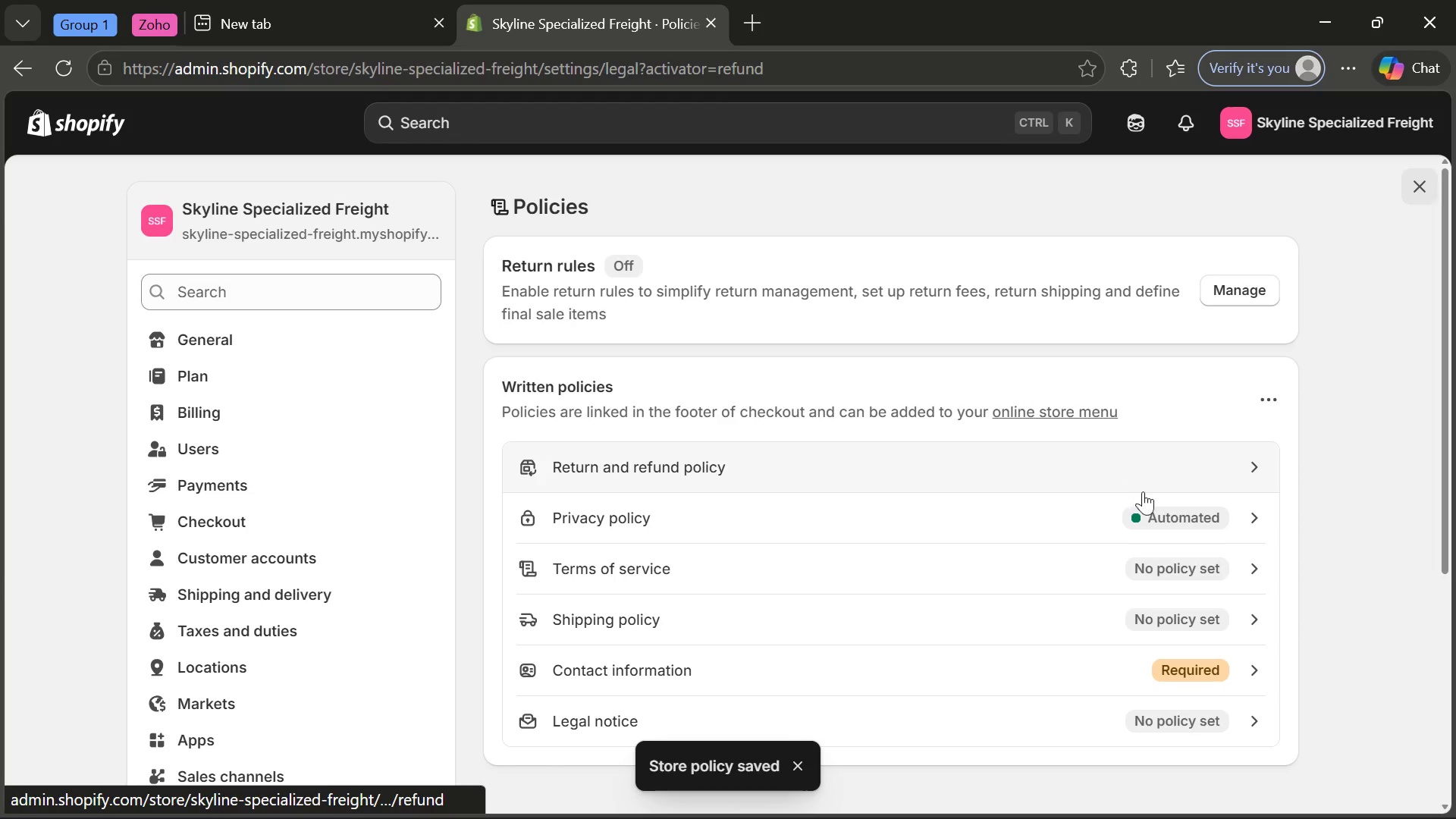 
wait(5.34)
 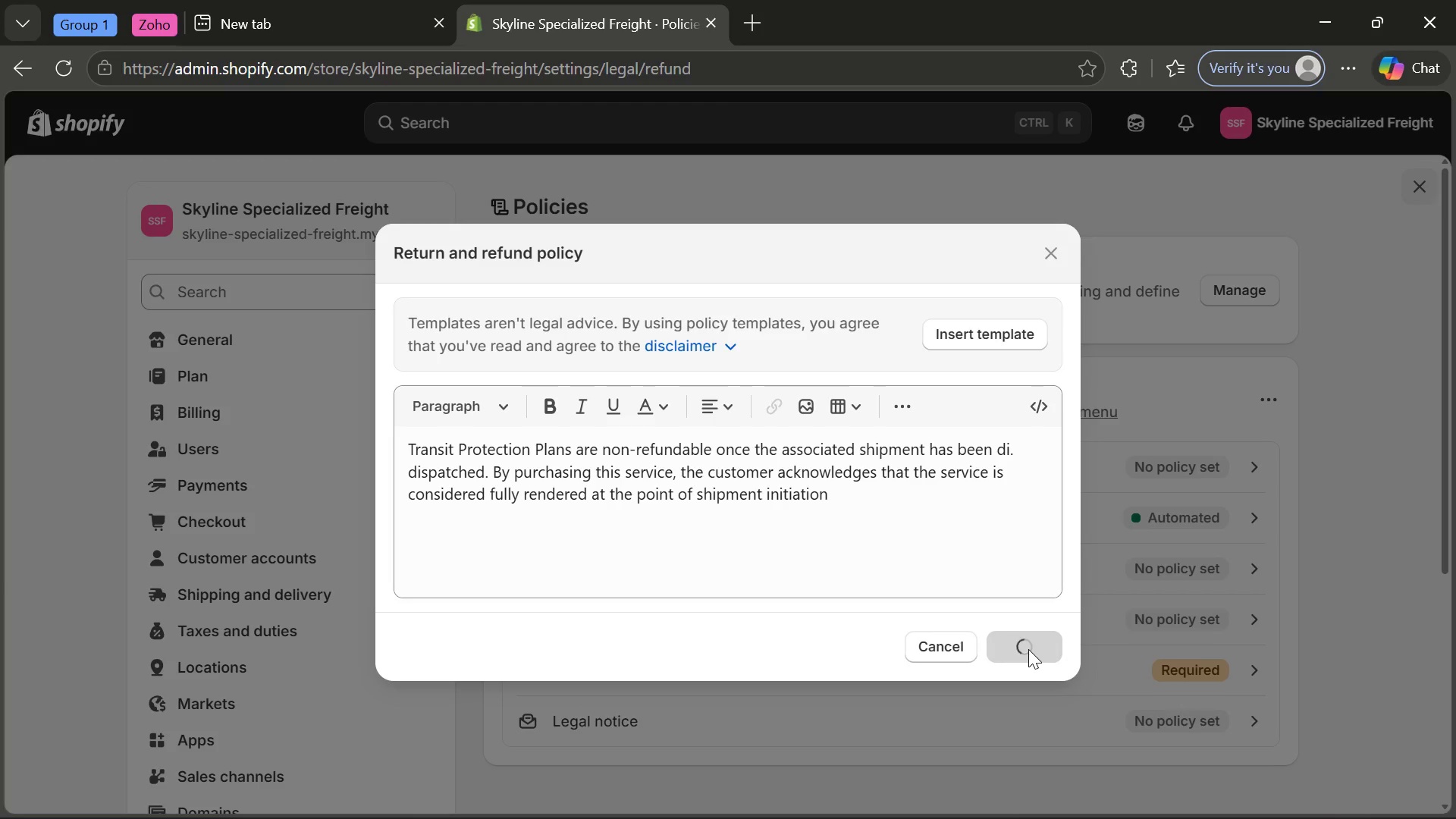 
left_click([1180, 567])
 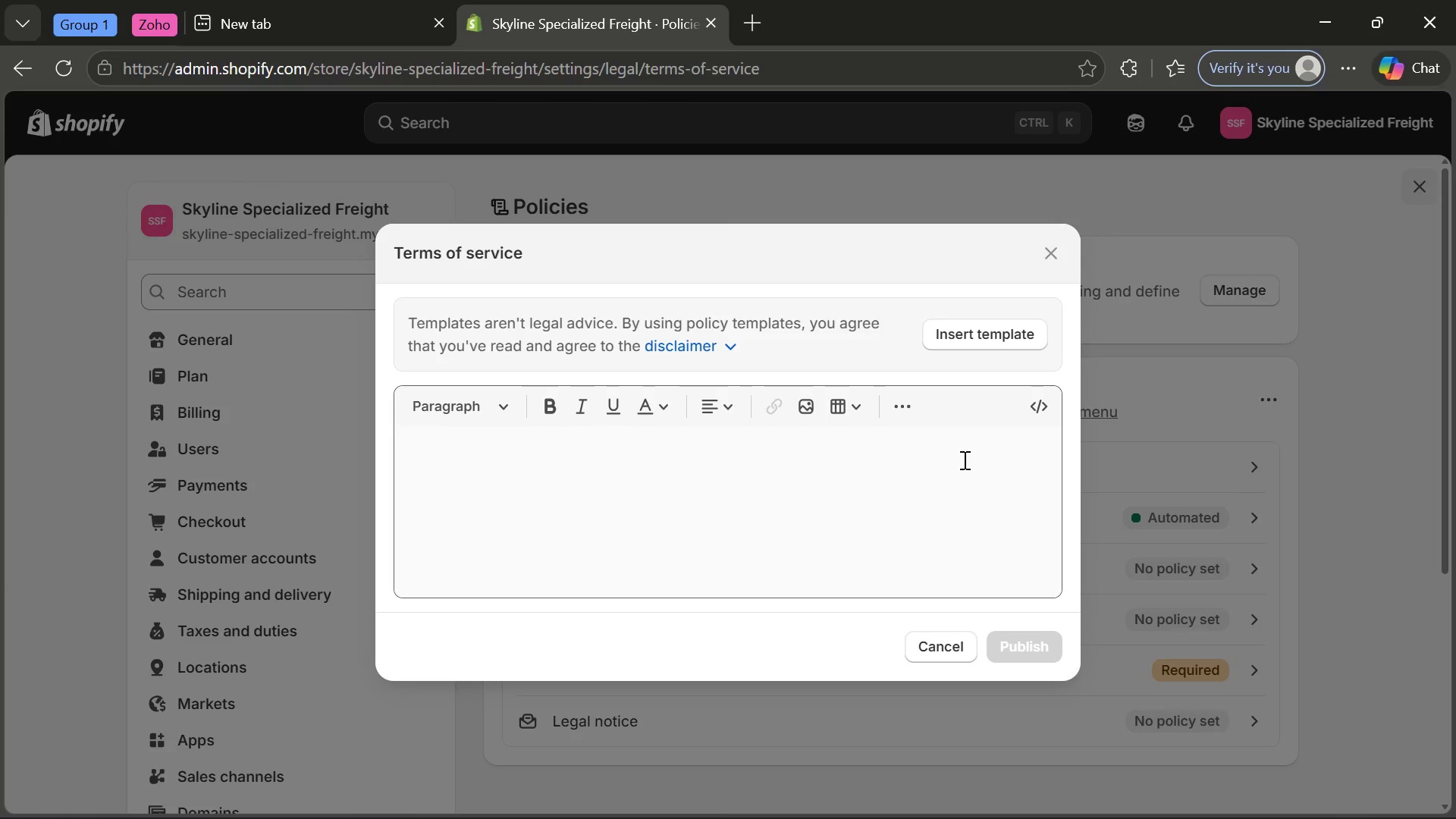 
wait(6.92)
 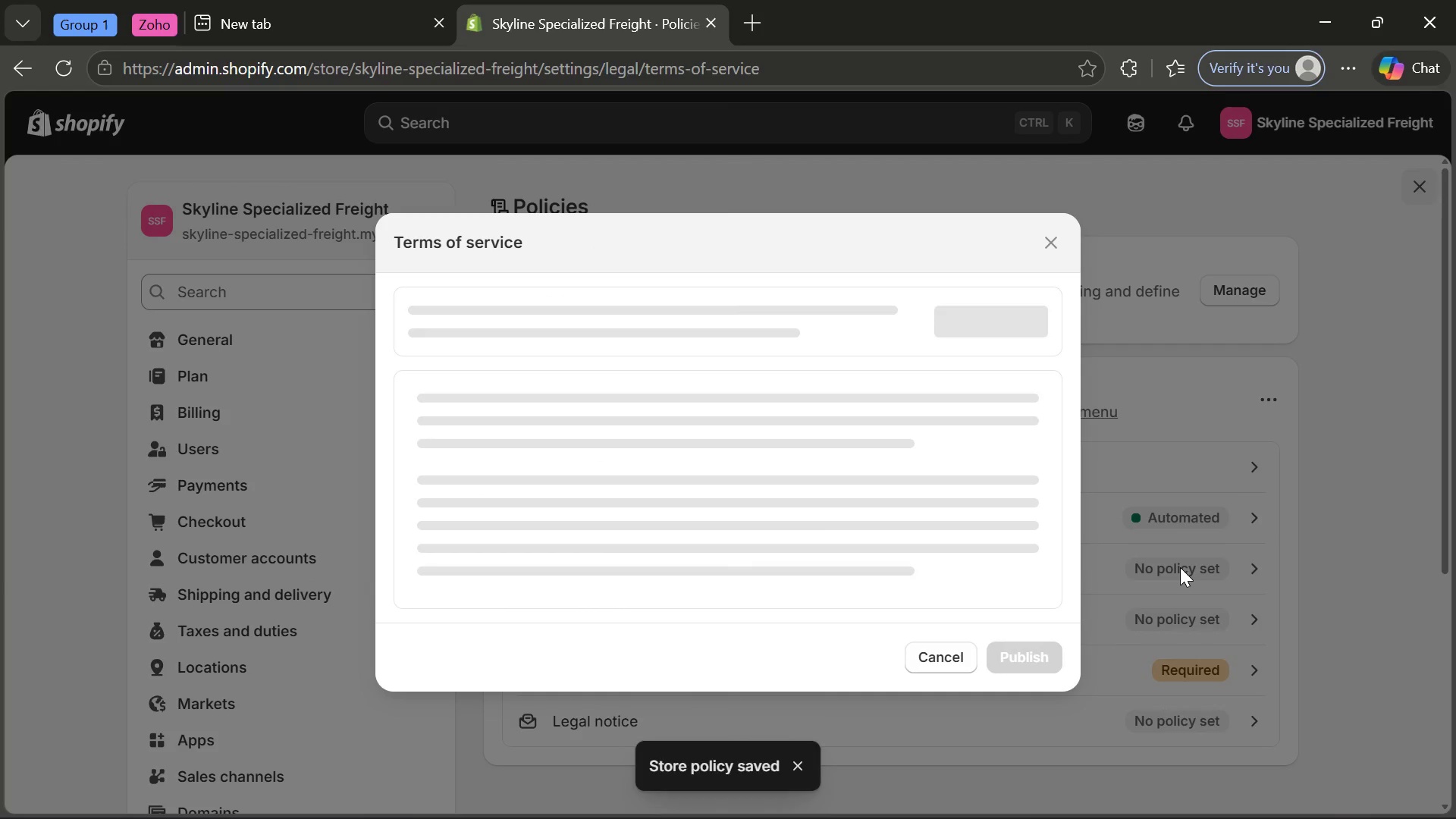 
left_click([1016, 339])
 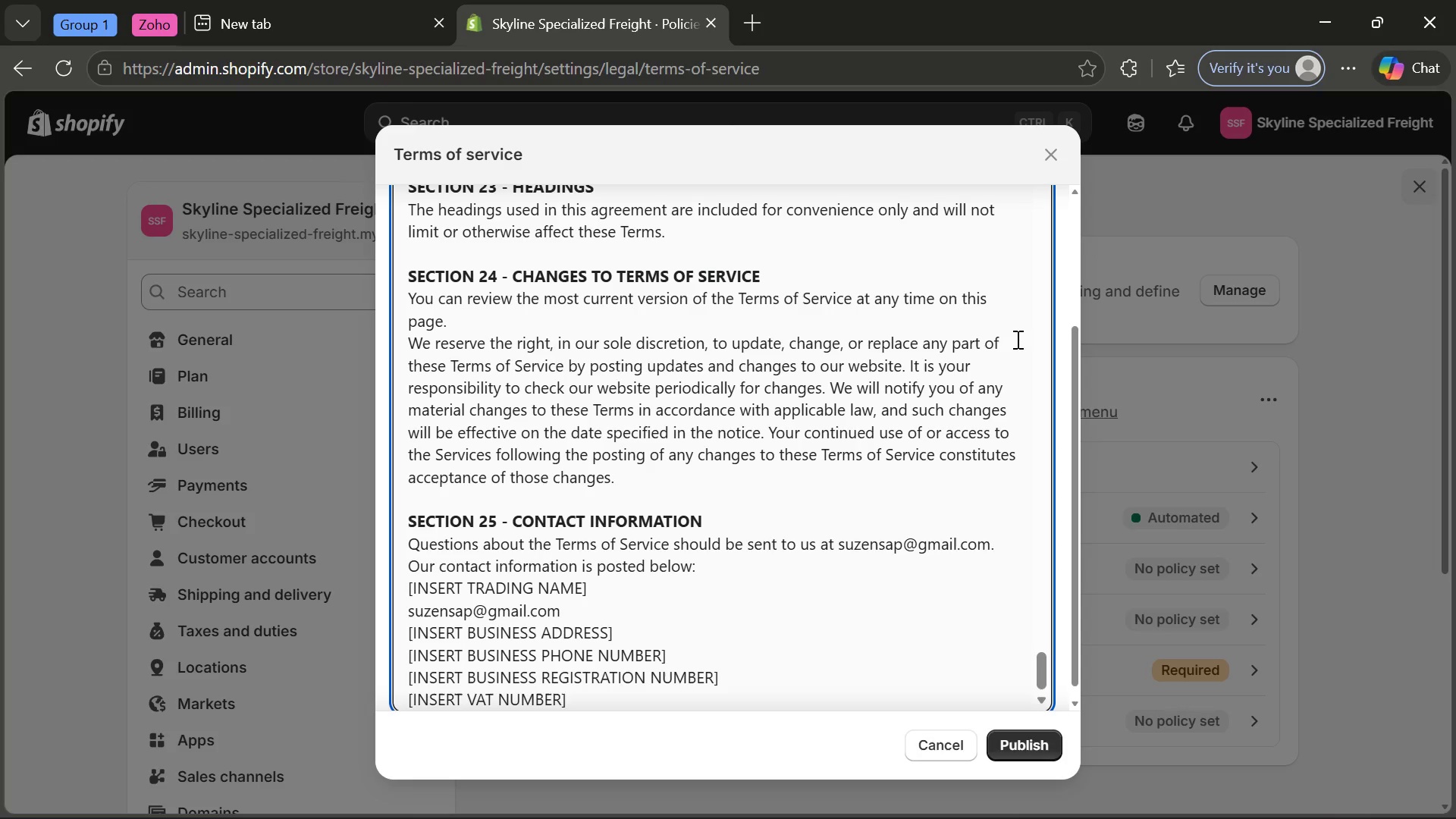 
wait(9.39)
 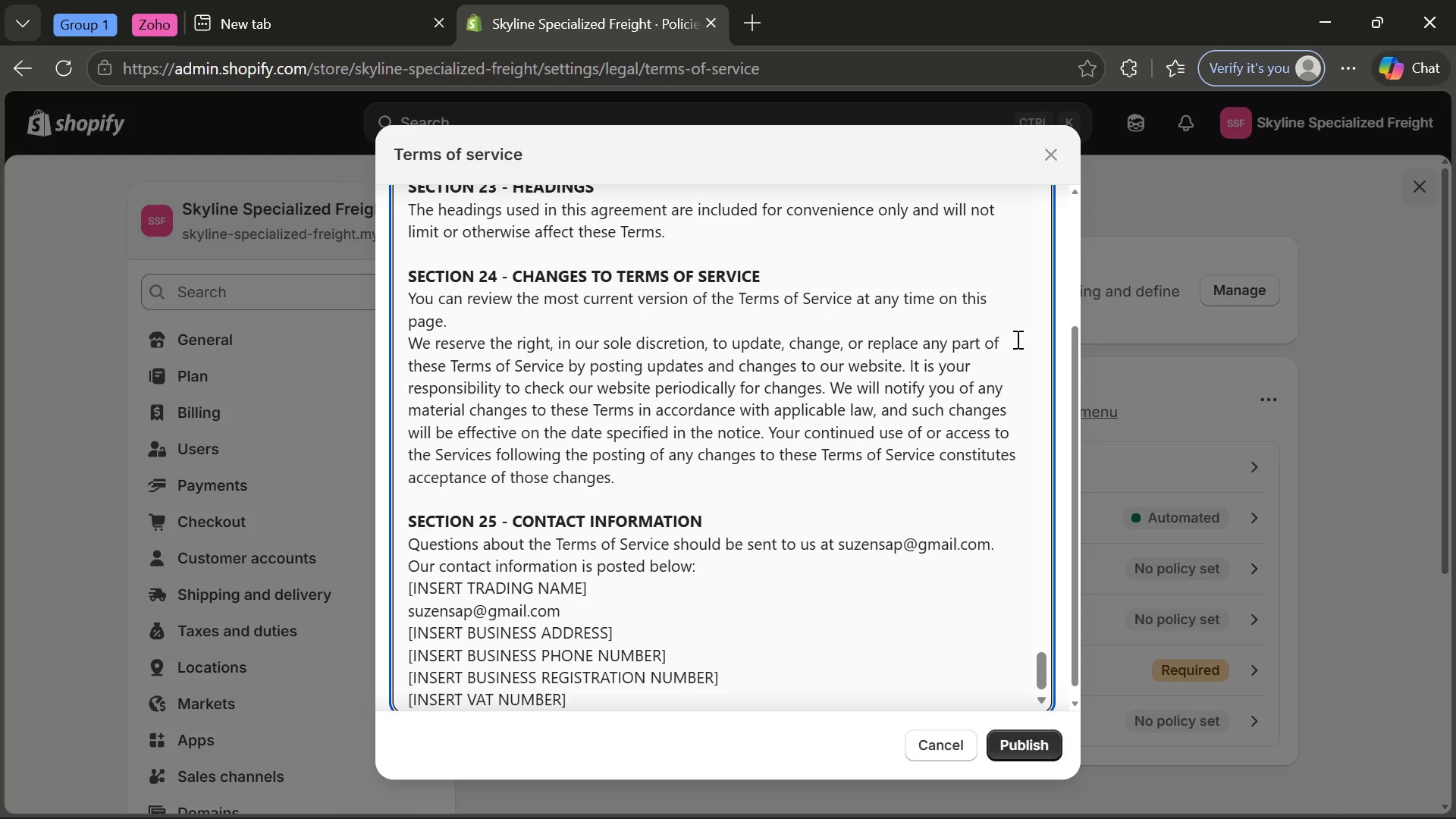 
left_click([589, 651])
 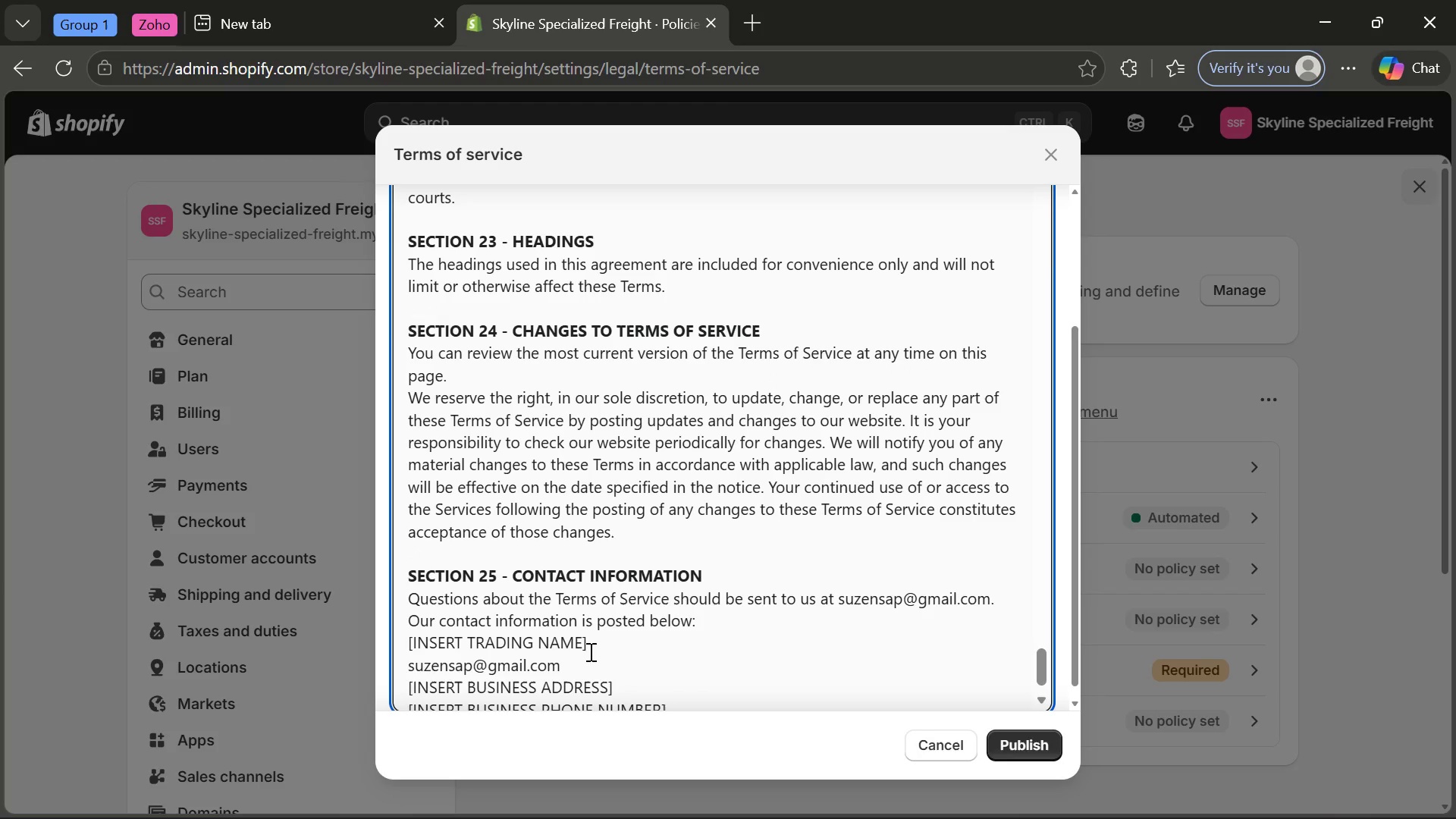 
wait(8.78)
 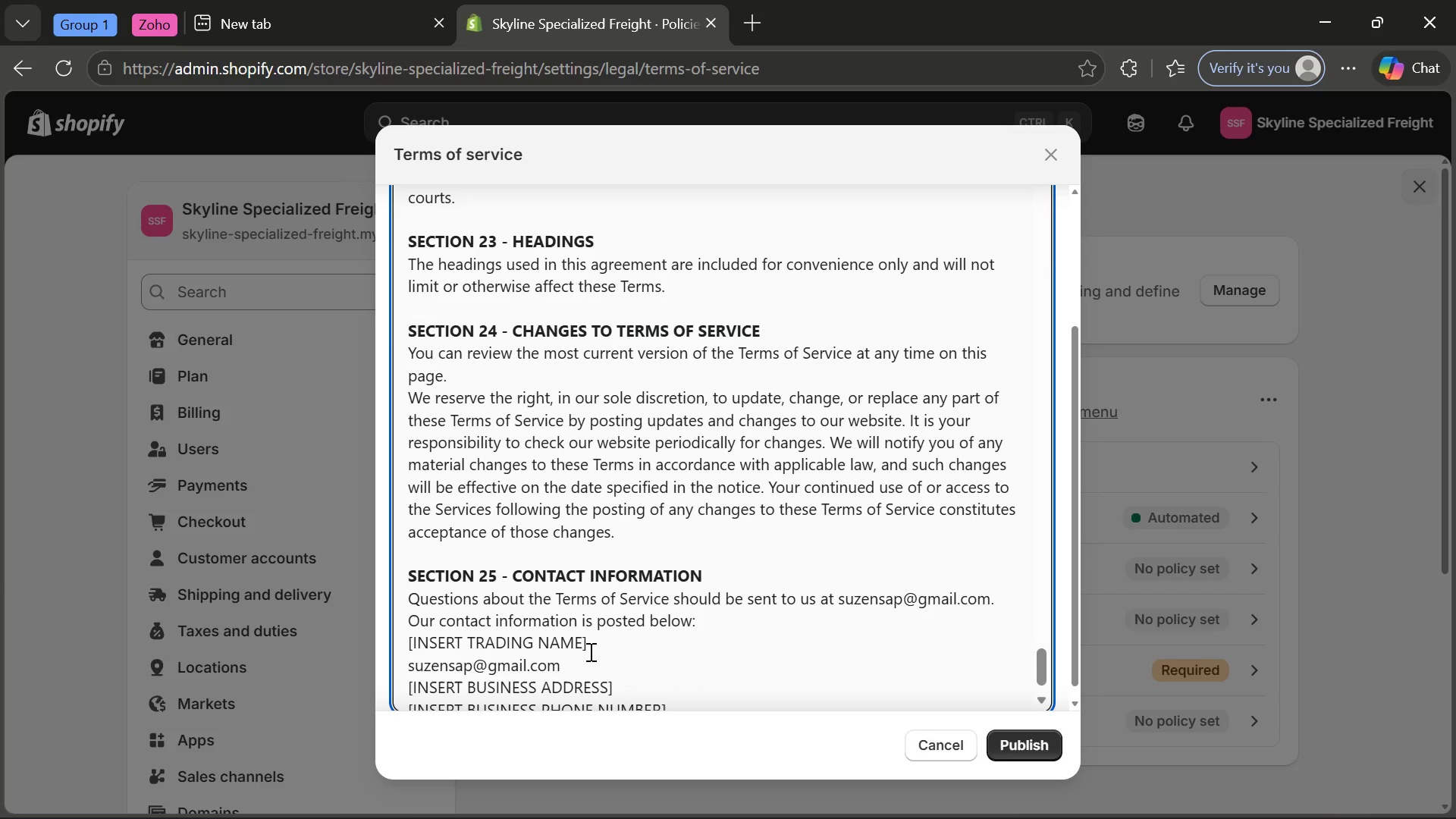 
key(Backspace)
 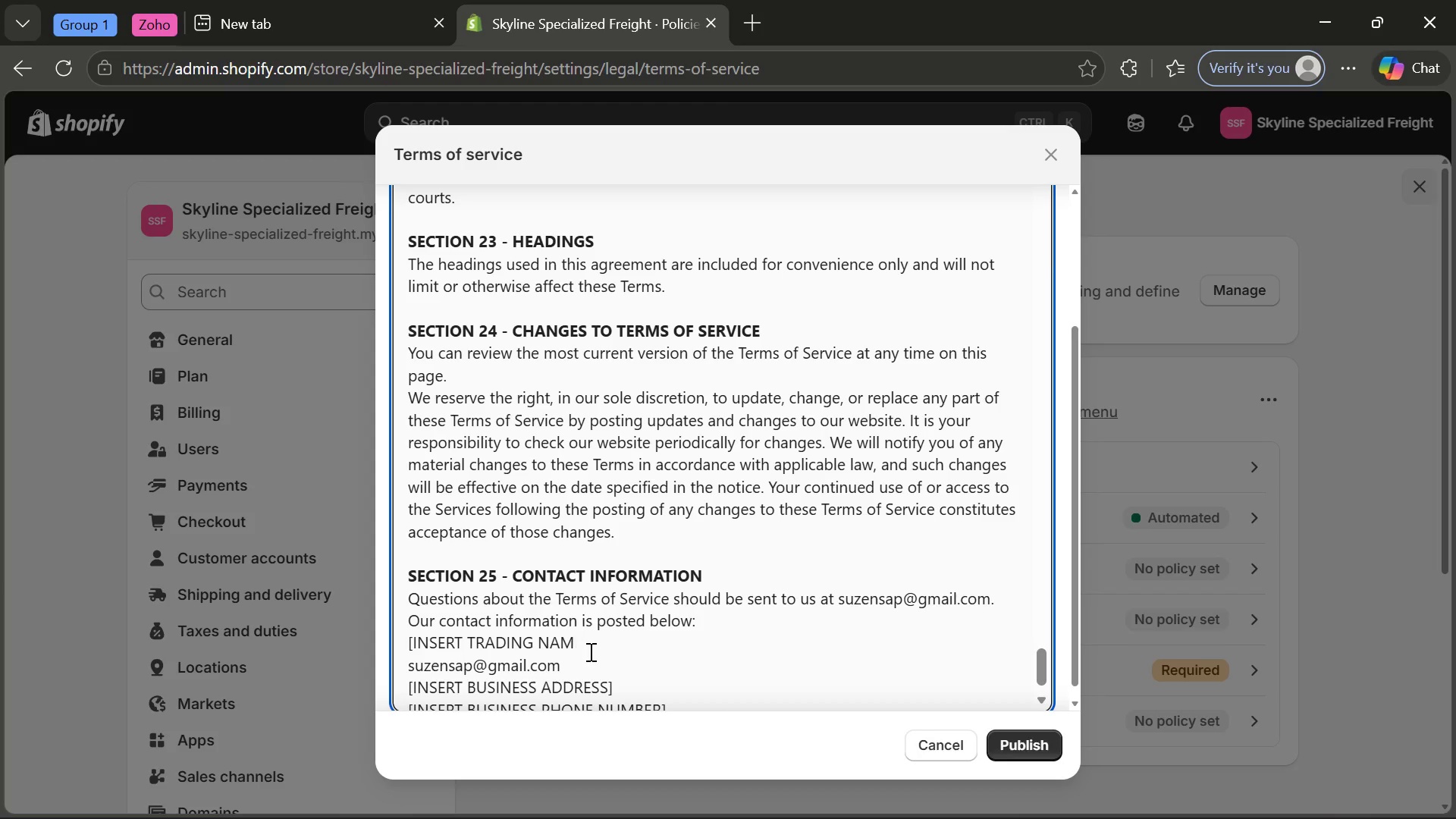 
key(Backspace)
 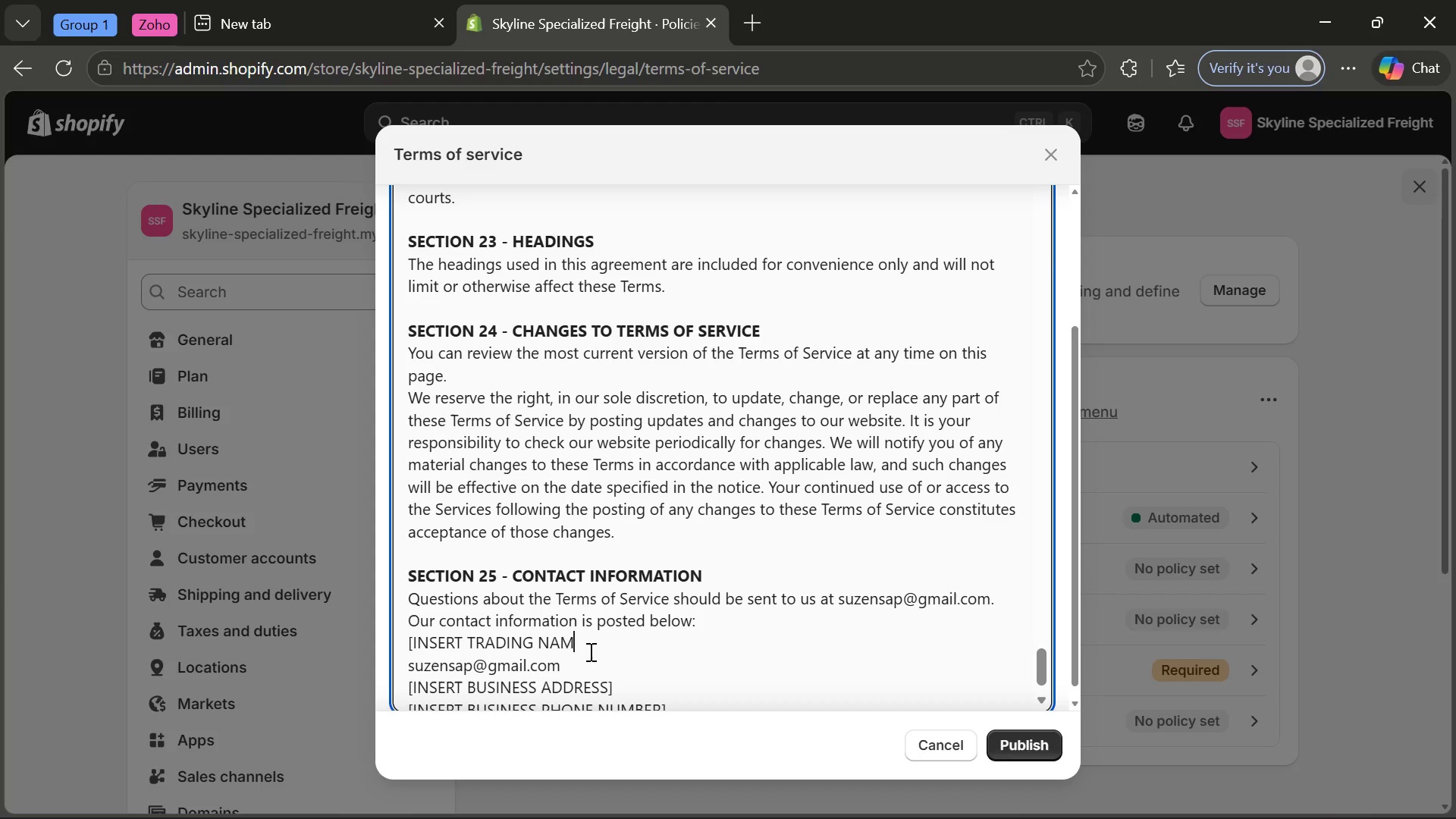 
key(Backspace)
 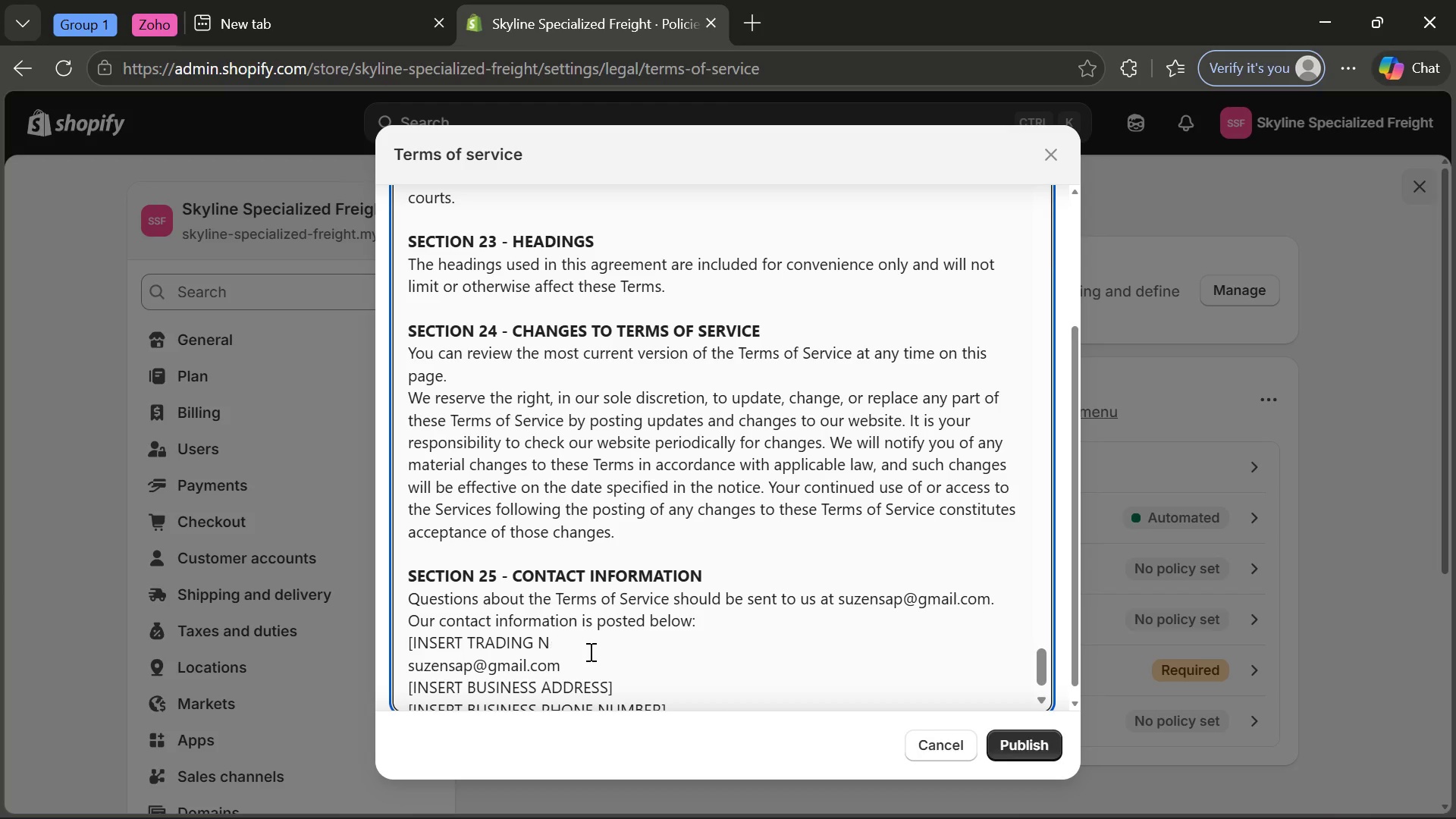 
key(Backspace)
 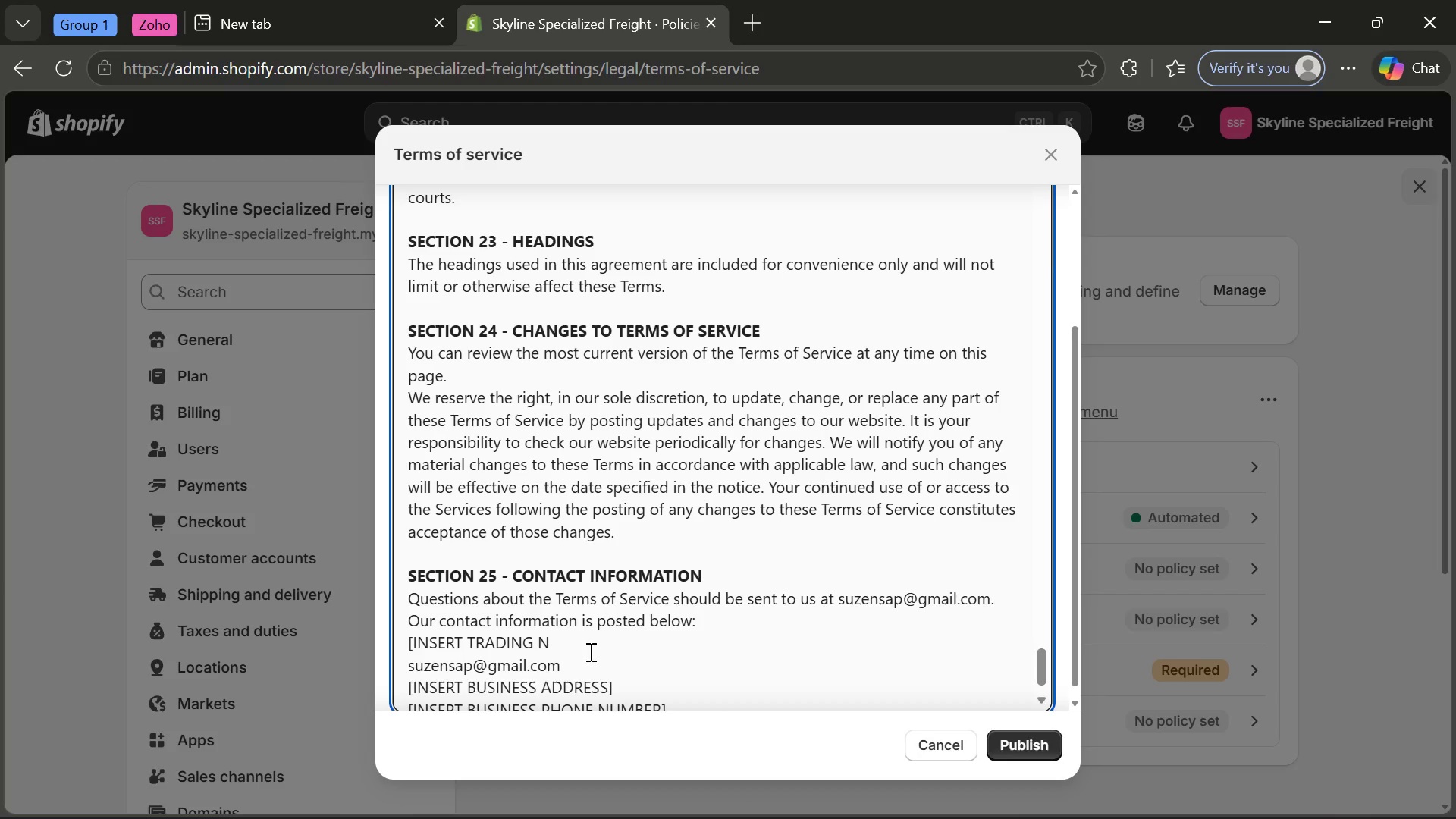 
key(Backspace)
 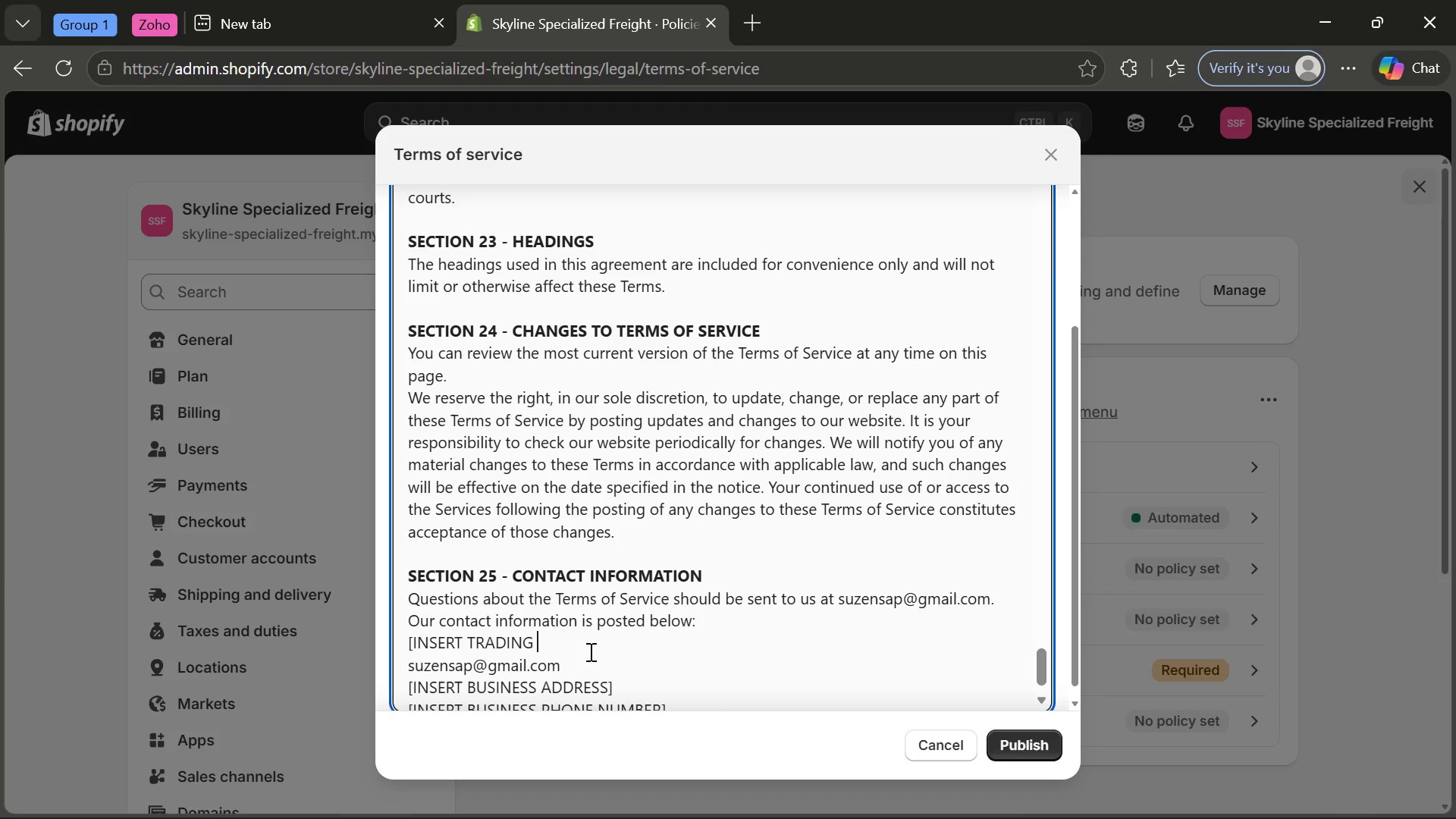 
key(Backspace)
 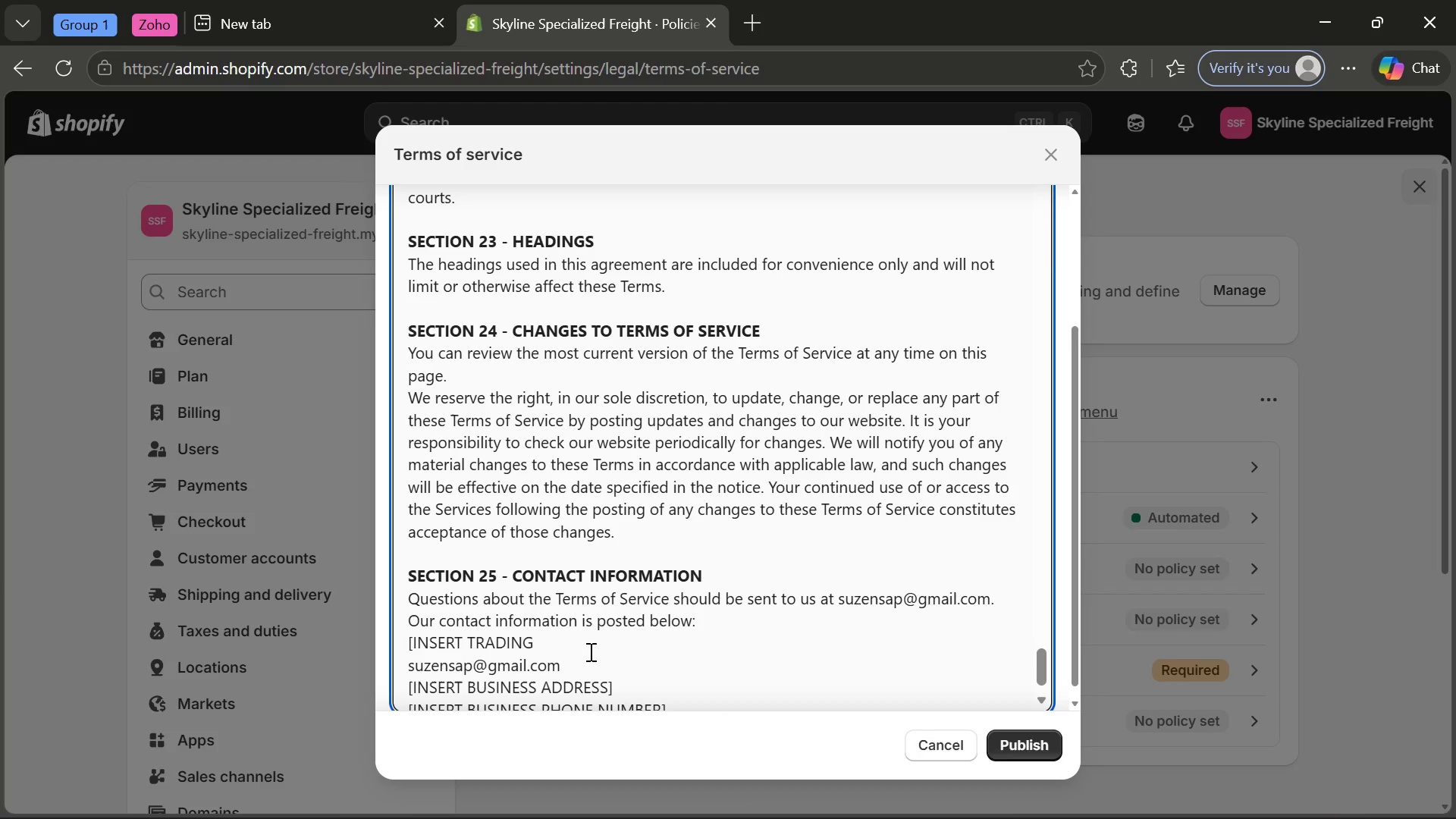 
key(Backspace)
 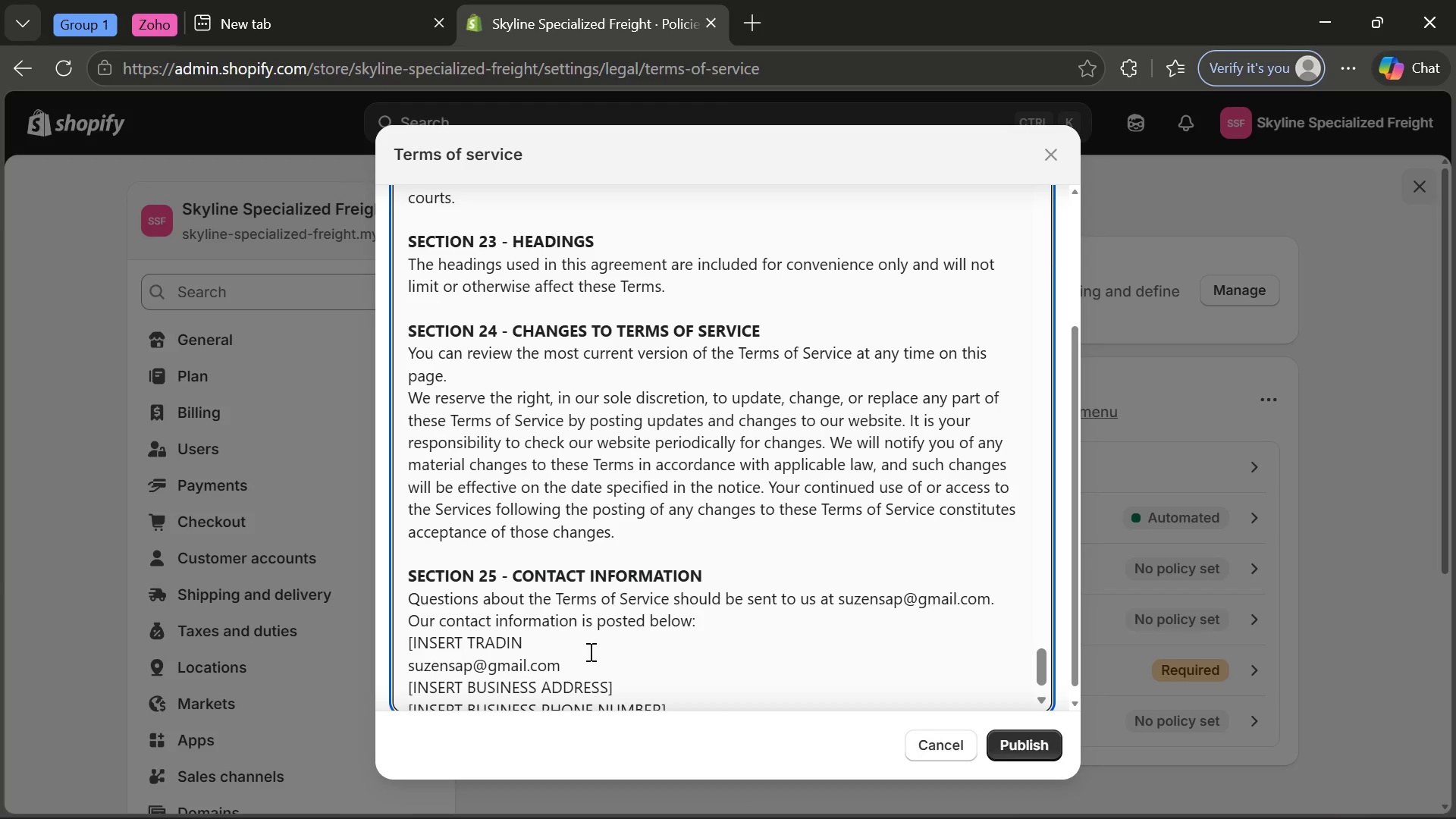 
key(Backspace)
 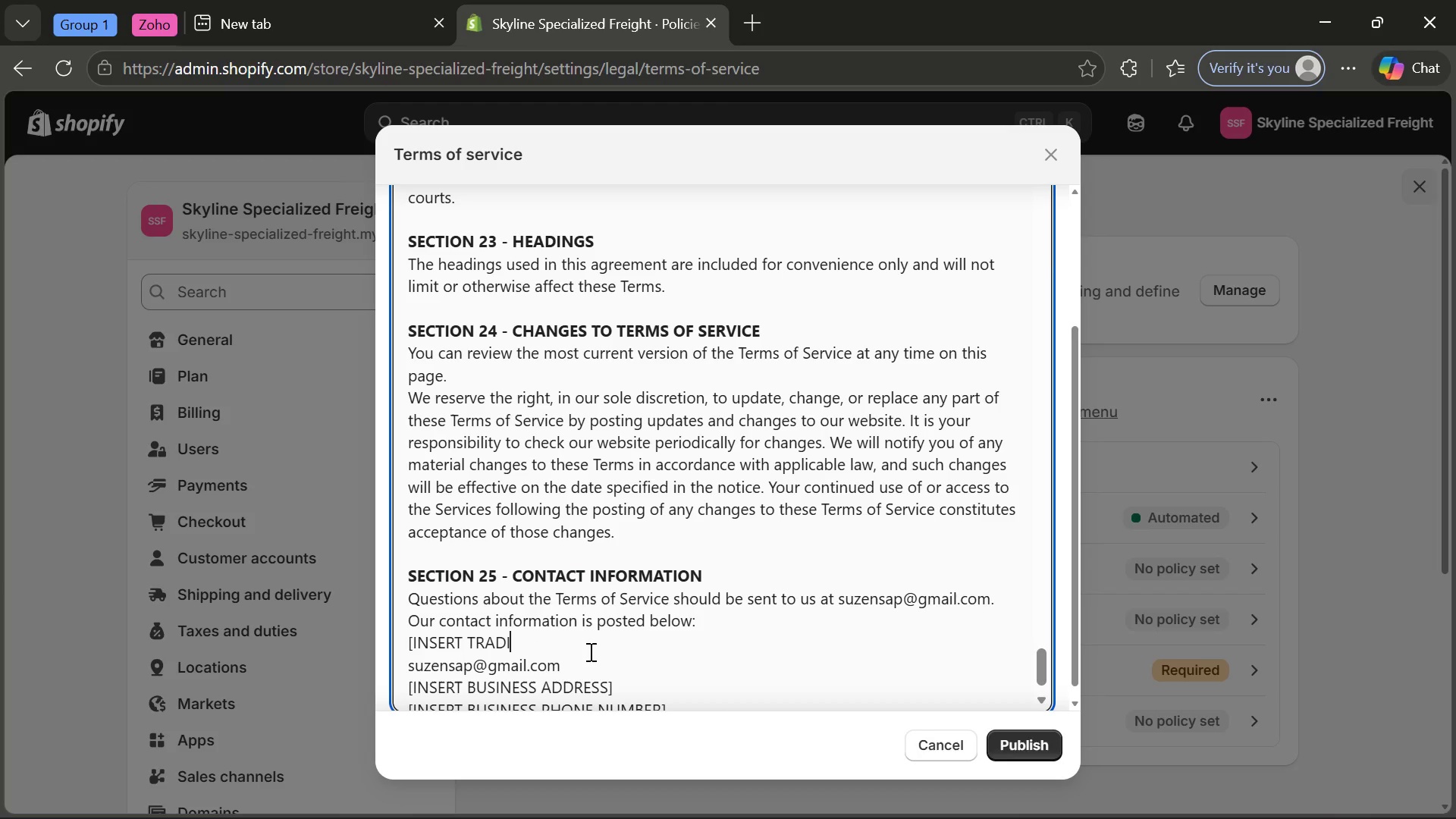 
key(Backspace)
 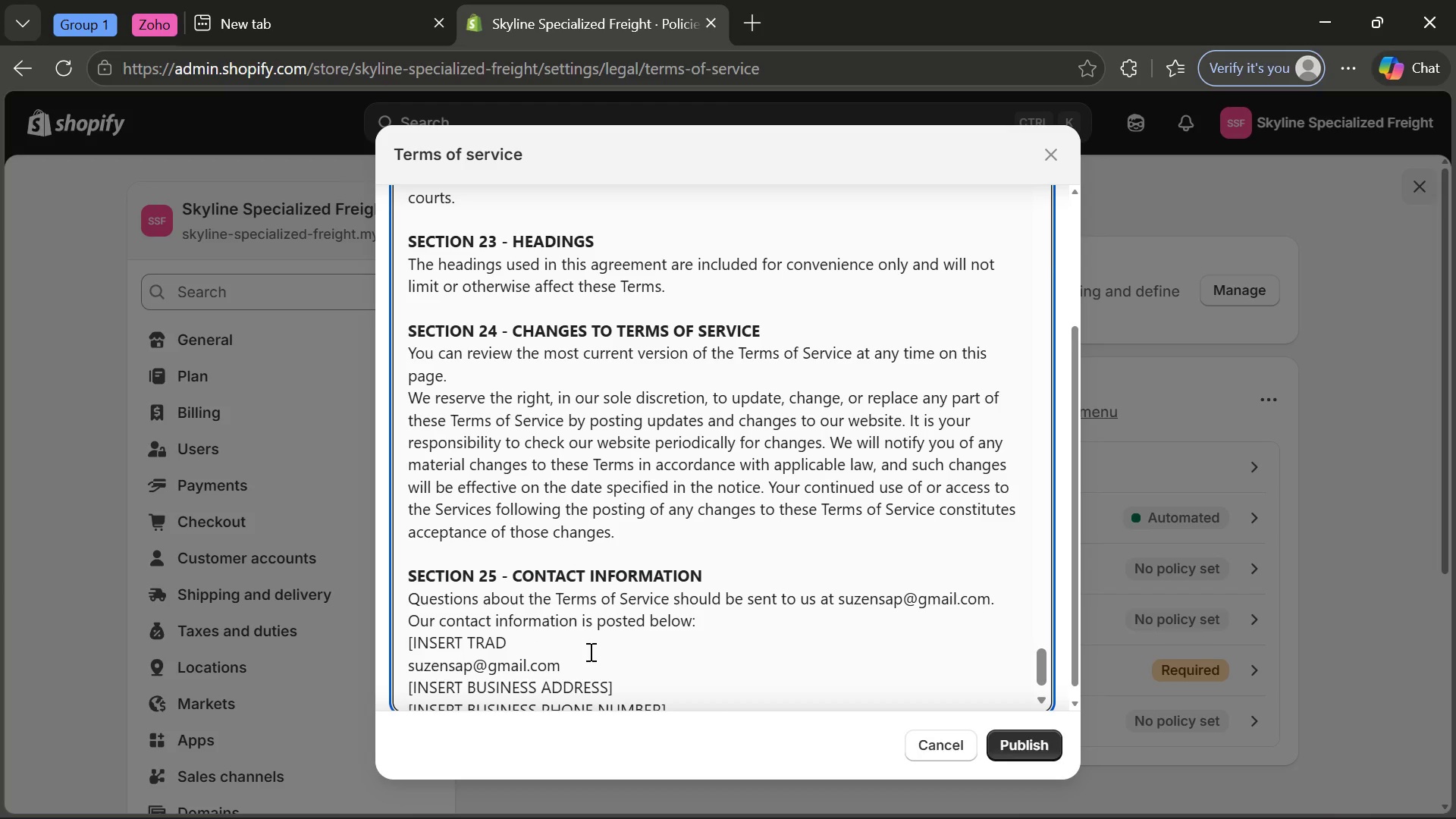 
key(Backspace)
 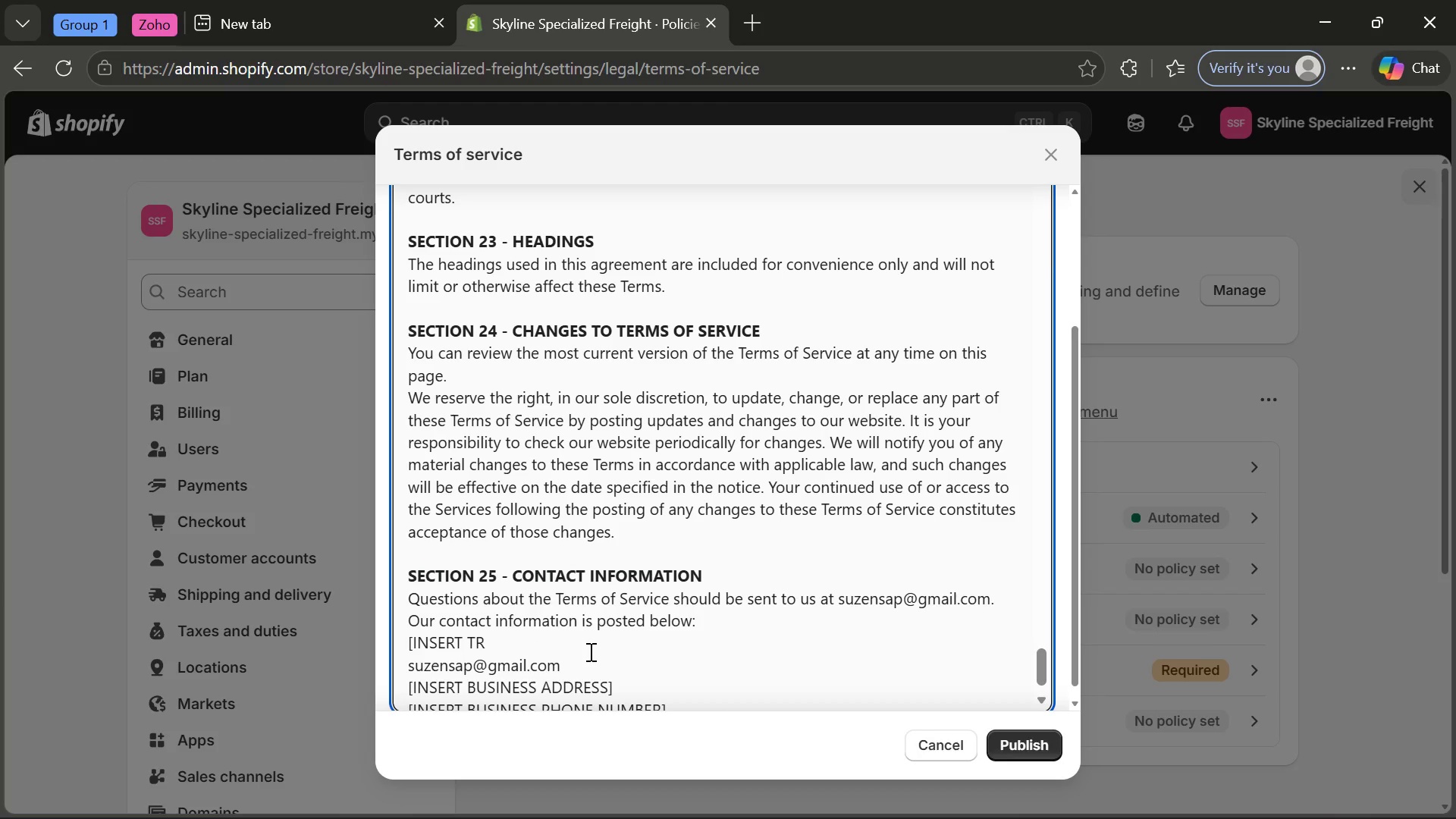 
key(Backspace)
 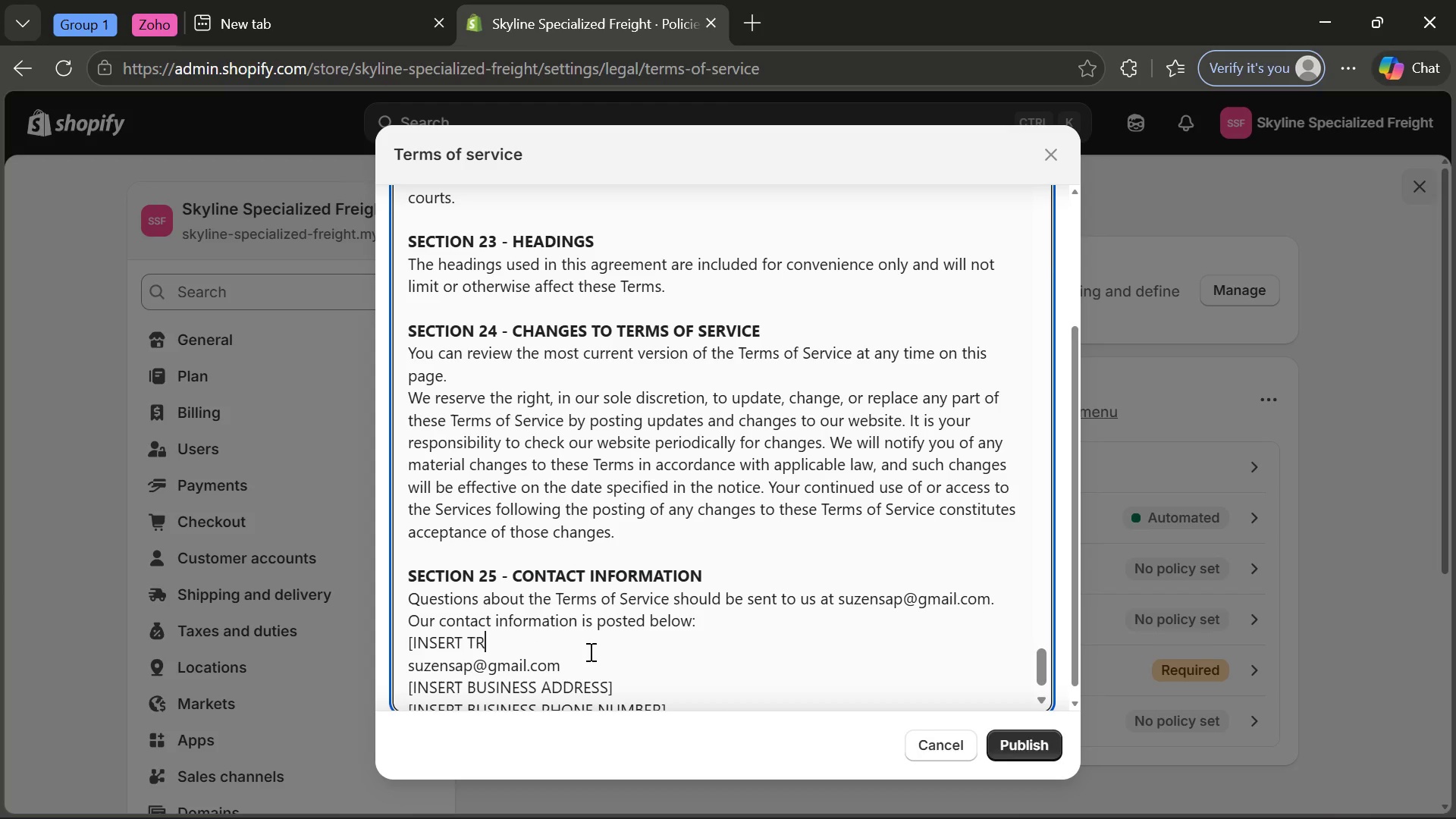 
key(Backspace)
 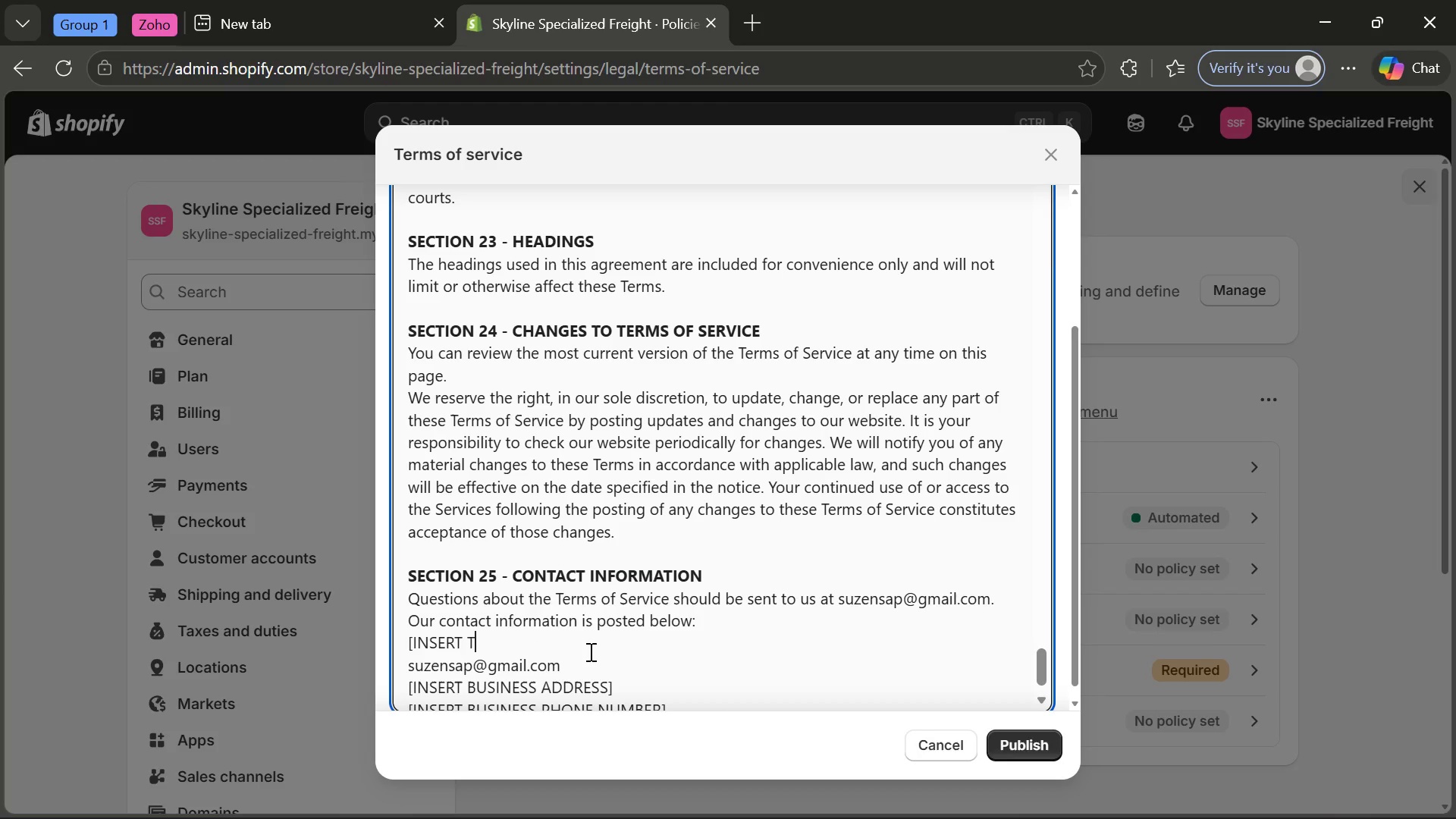 
key(Backspace)
 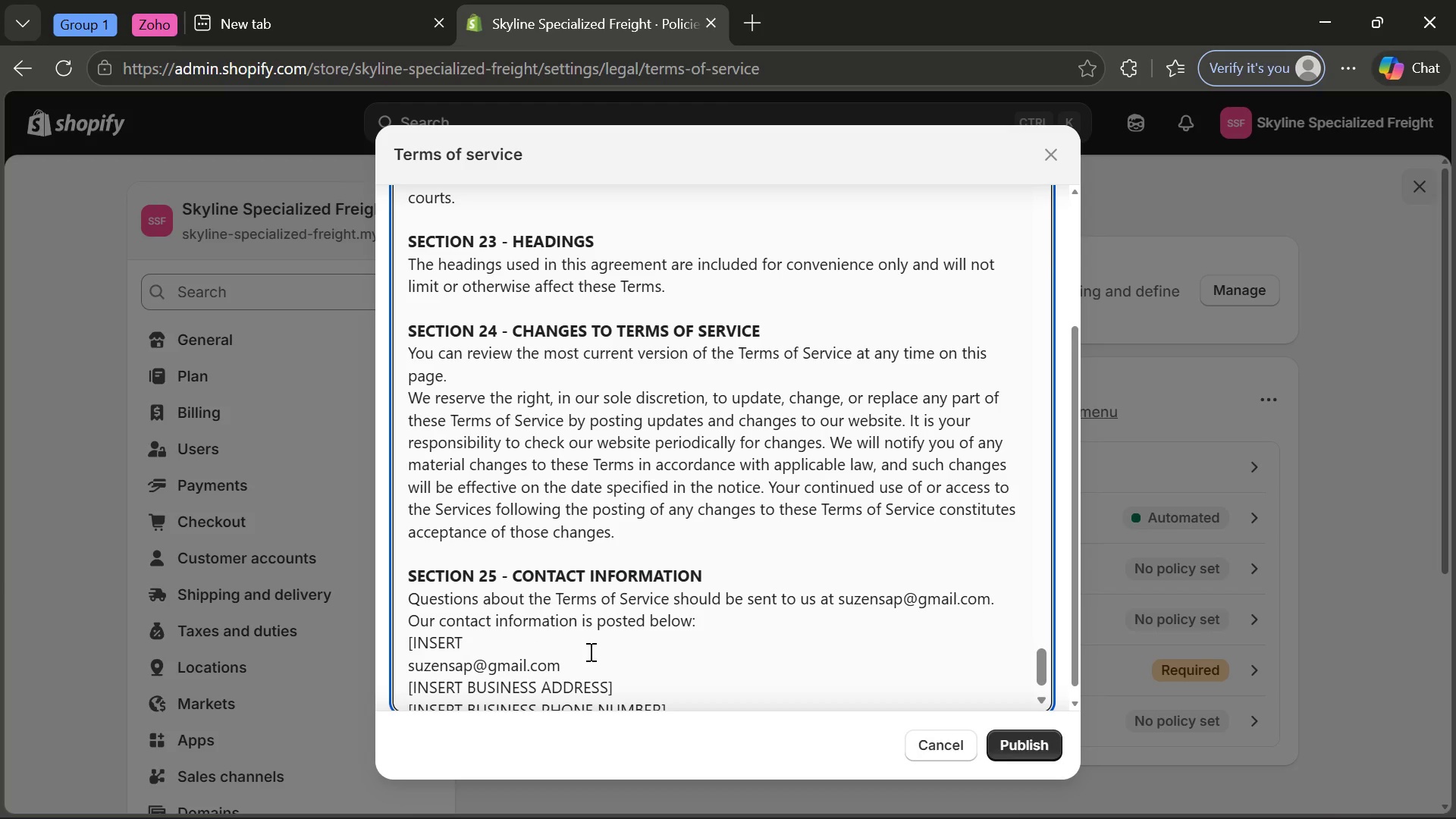 
key(Backspace)
 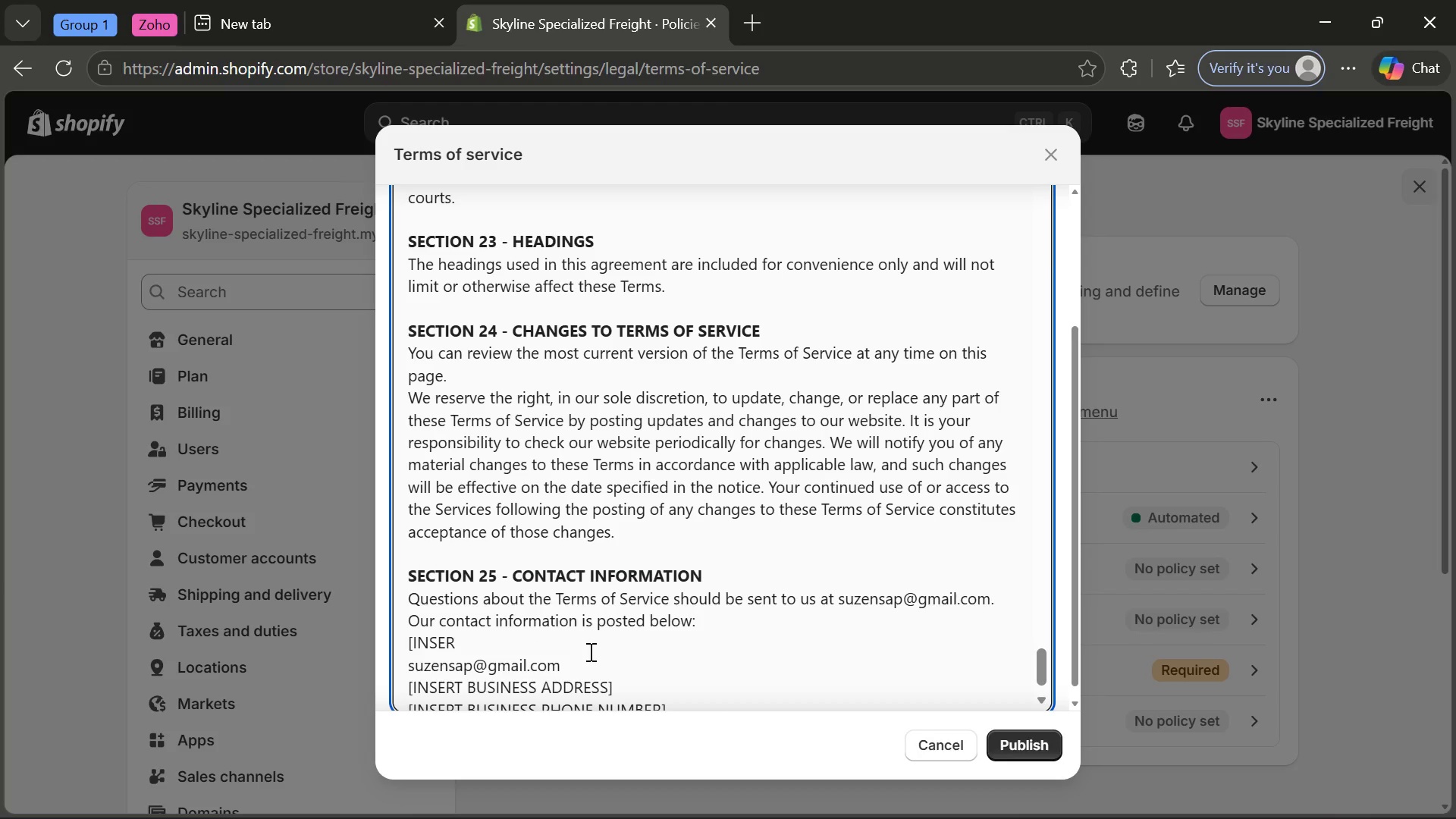 
key(Backspace)
 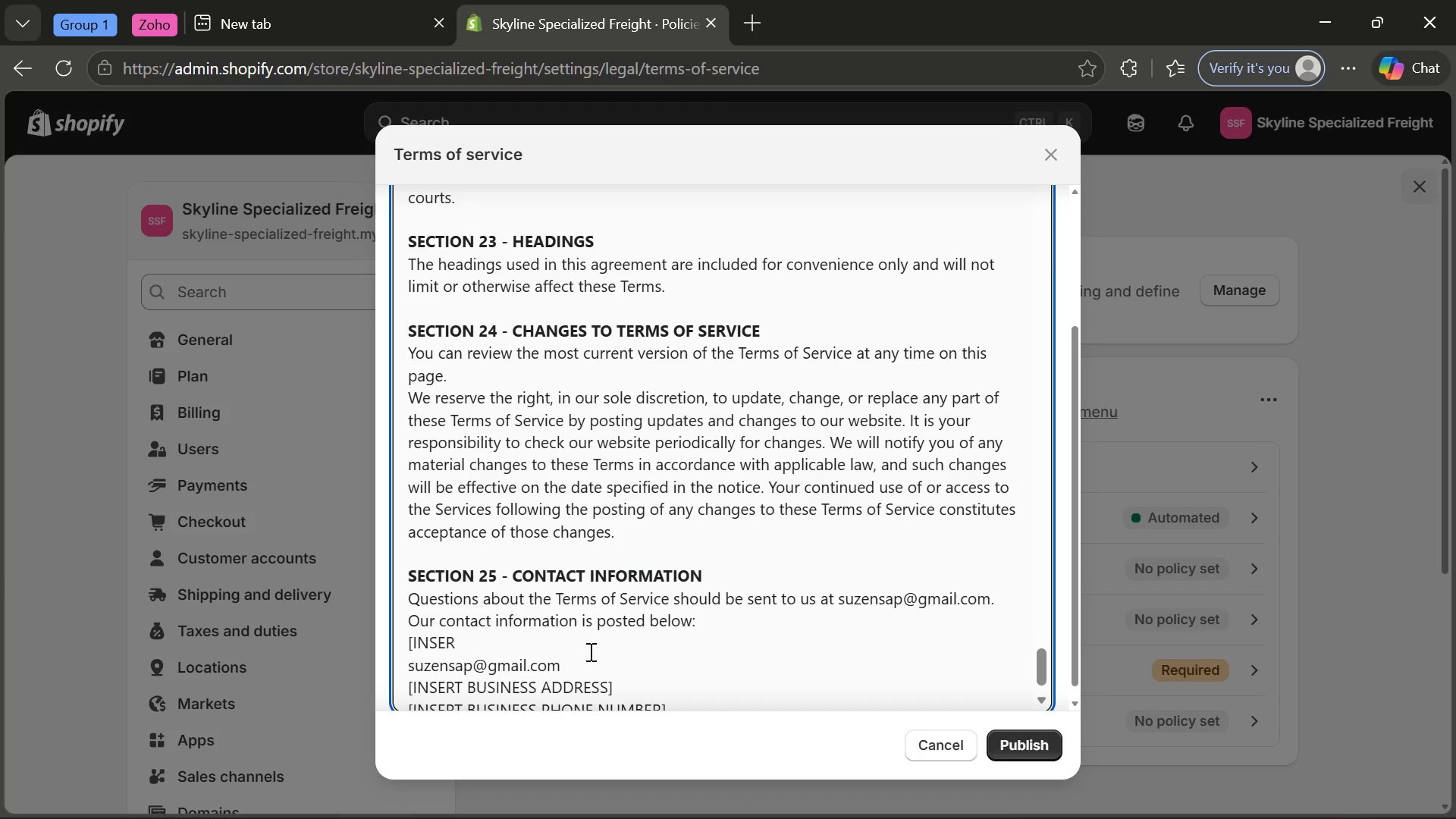 
key(Backspace)
 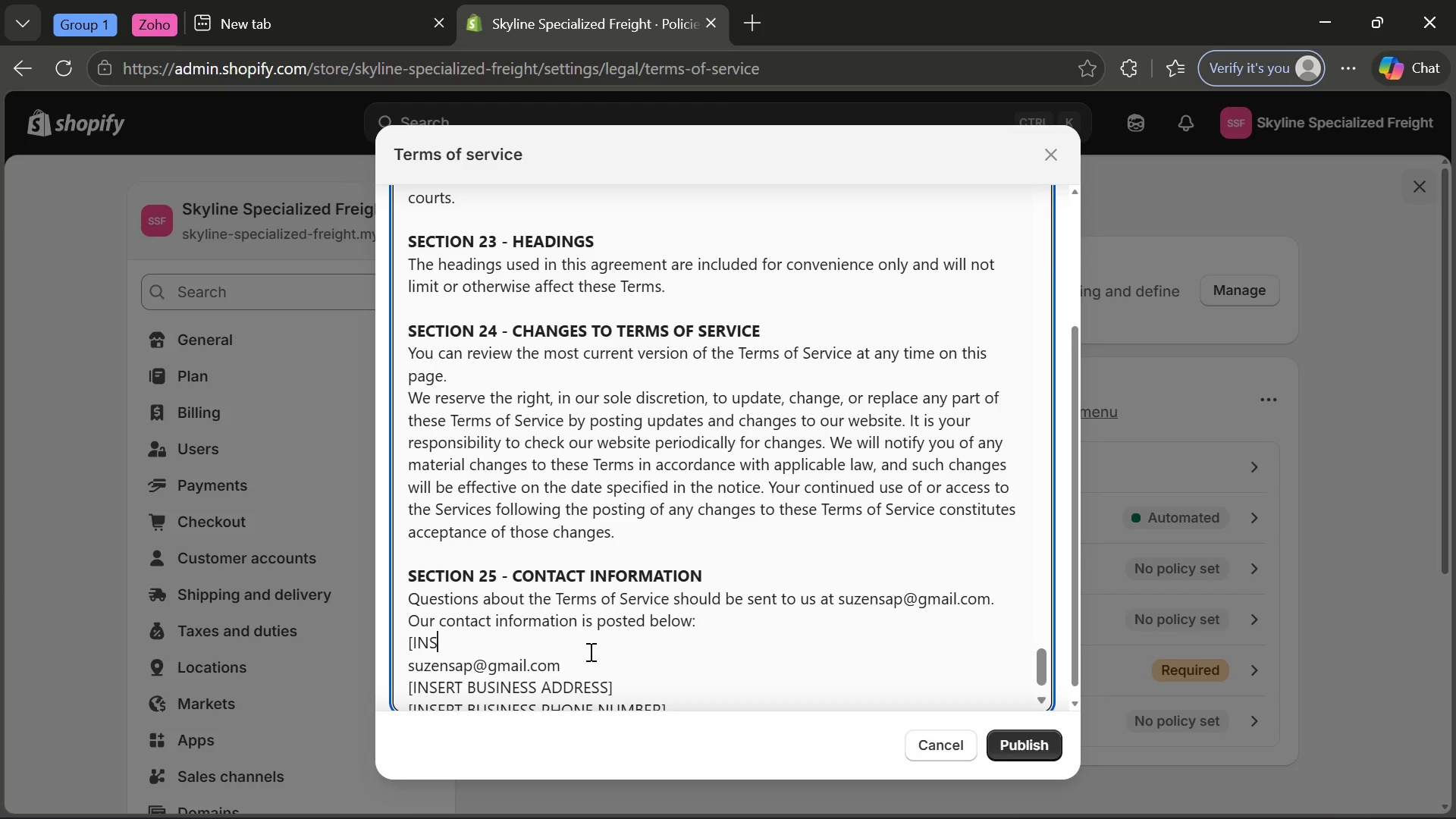 
key(Backspace)
 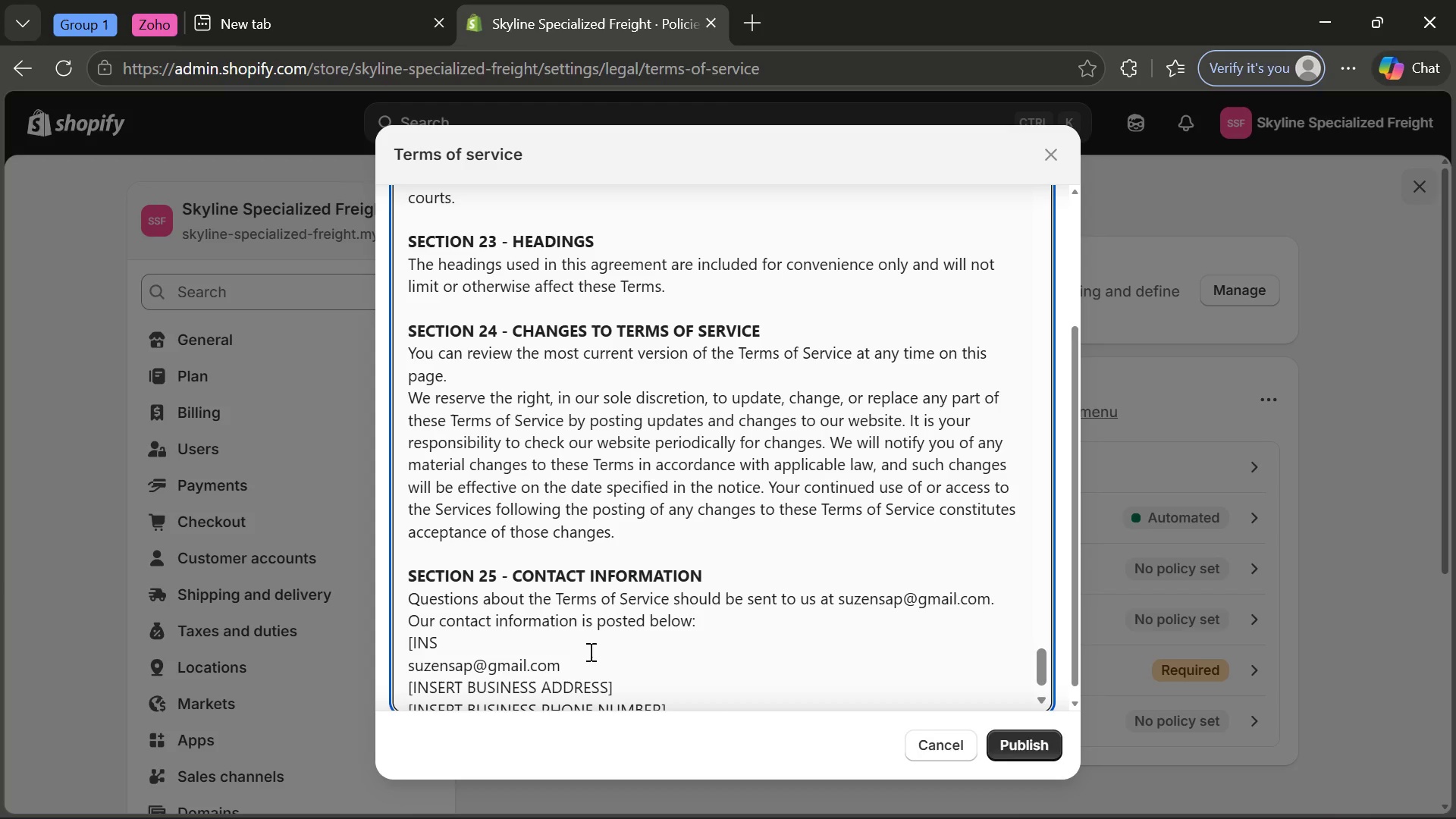 
key(Backspace)
 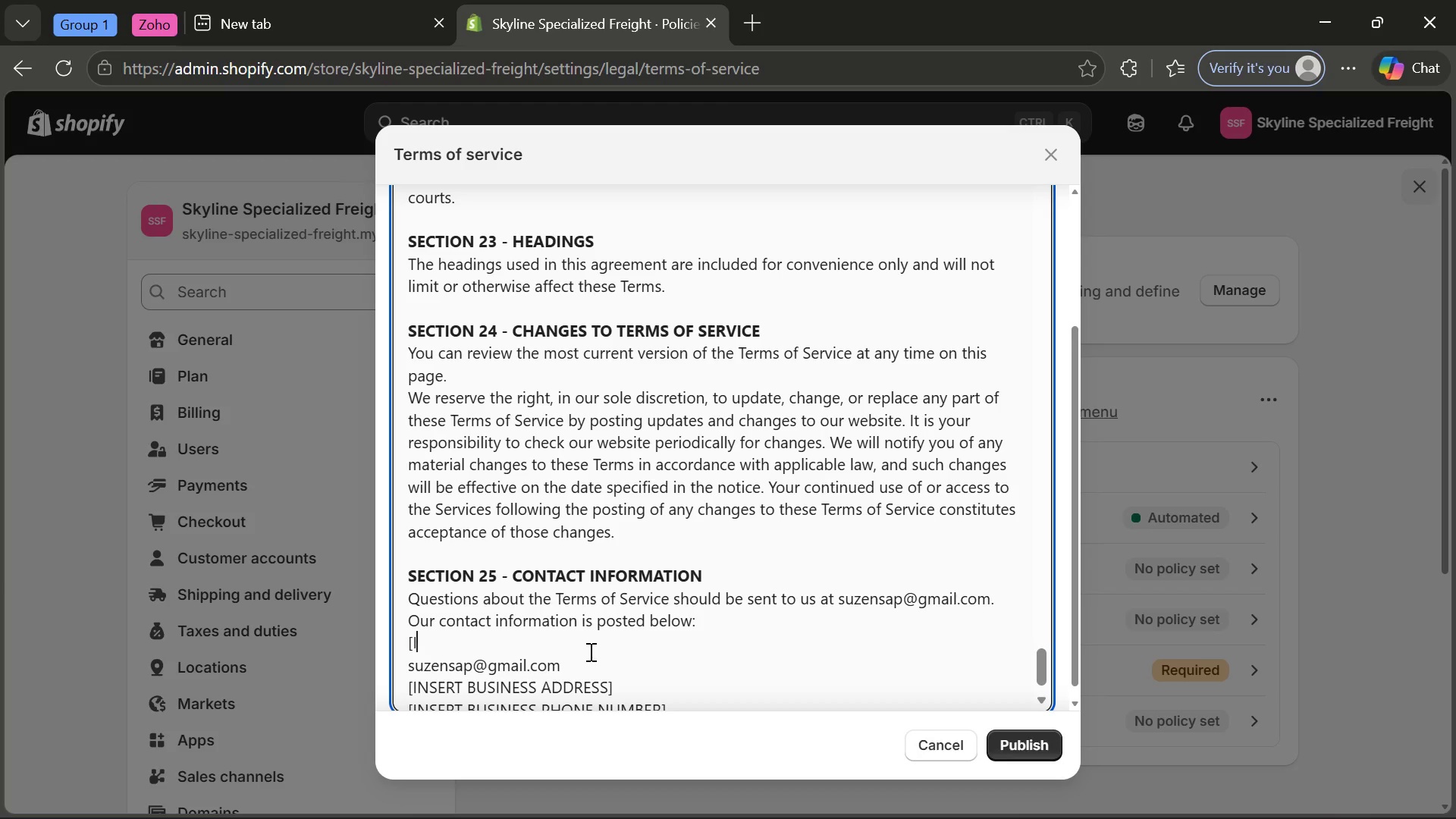 
key(Backspace)
 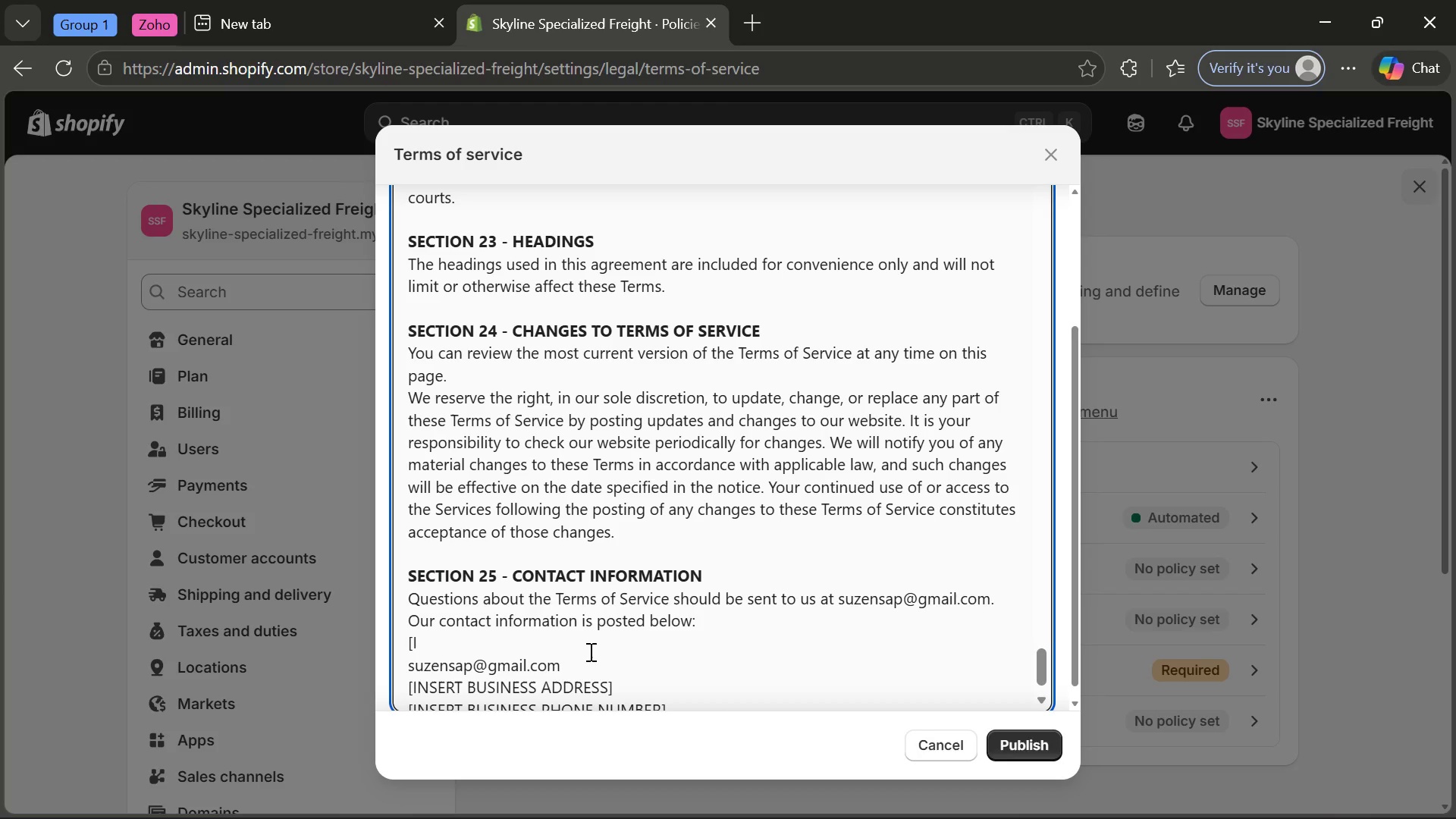 
key(Backspace)
 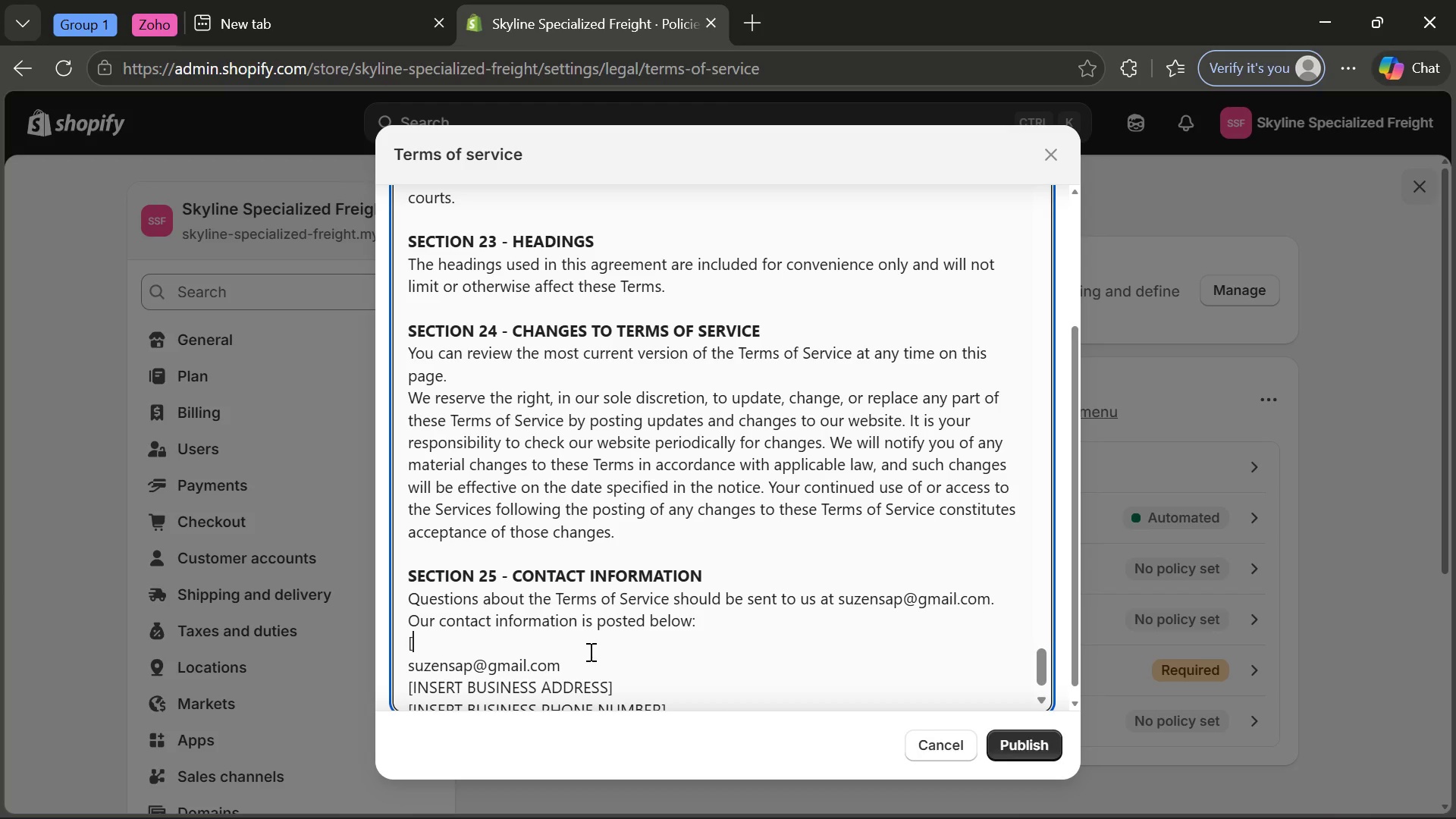 
key(Backspace)
 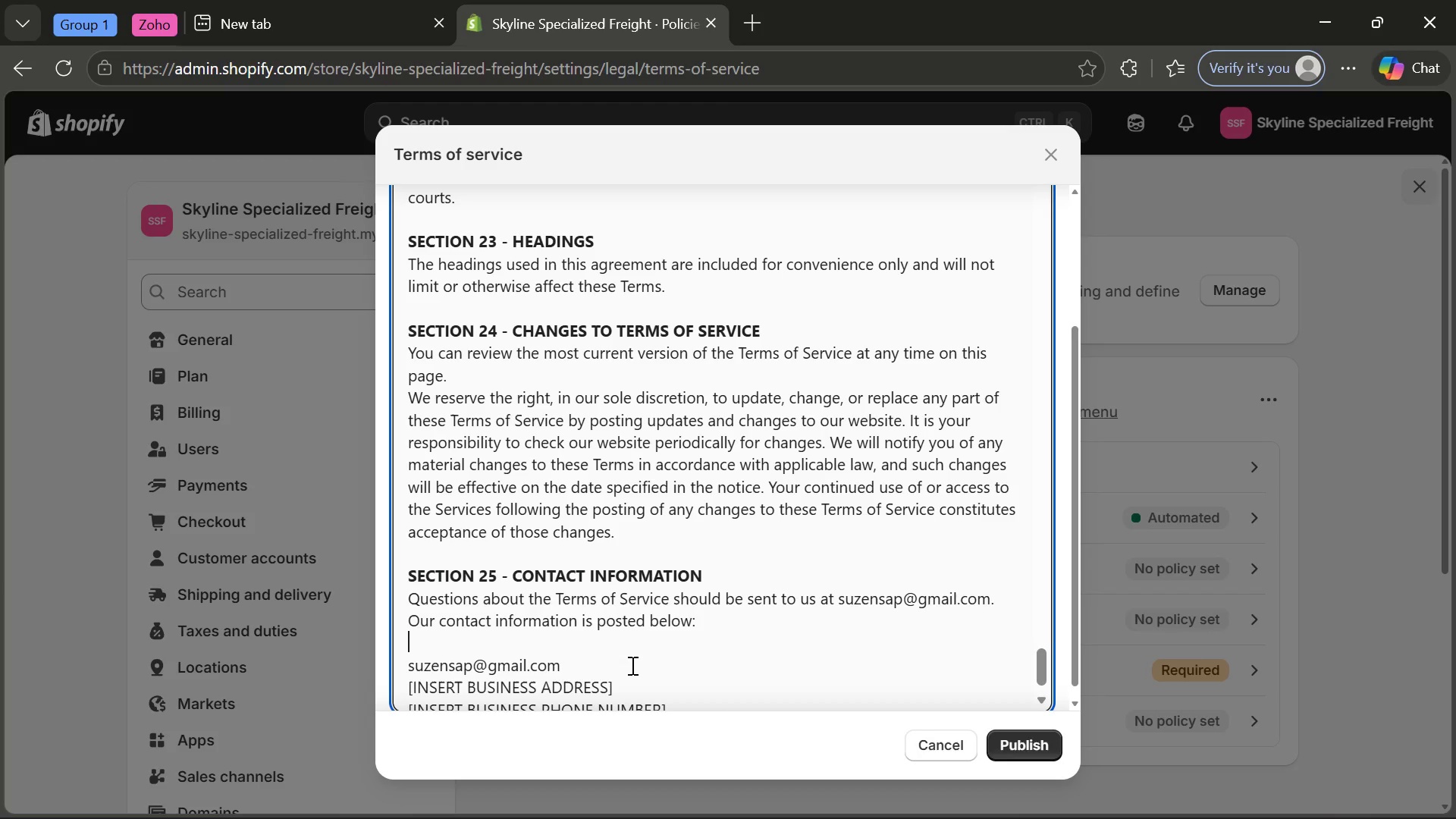 
wait(16.67)
 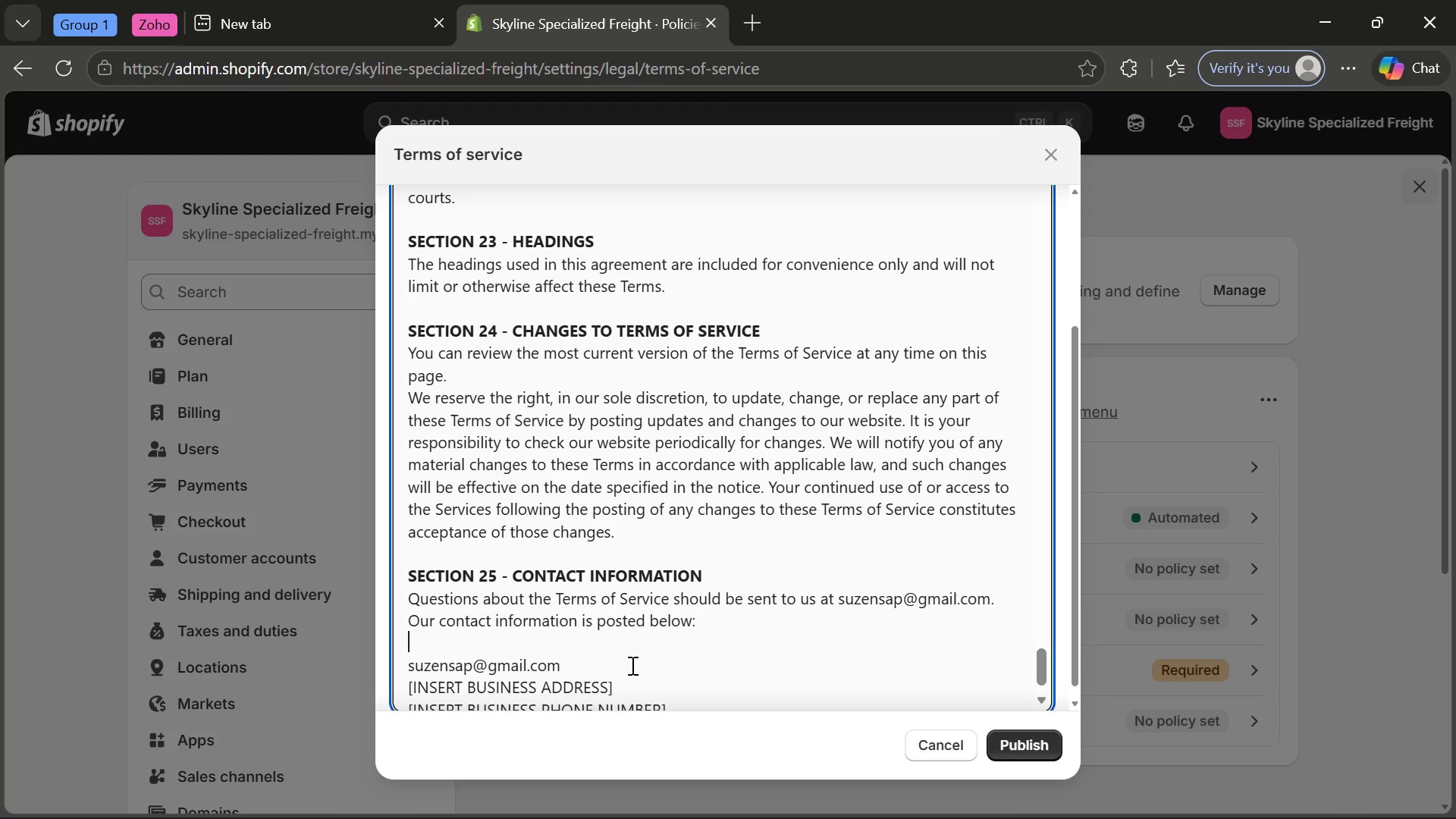 
type(Skyline Specu)
key(Backspace)
type(ialized)
 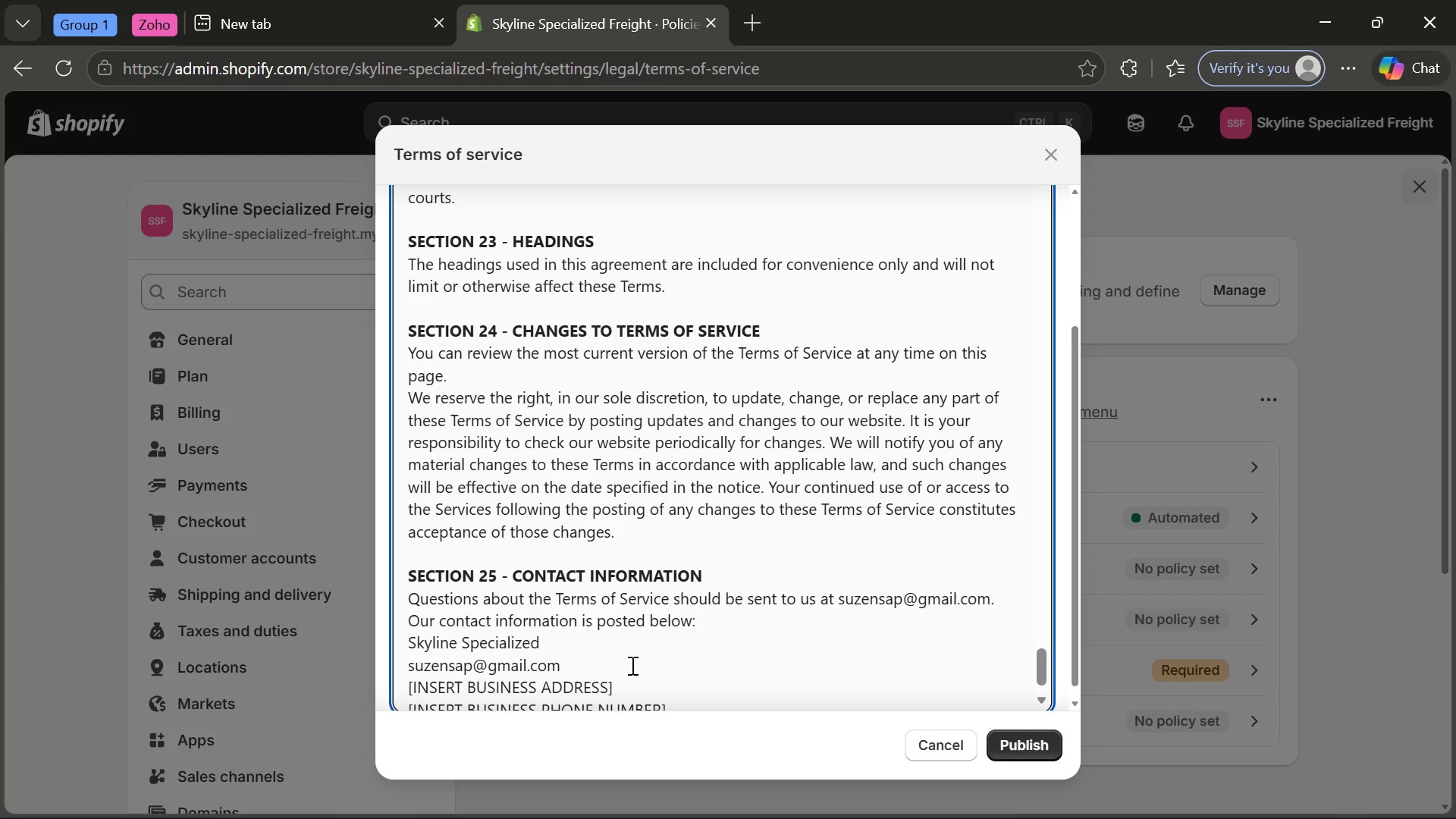 
type( Freight)
 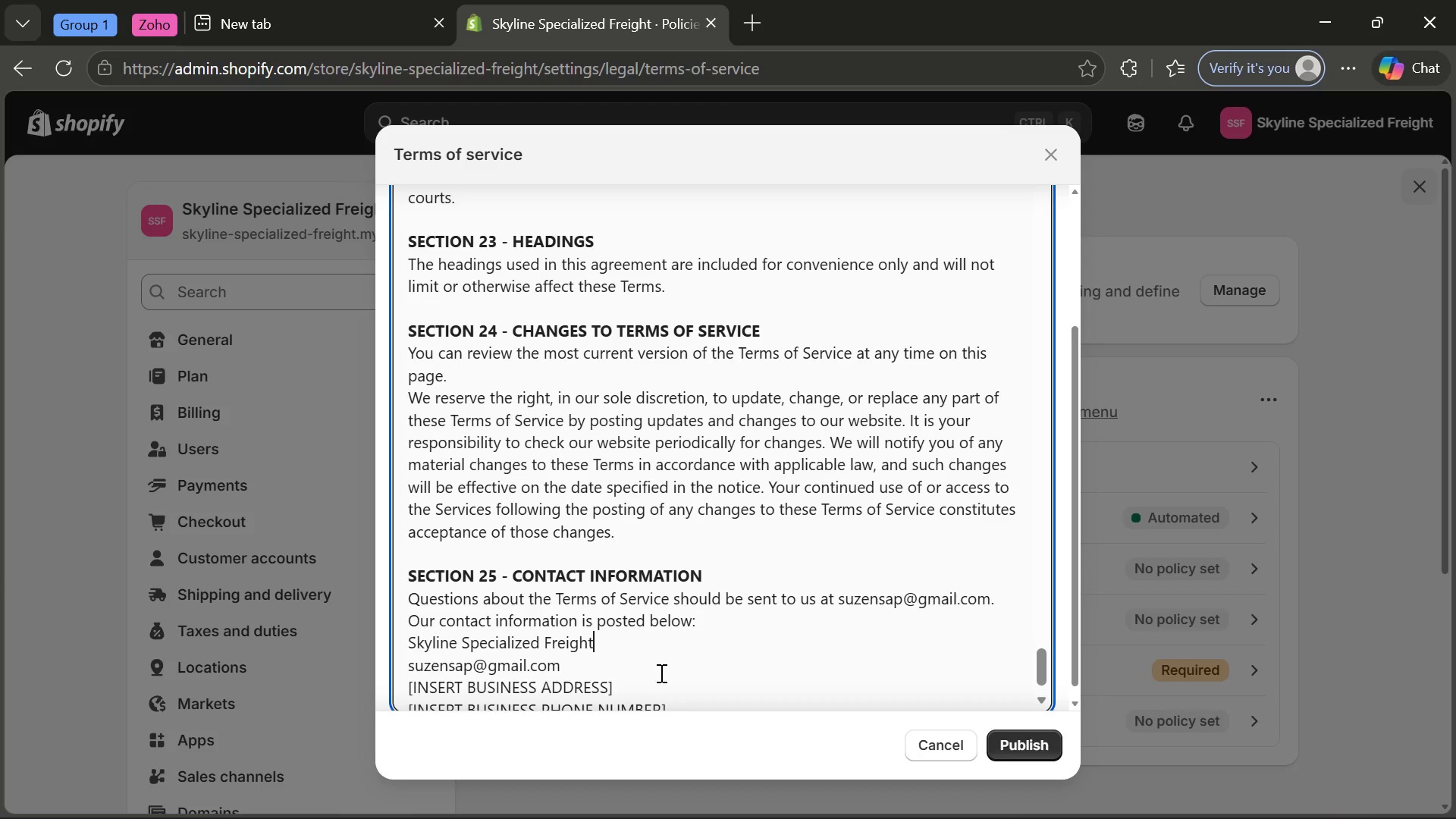 
left_click_drag(start_coordinate=[636, 685], to_coordinate=[410, 630])
 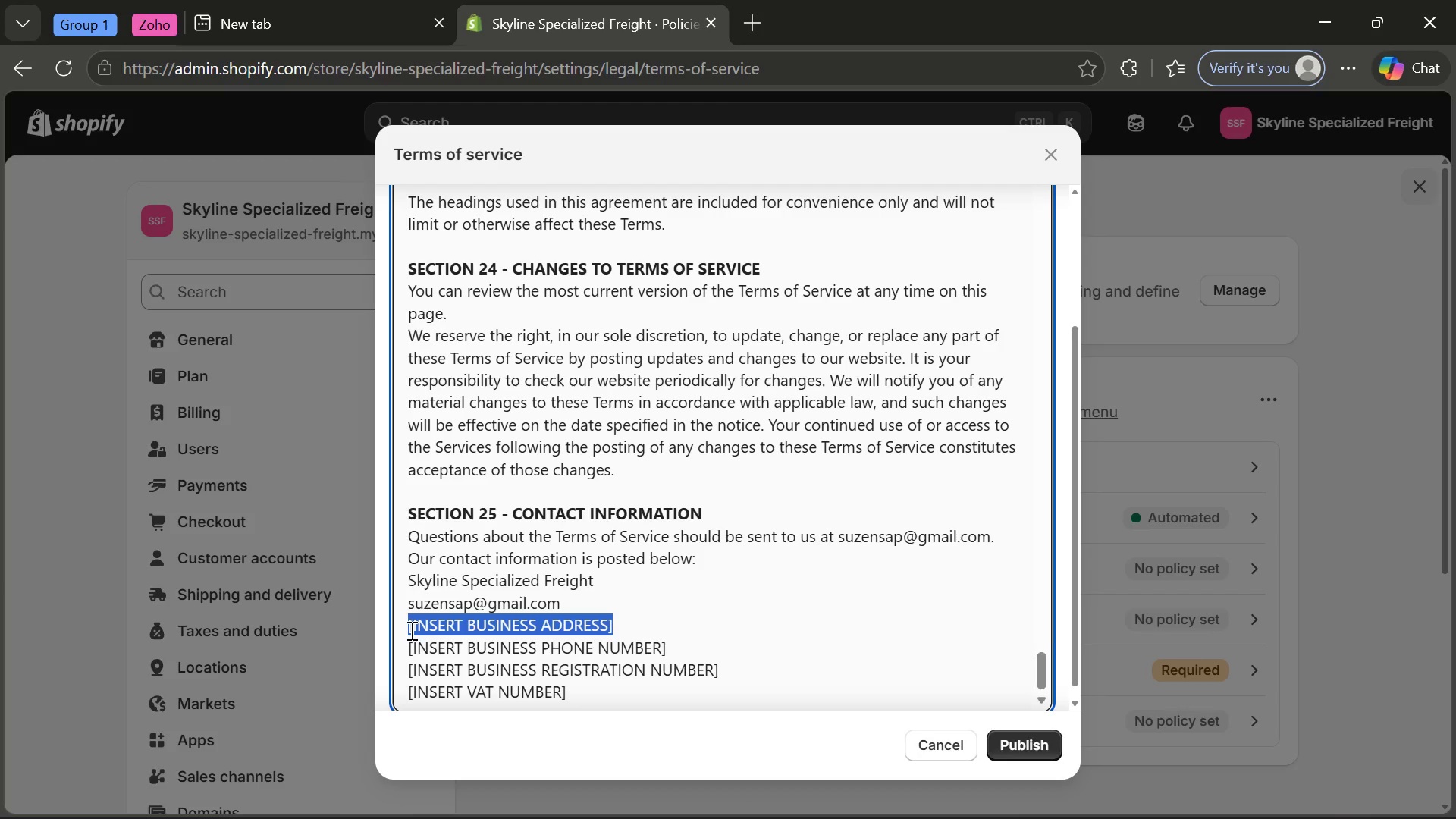 
type(Addis Abeba, Ethiopia)
 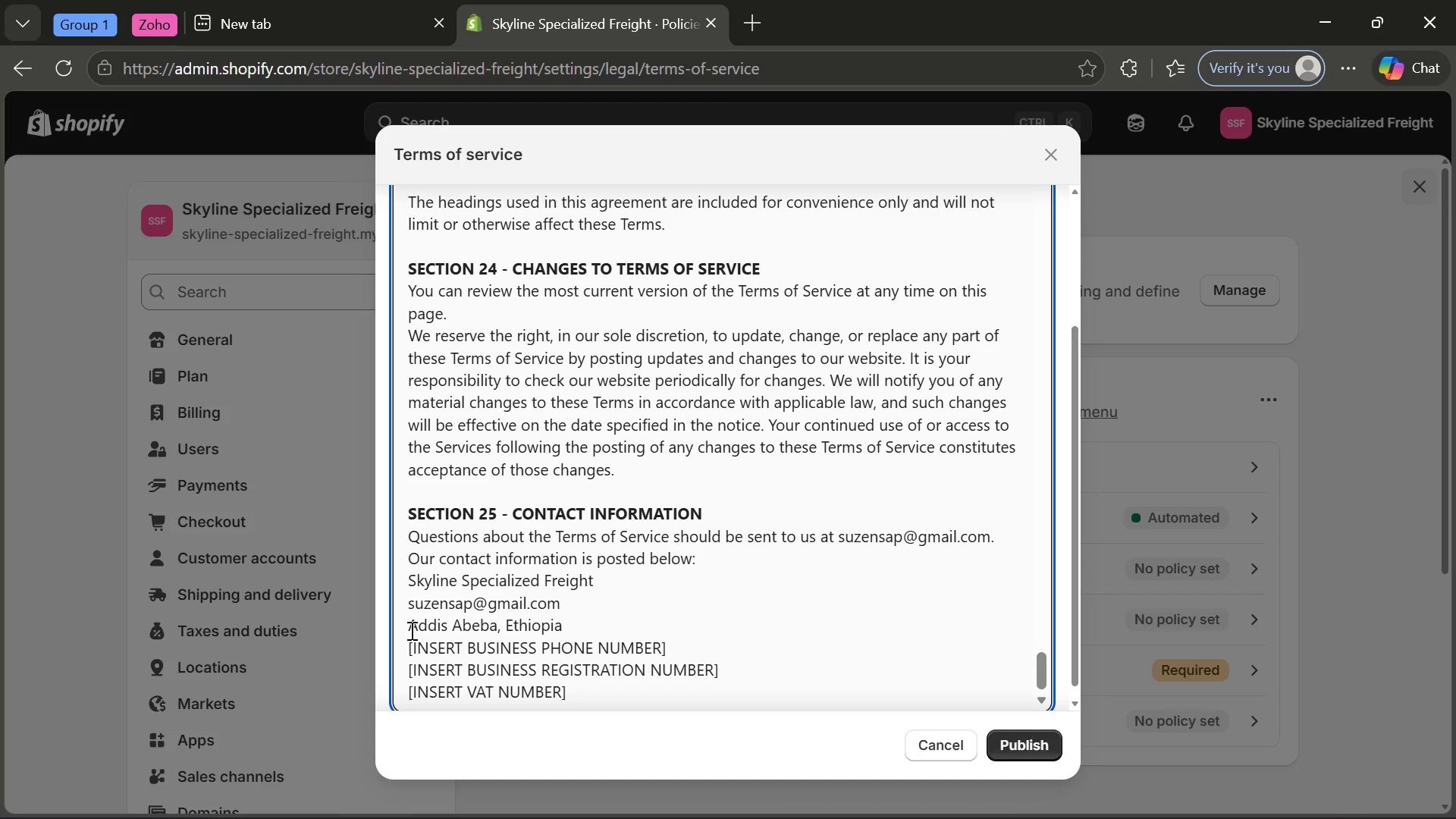 
wait(10.75)
 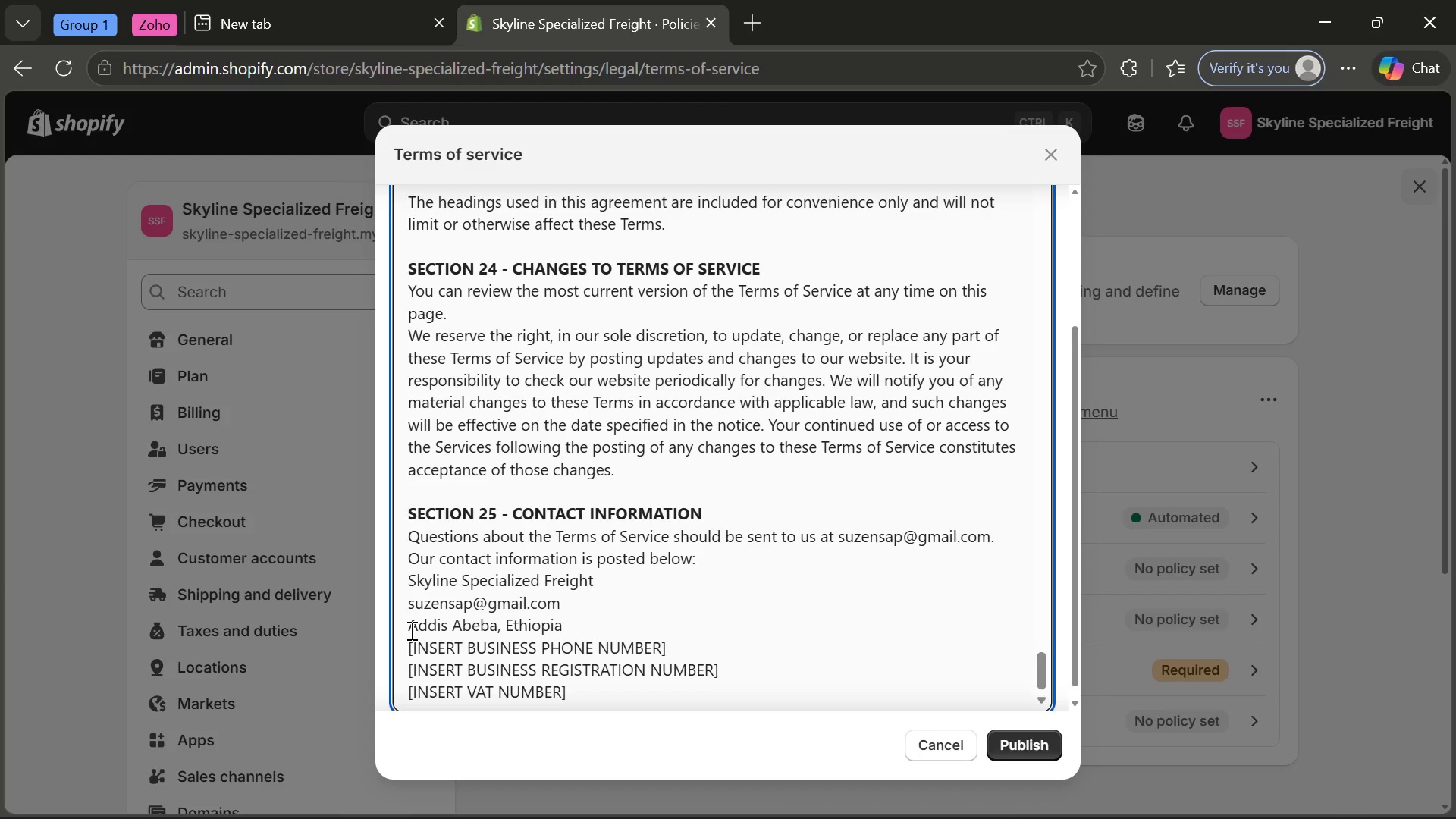 
left_click_drag(start_coordinate=[607, 680], to_coordinate=[408, 648])
 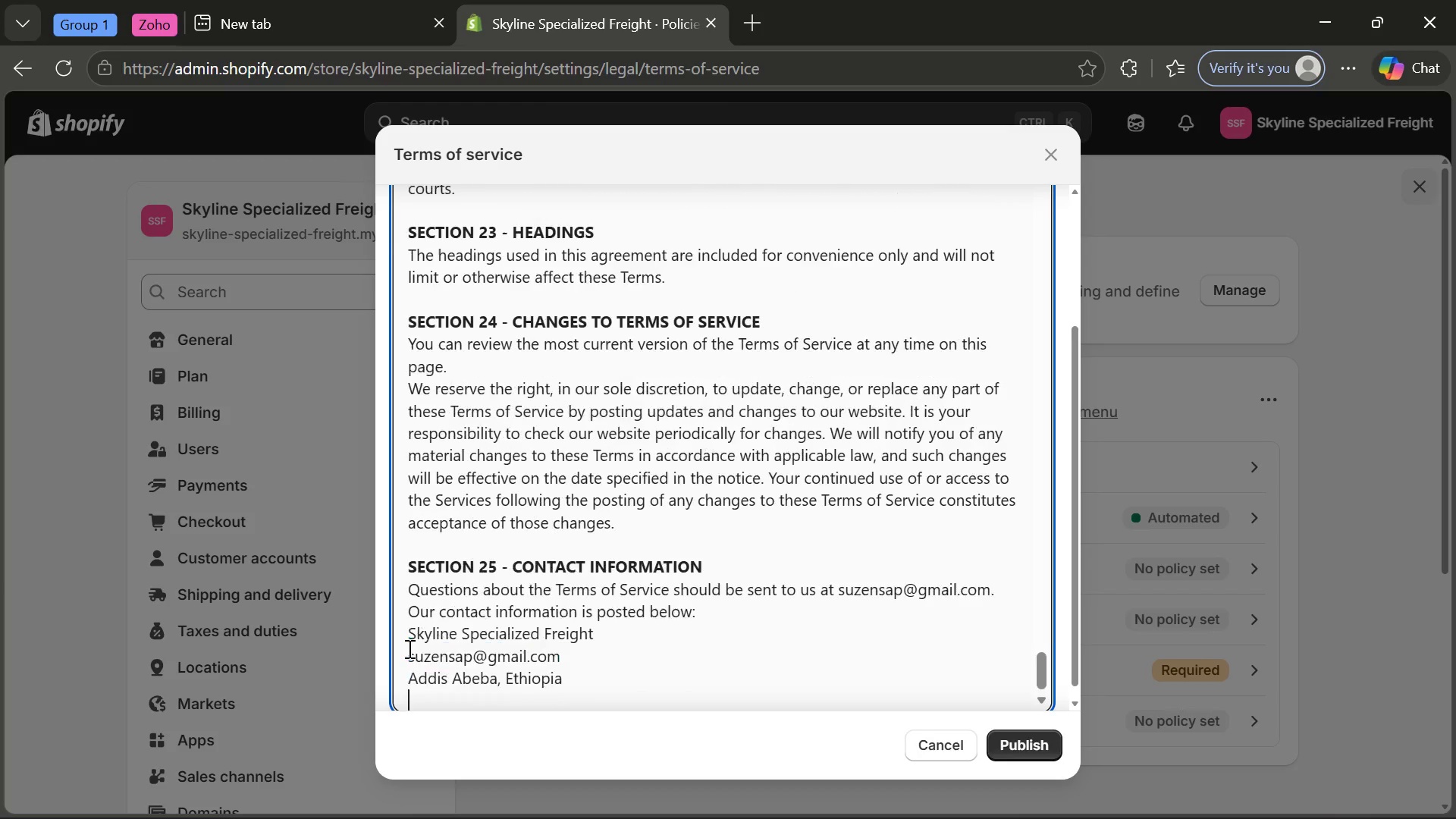 
key(Backspace)
 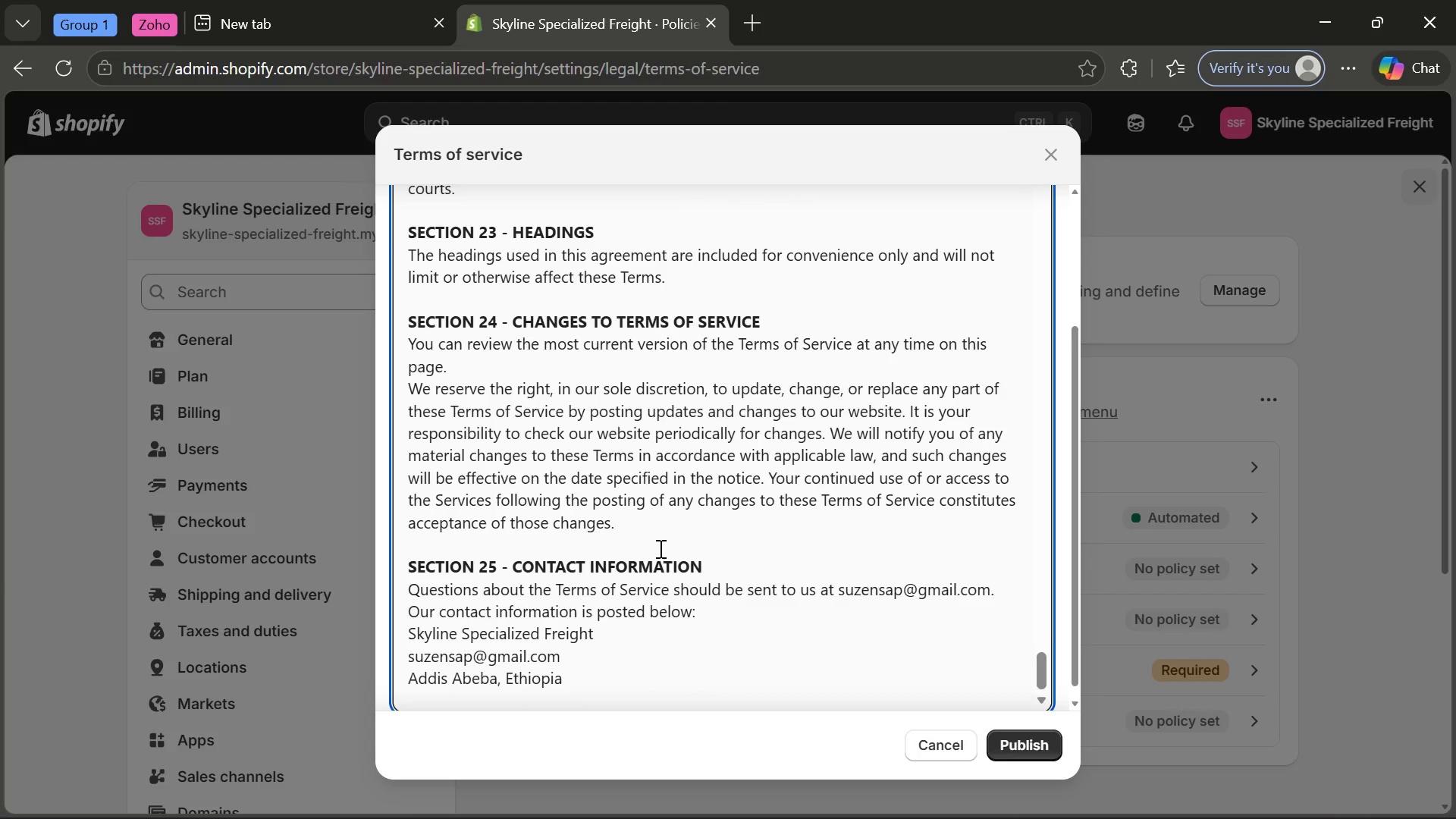 
left_click([647, 539])
 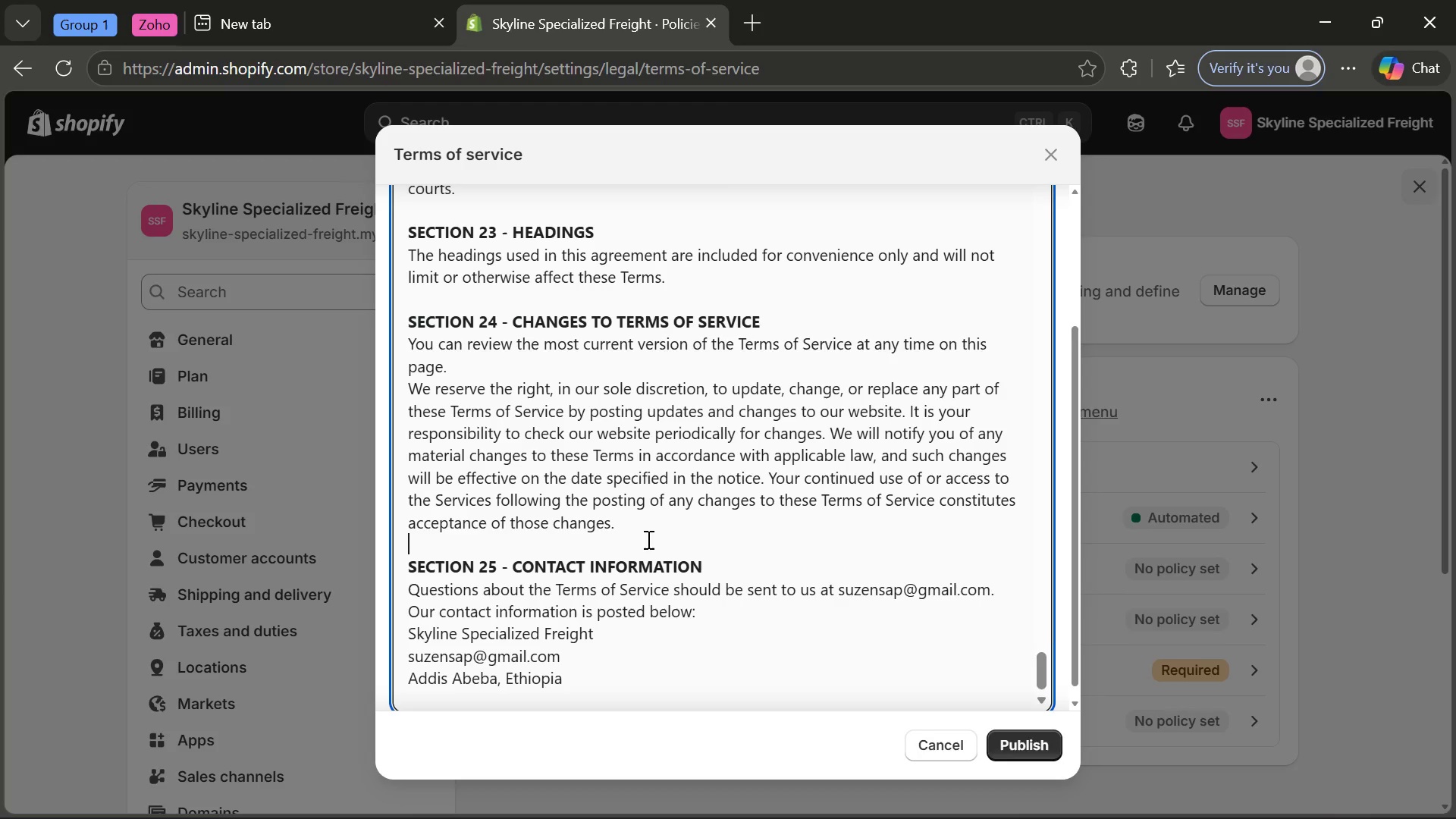 
wait(5.5)
 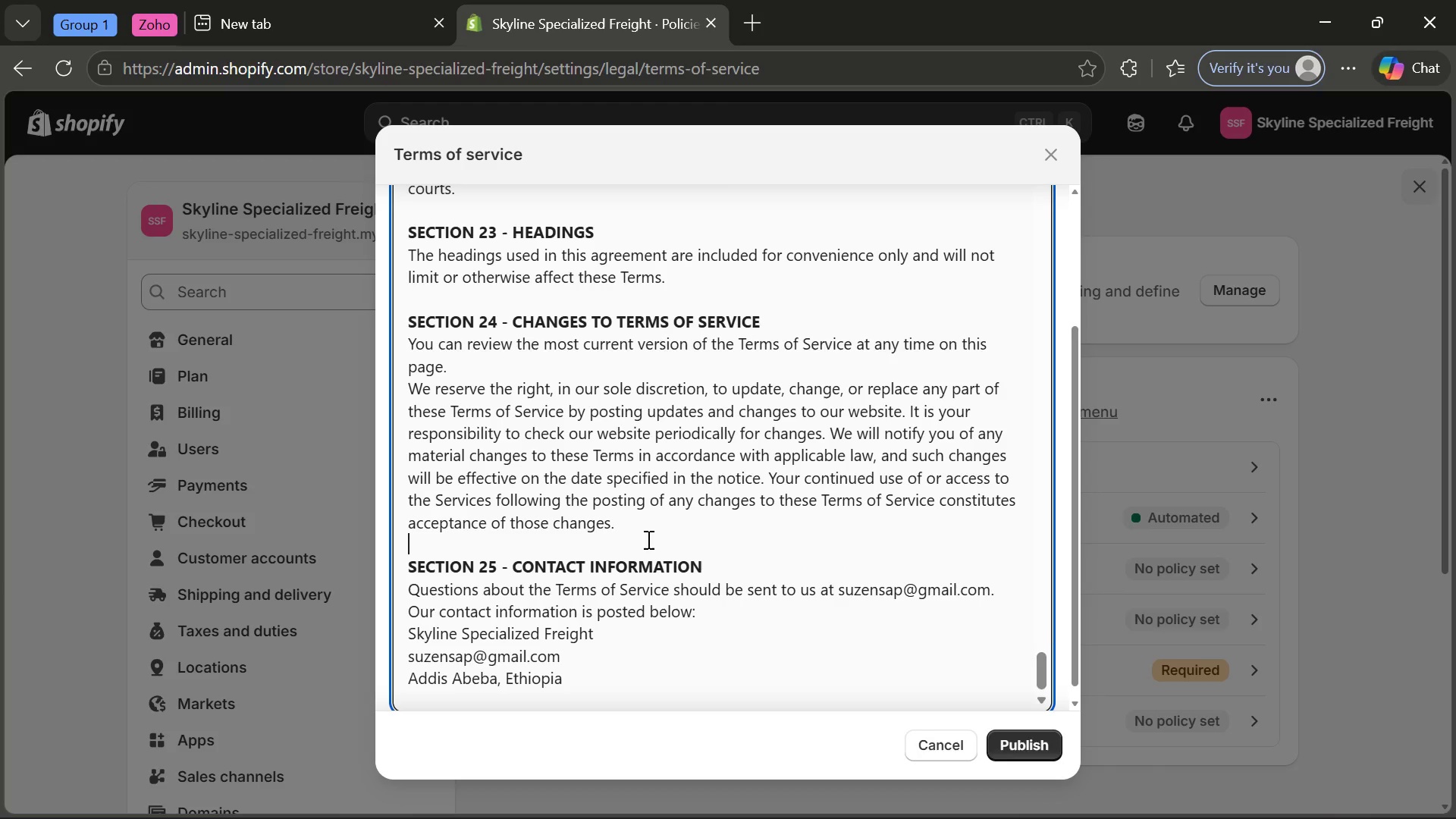 
key(Enter)
 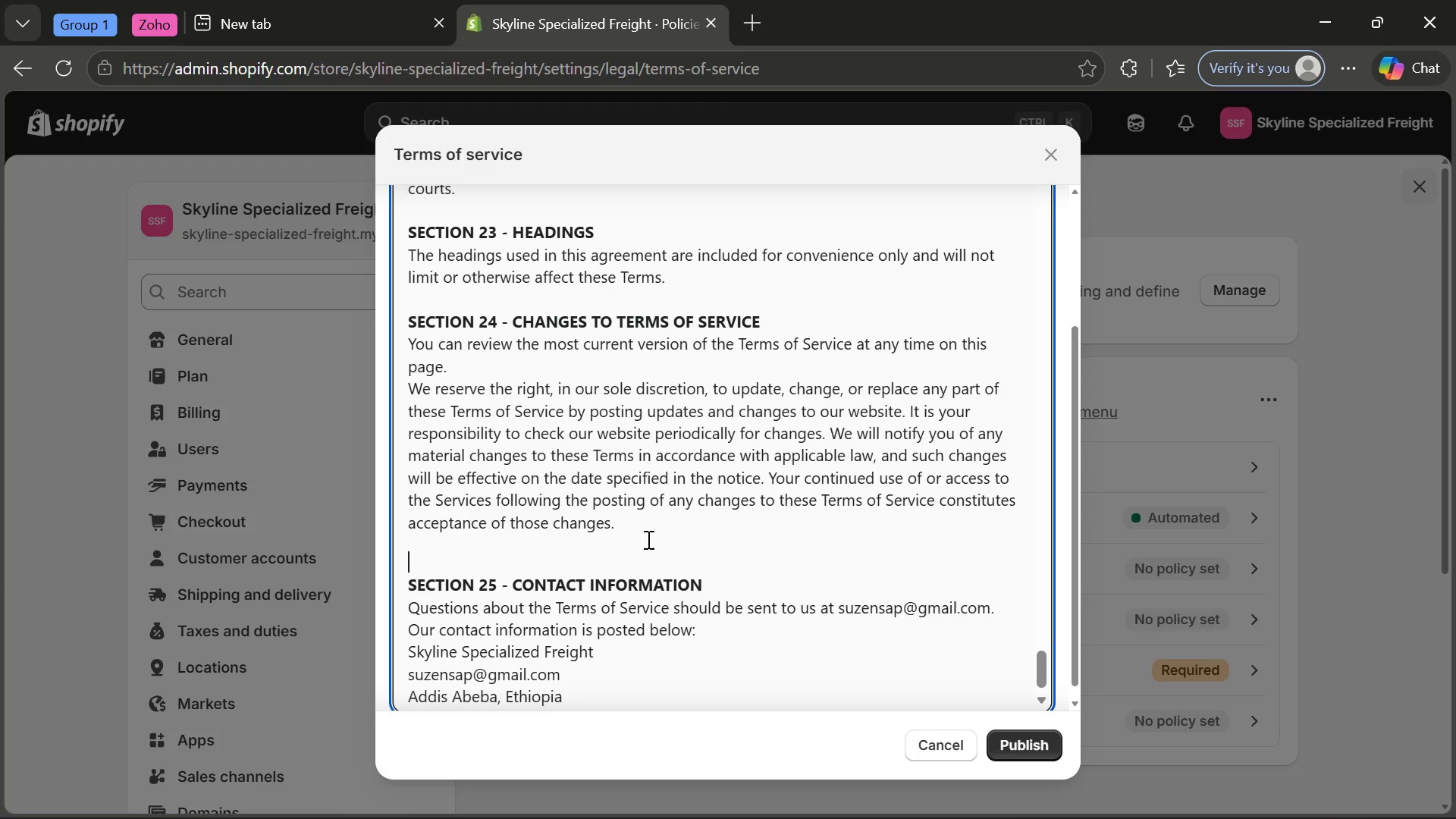 
type(SECTION)
 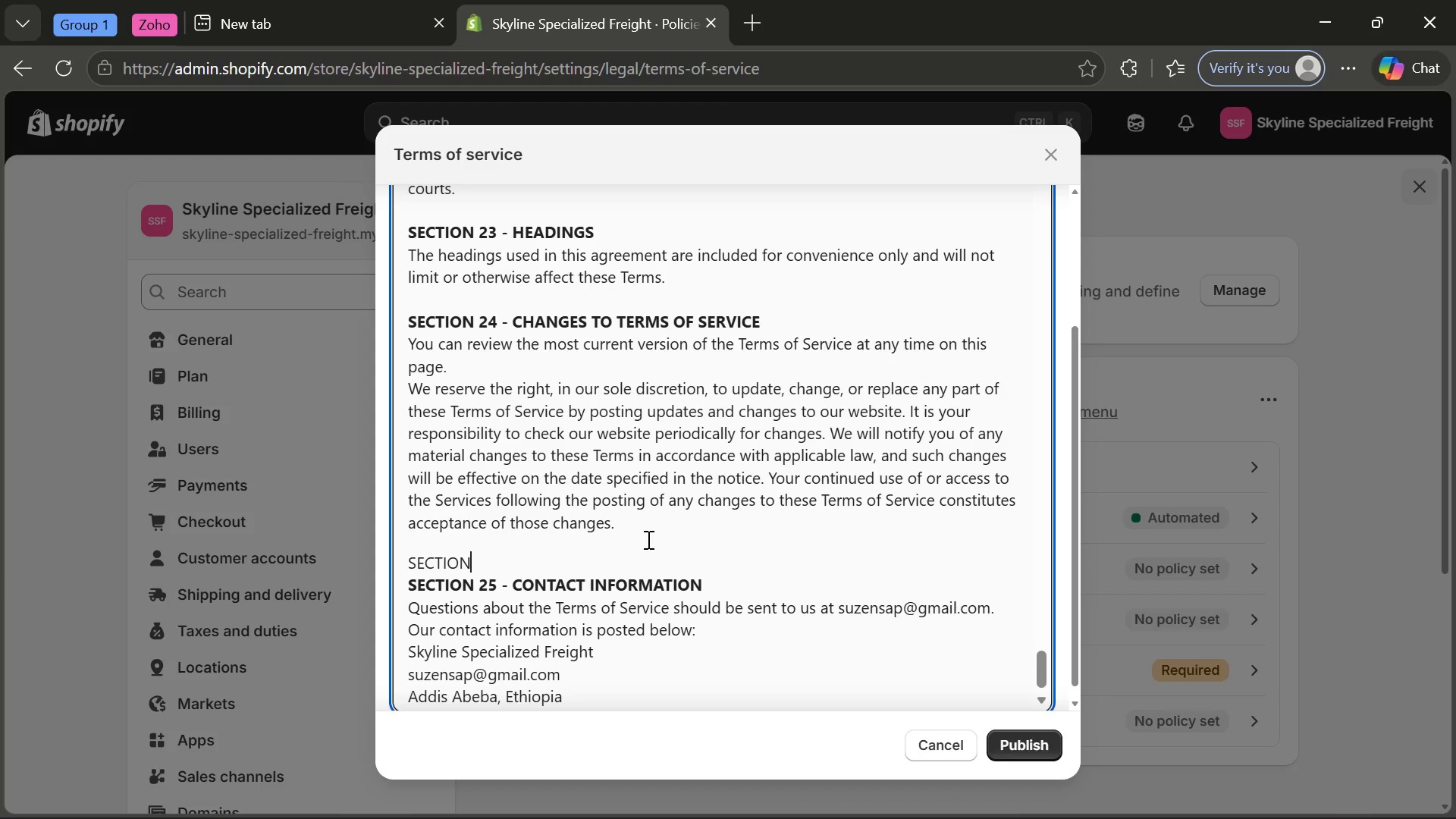 
type( 25-)
 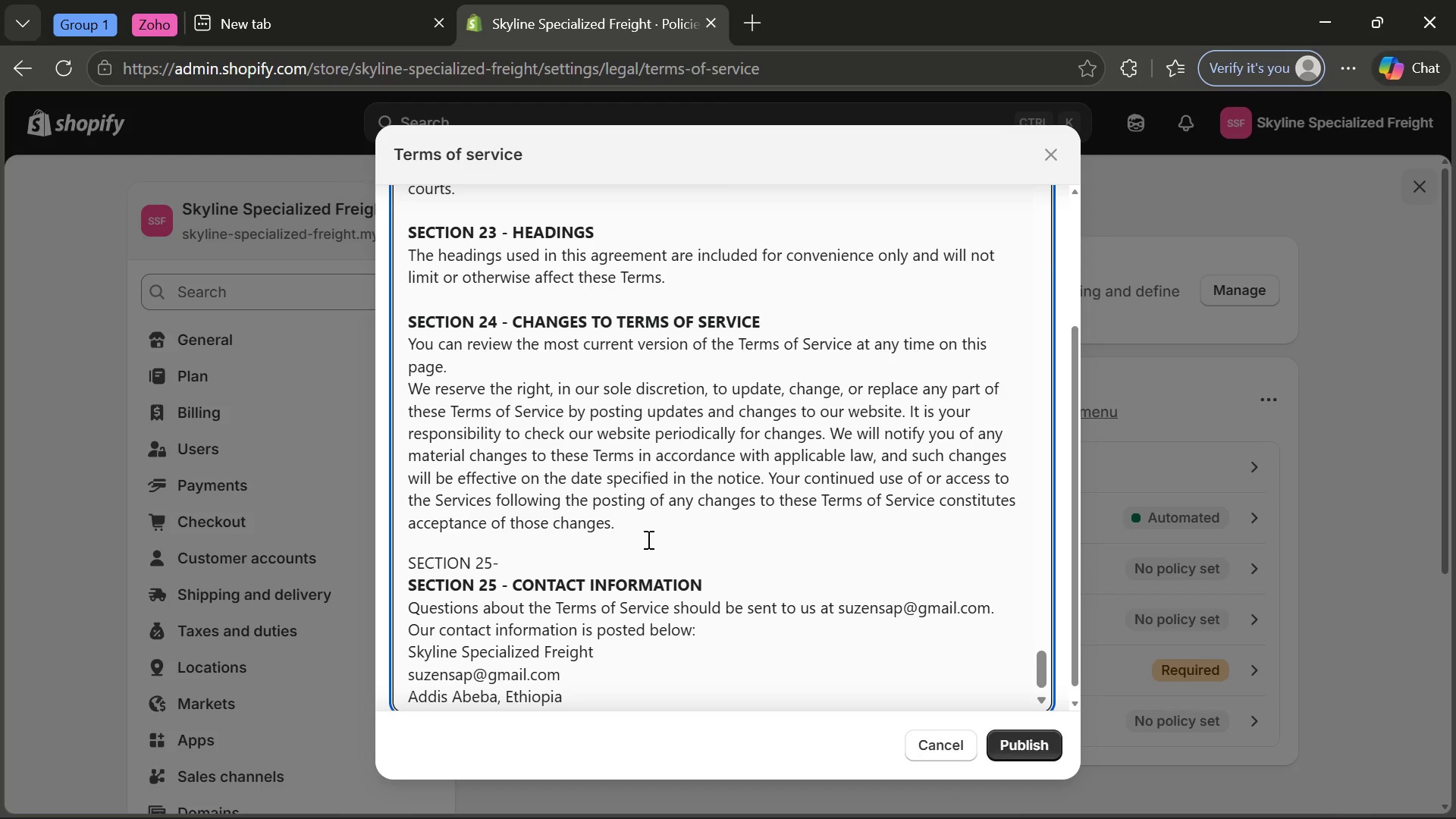 
key(ArrowLeft)
 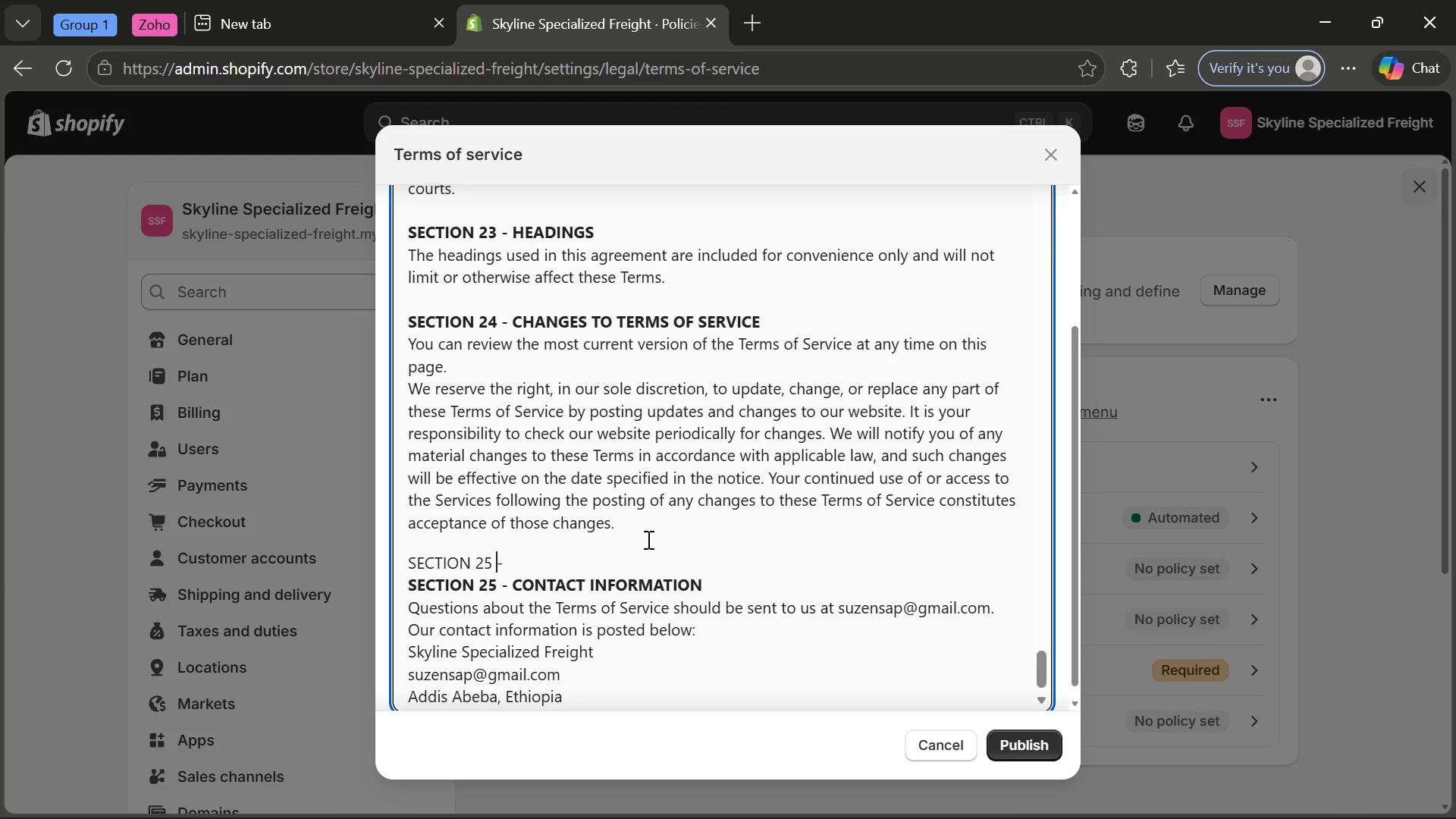 
key(Space)
 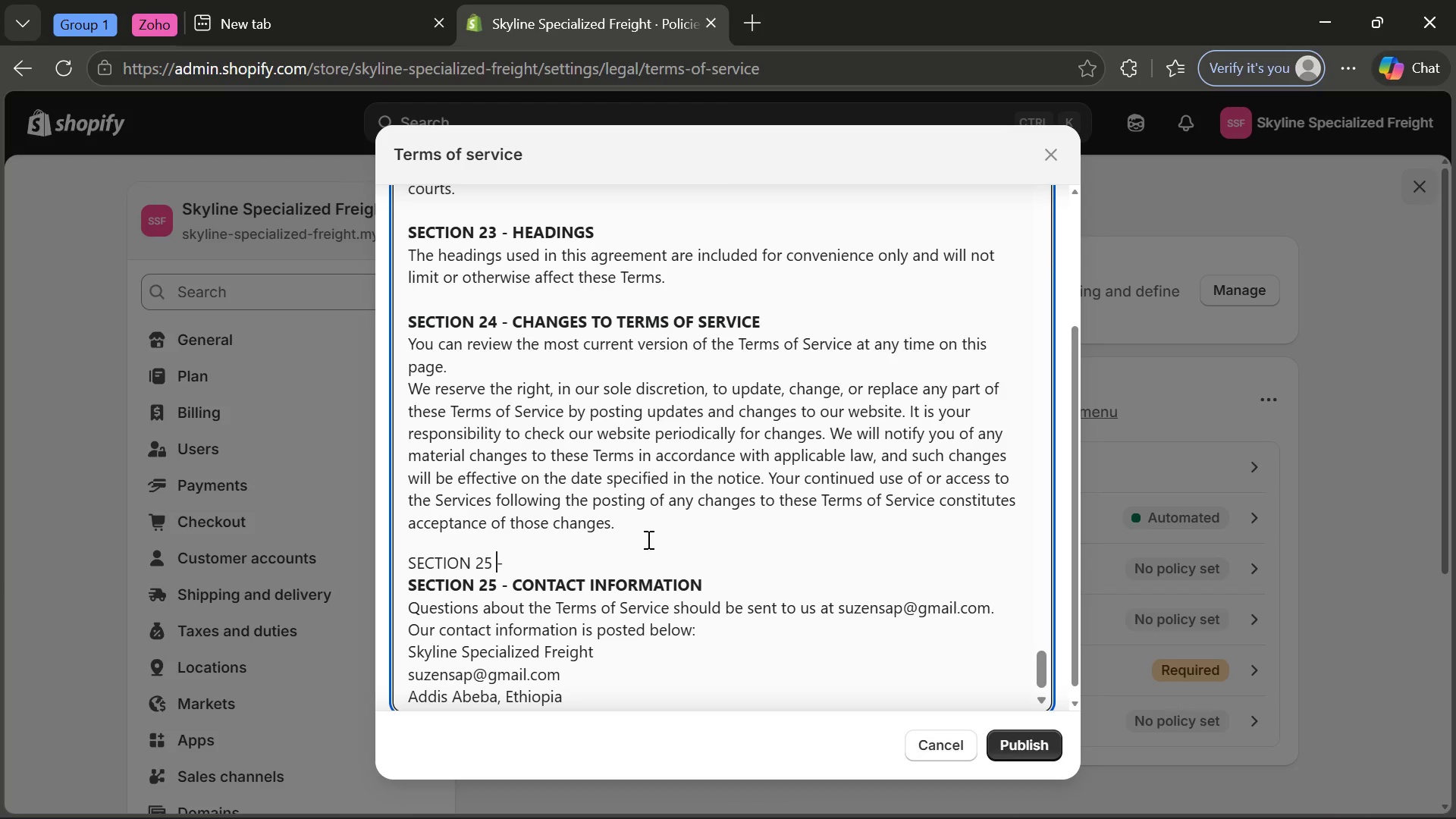 
key(ArrowRight)
 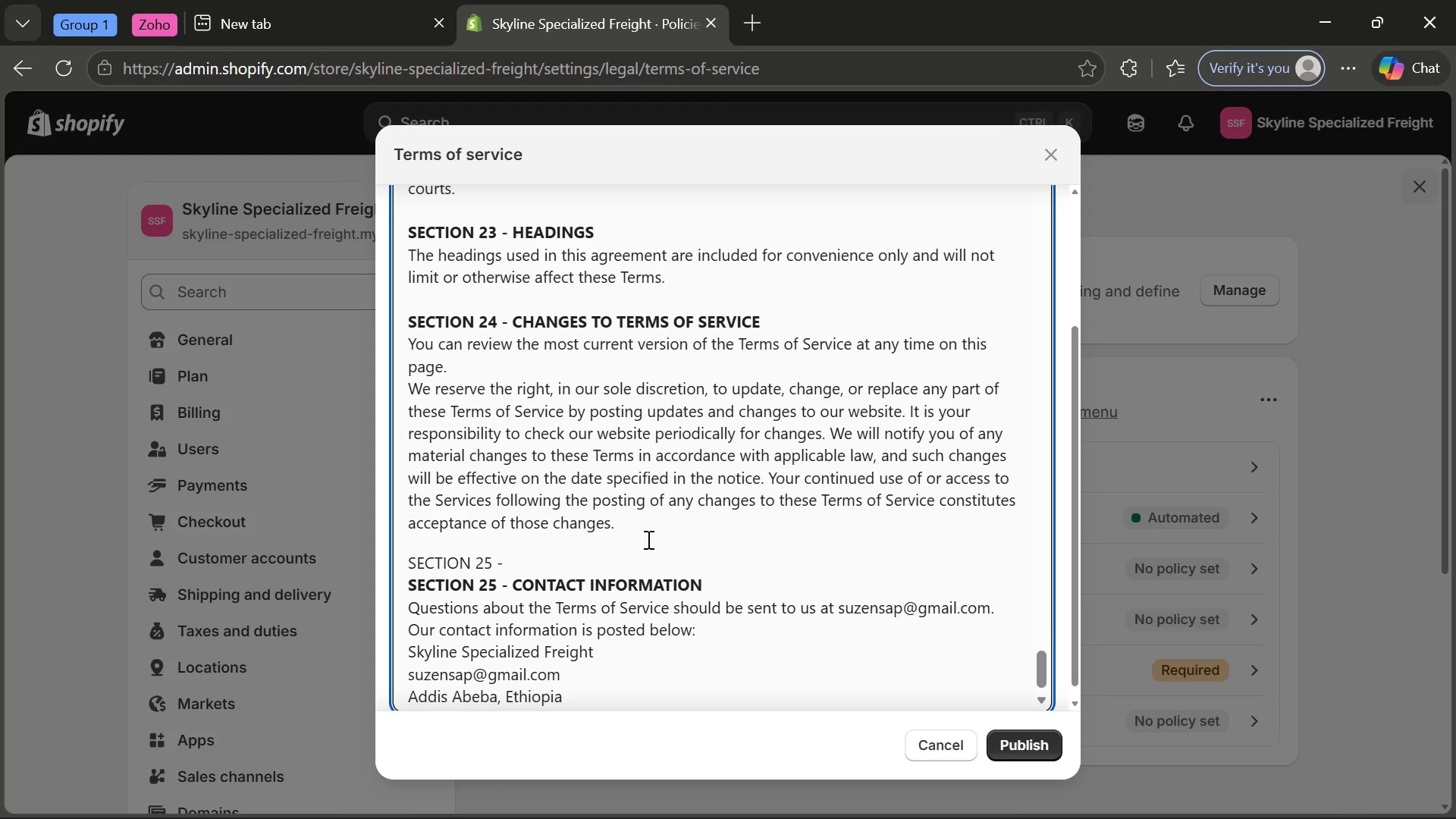 
type( SERVICE LIMITTIONS AND LIABILITY)
 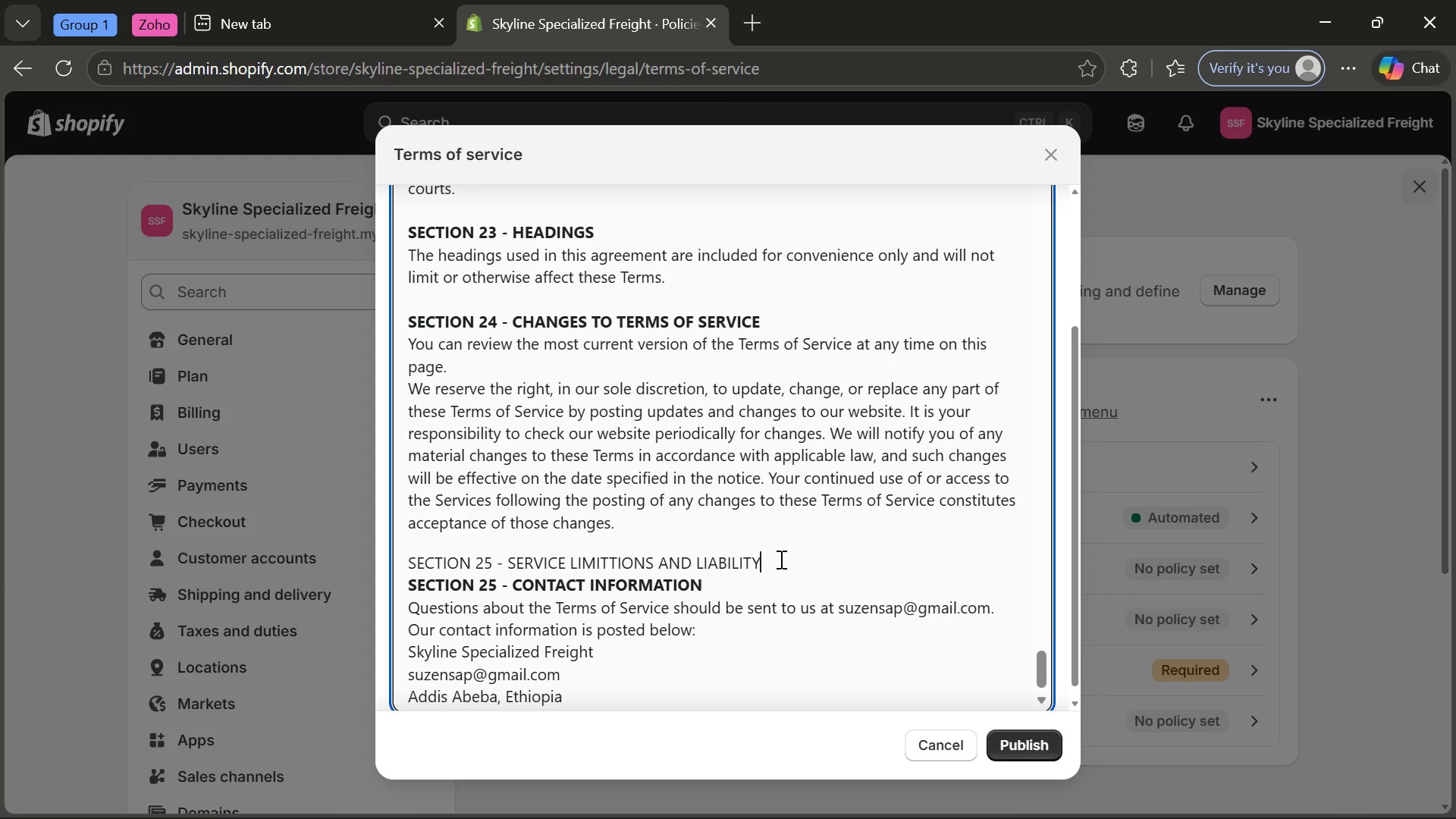 
key(Enter)
 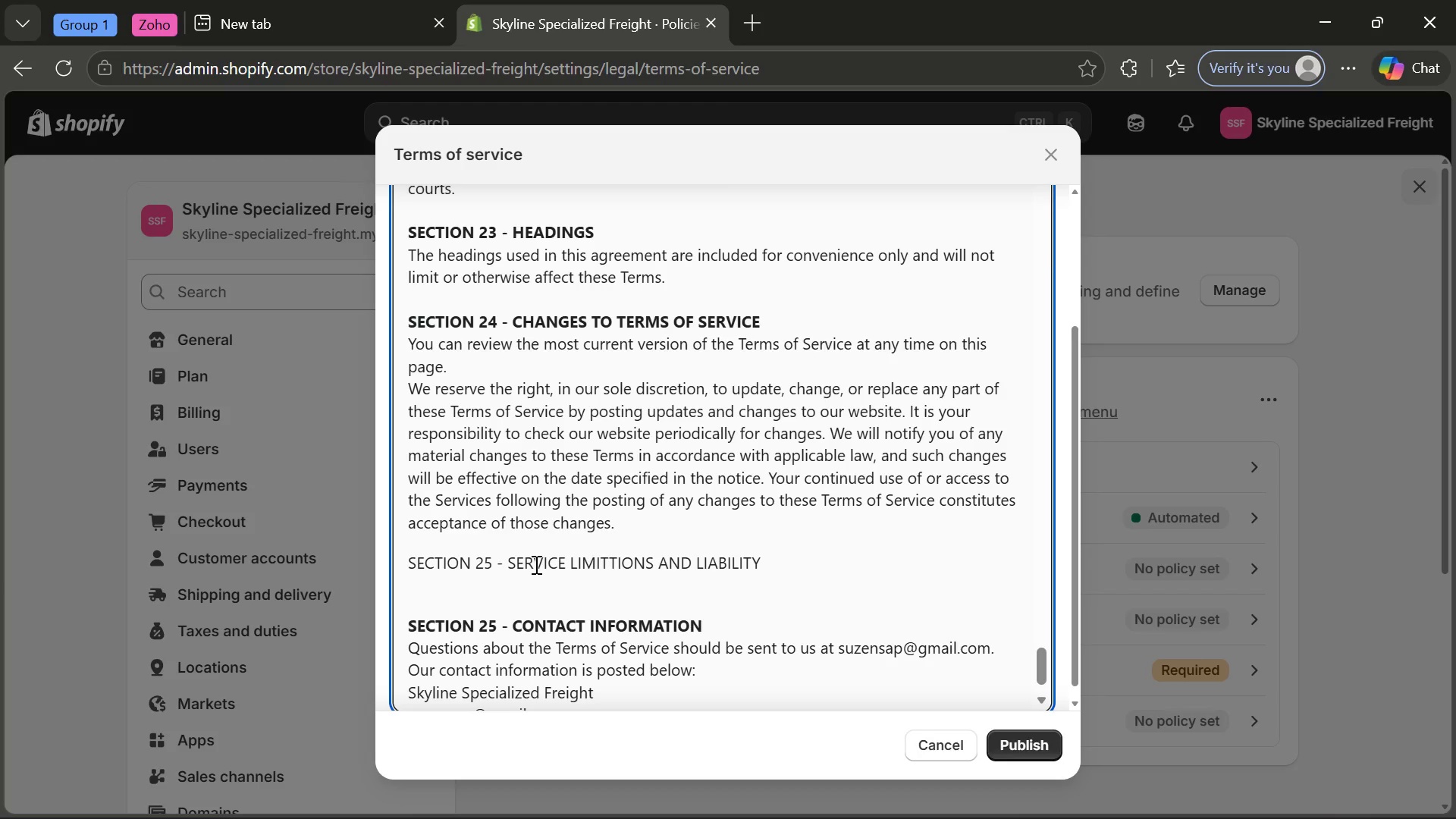 
wait(5.22)
 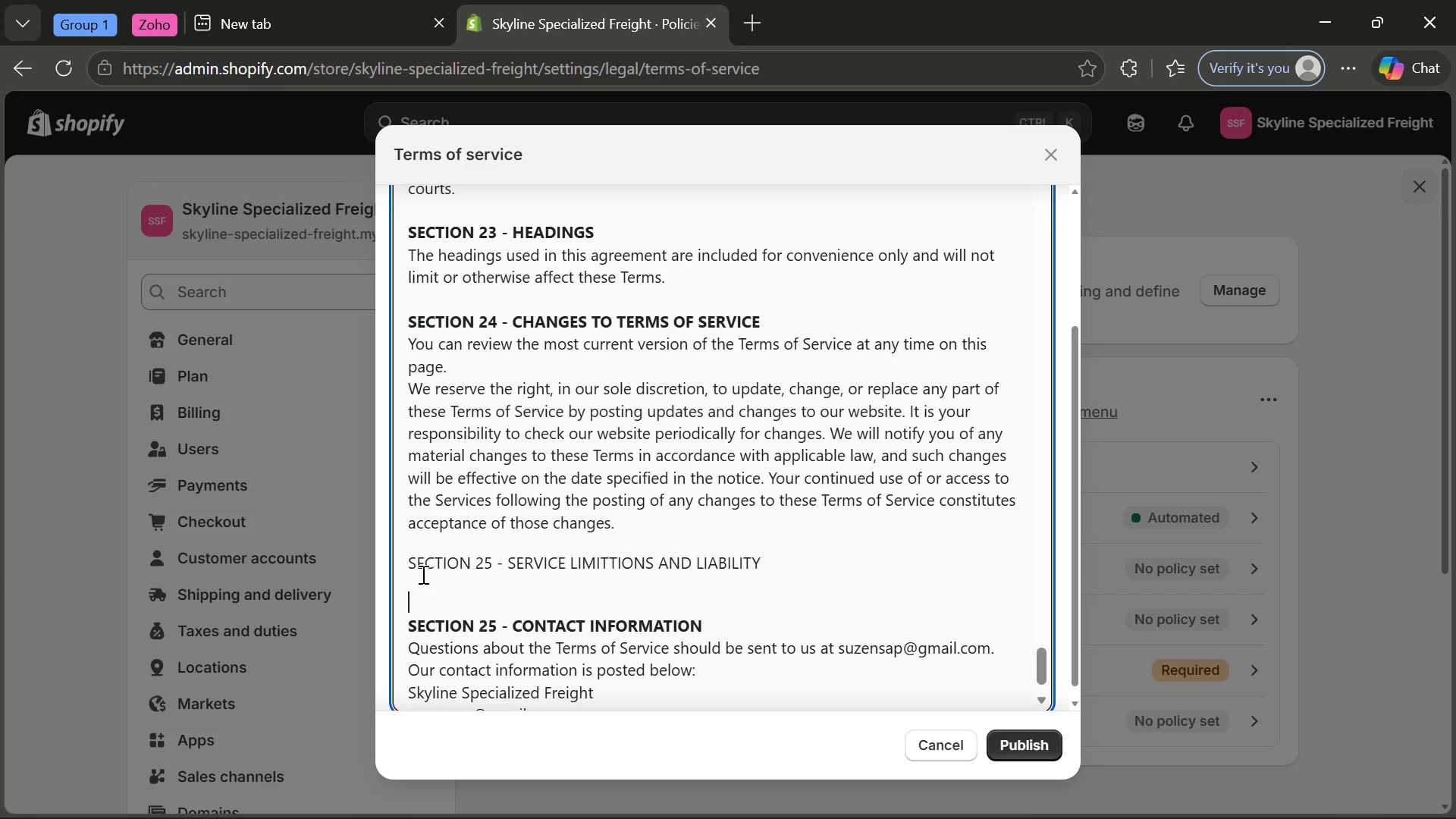 
key(CapsLock)
 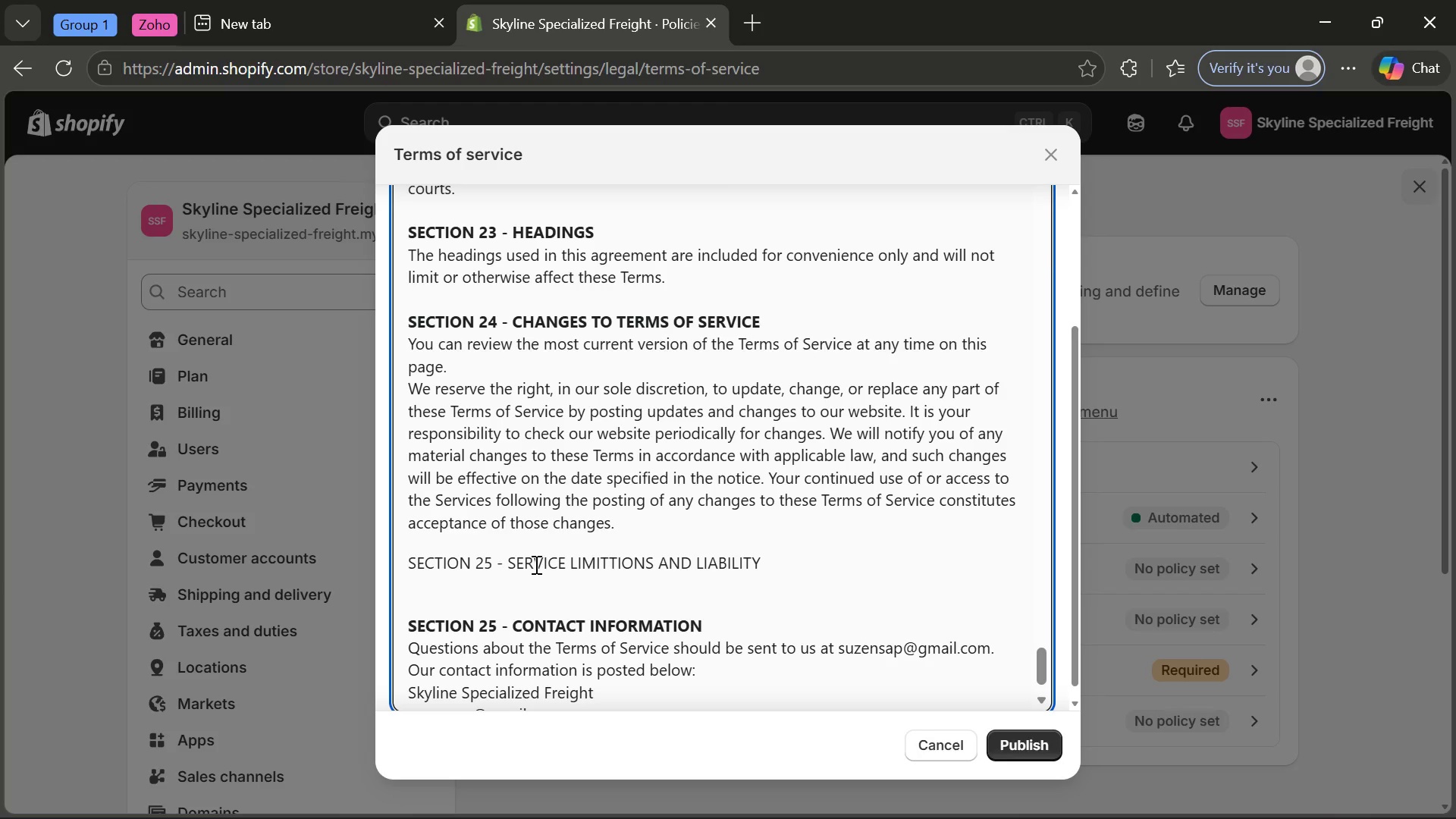 
wait(5.09)
 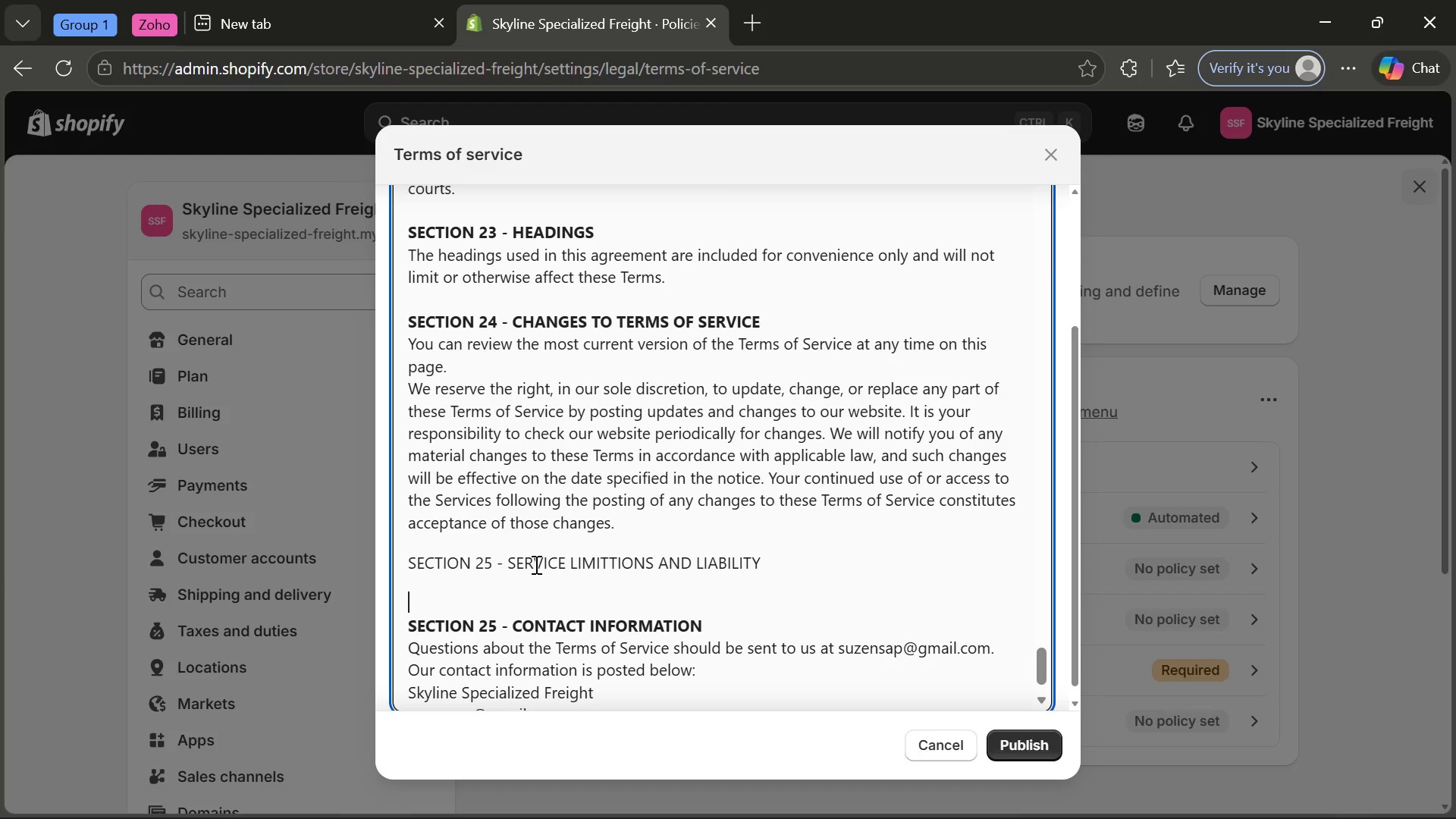 
type(Certain products offered by Skyline Specializes)
key(Backspace)
type(d Freight )
key(Backspace)
type(, including but not limited to Transit Protection Plan )
 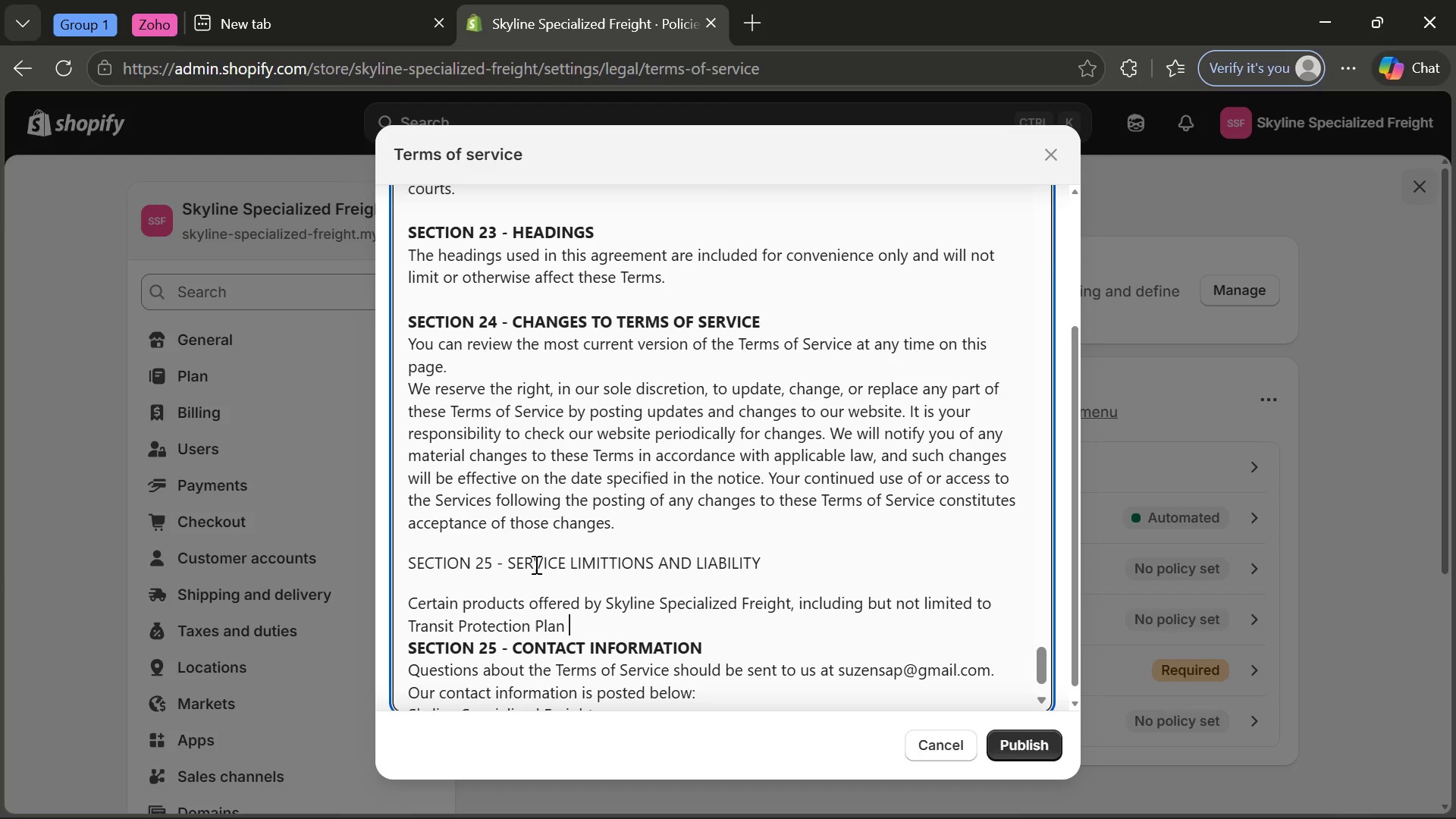 
key(Backspace)
type(s and Excutive Freih)
key(Backspace)
type(ght)
 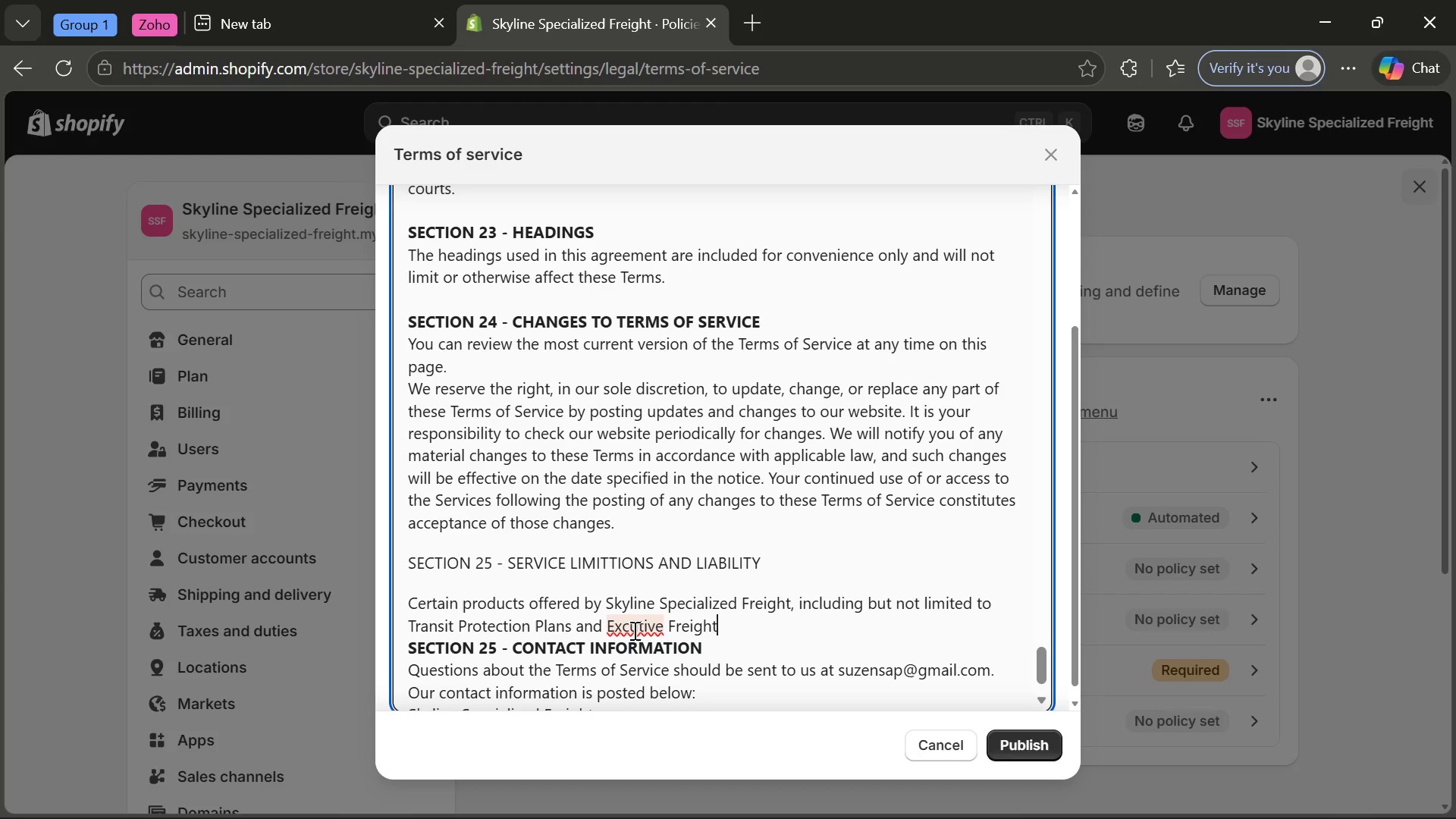 
left_click([623, 626])
 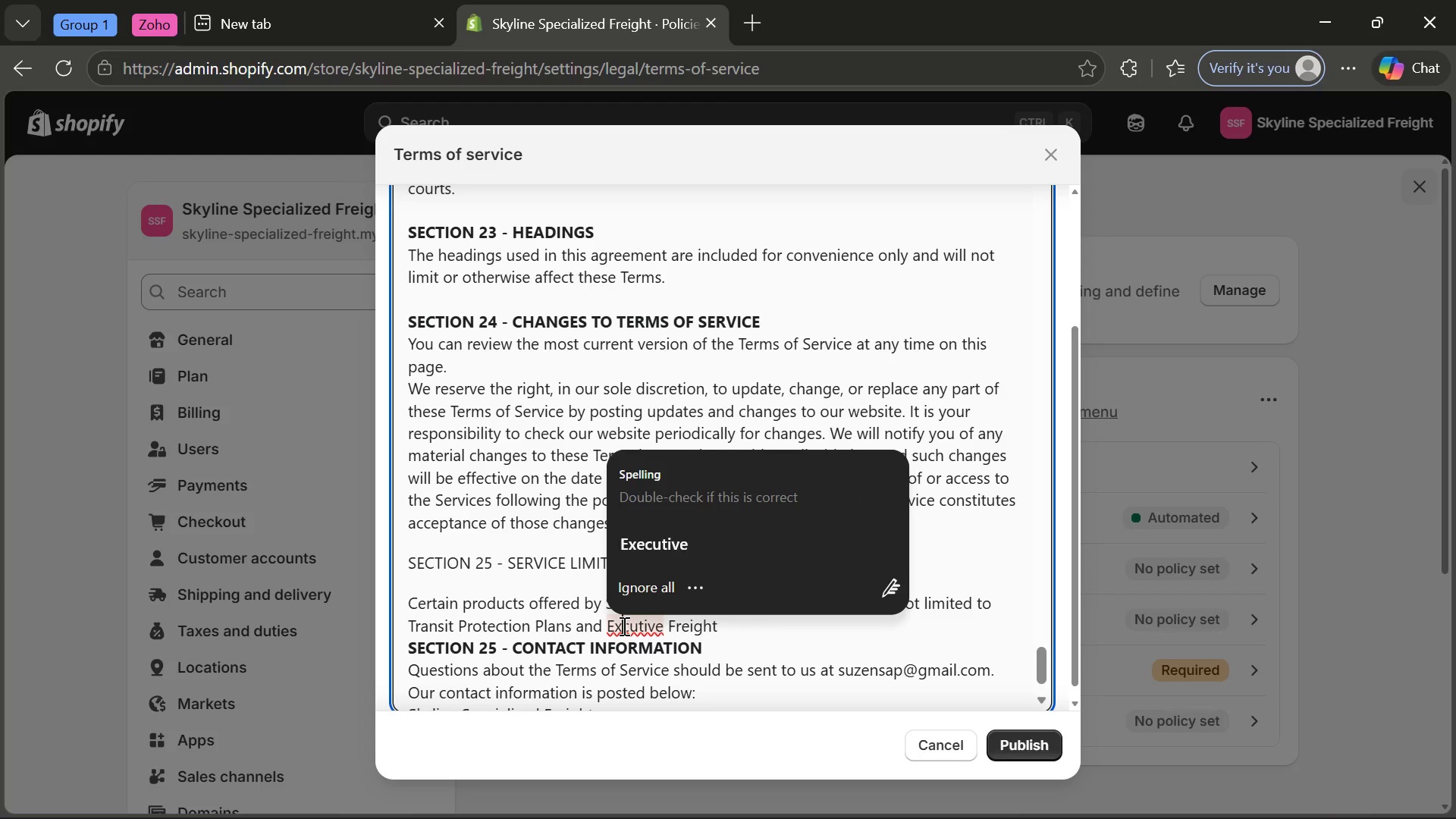 
key(E)
 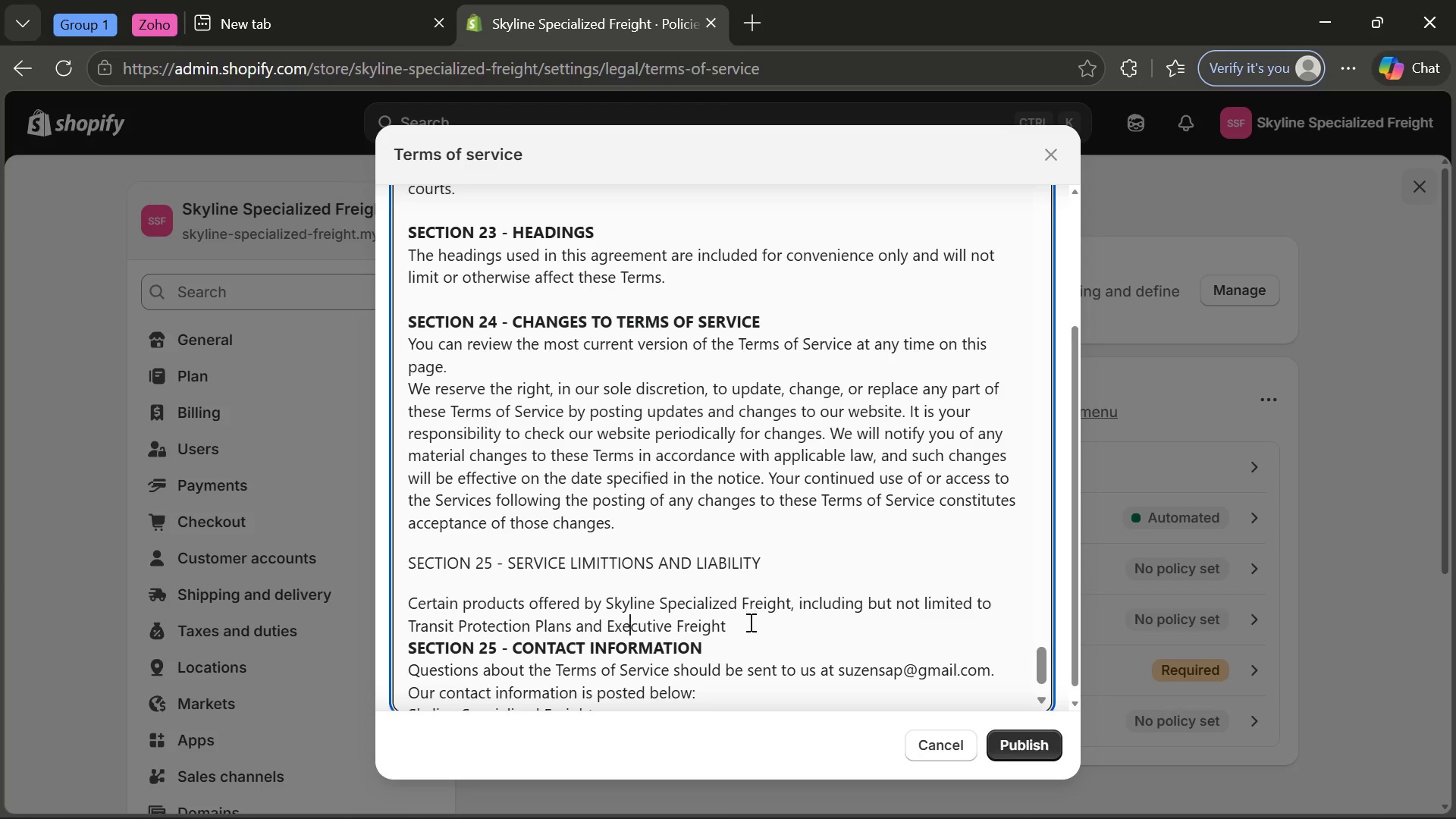 
left_click([749, 625])
 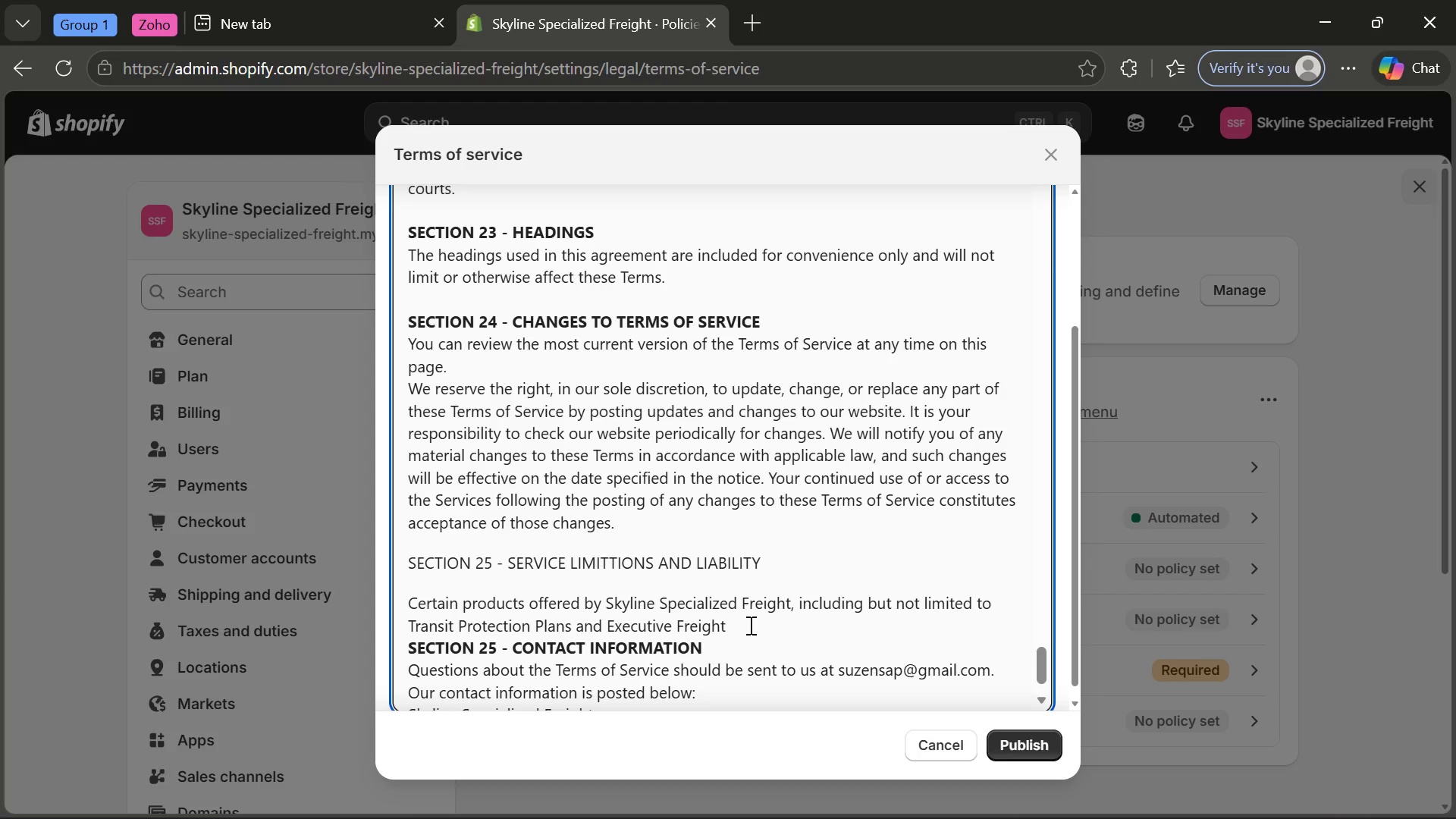 
type( Wrap service, are li)
key(Backspace)
type(ogistice)
key(Backspace)
type(s support services and )
 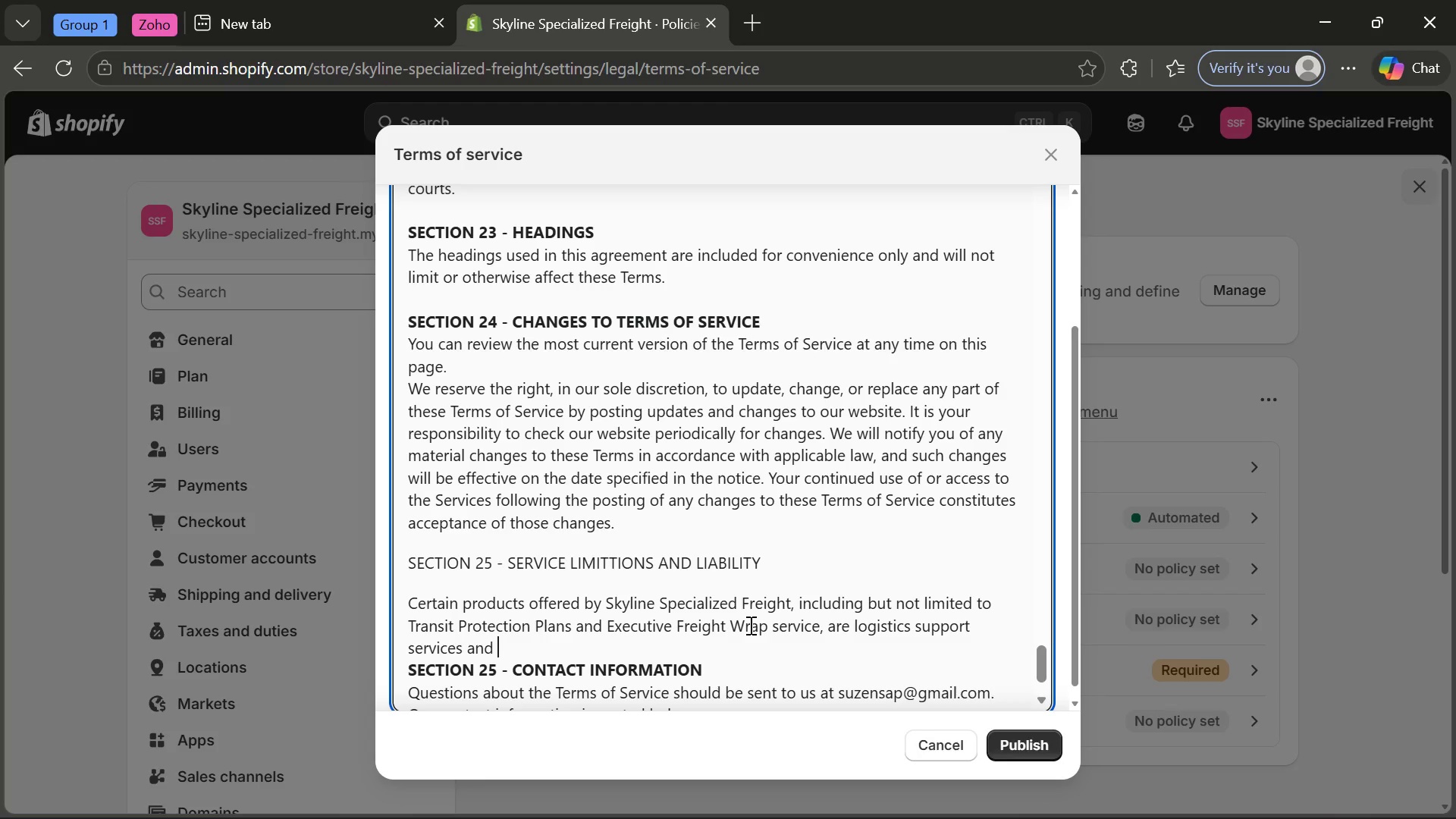 
type(not insurance products. These services fi)
key(Backspace)
type(unction as damage waivers do)
key(Backspace)
key(Backspace)
type(and do not provide insurance coverage or financial protection under any regulatory insurance framework.)
 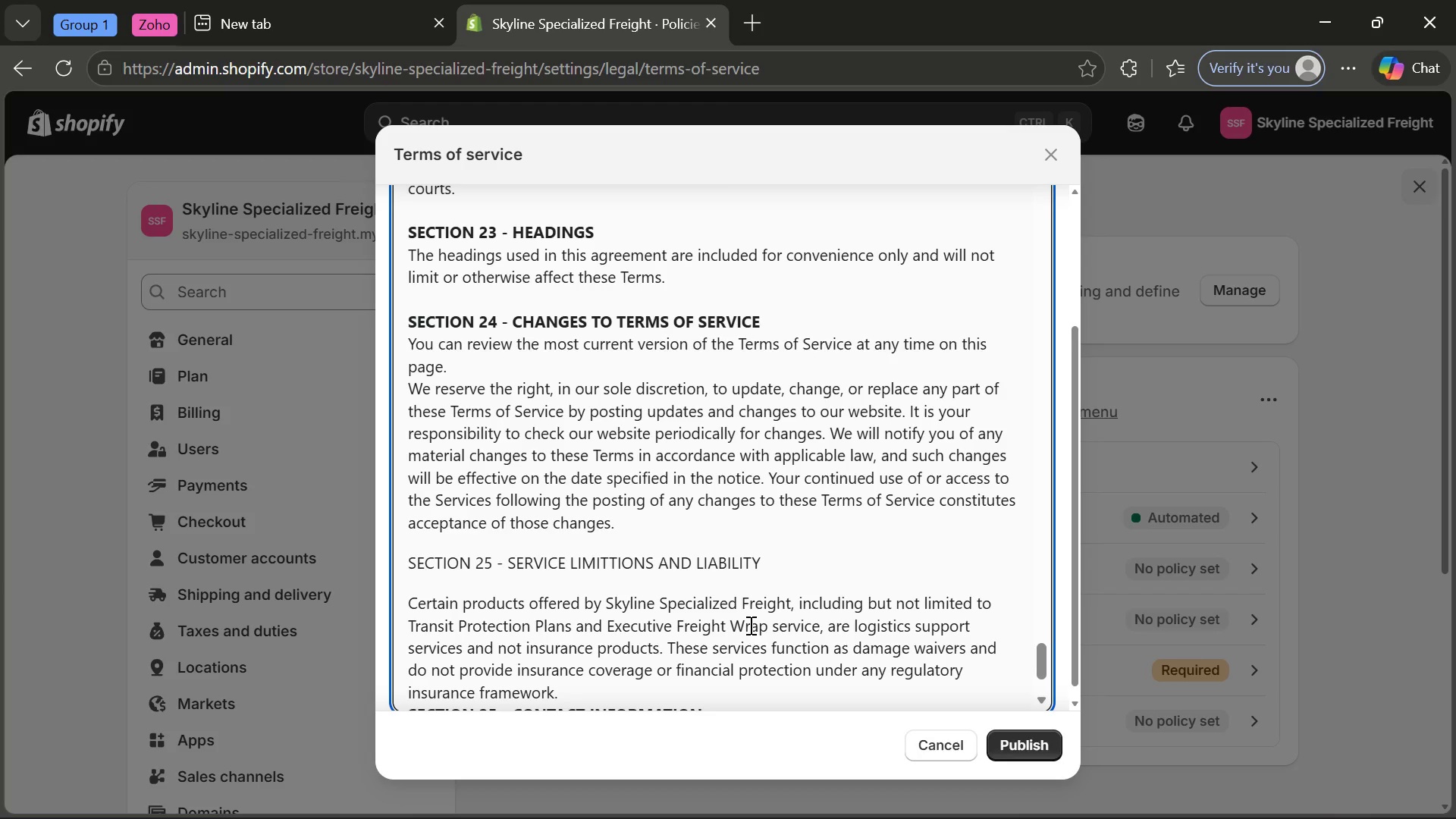 
key(Enter)
 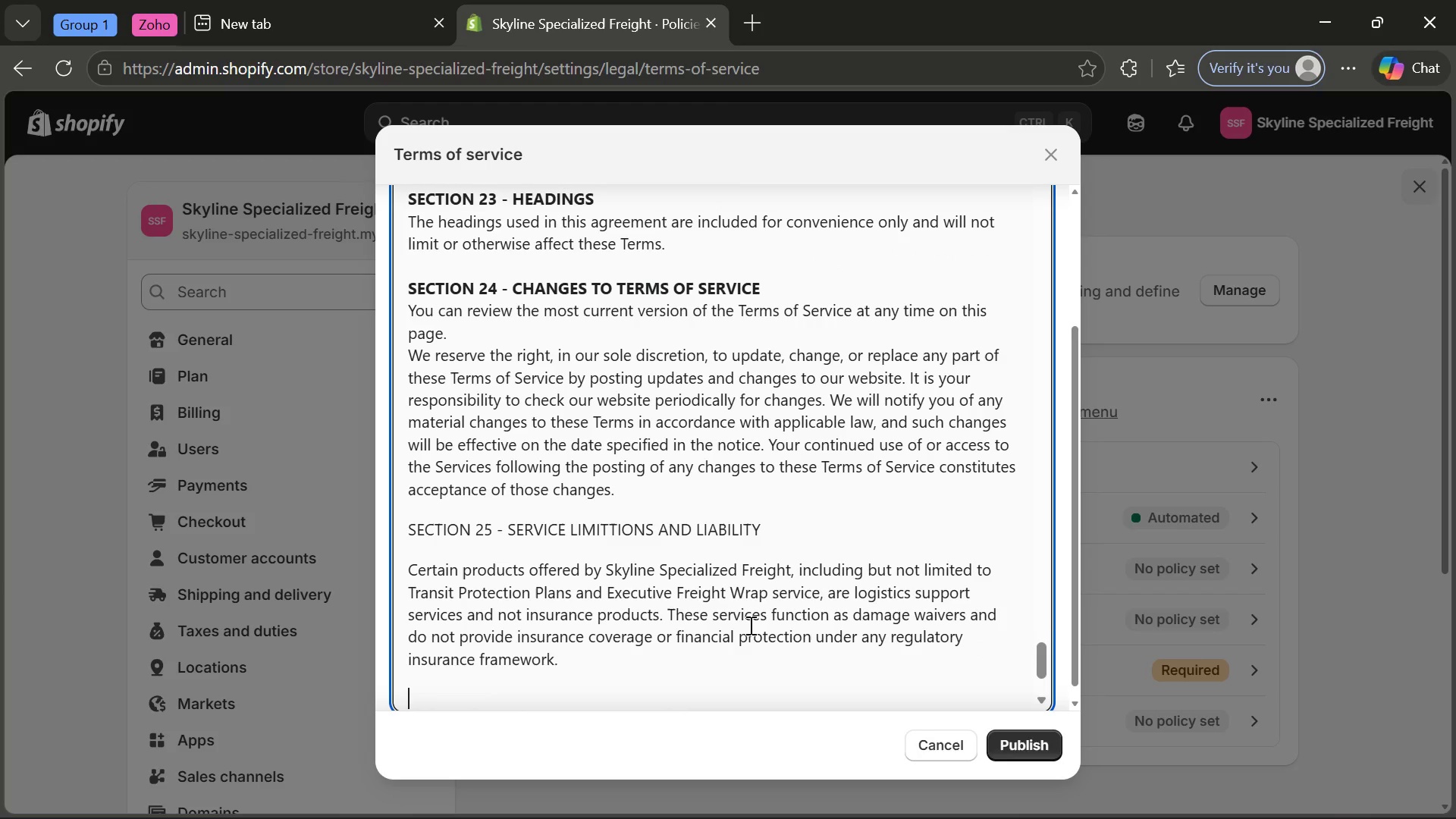 
type(By o)
key(Backspace)
type(purchan)
key(Backspace)
type(sing ther)
key(Backspace)
type(se servis)
key(Backspace)
type(ces )
key(Backspace)
type(, customers acknowlledge and agrr)
key(Backspace)
type(ee)
 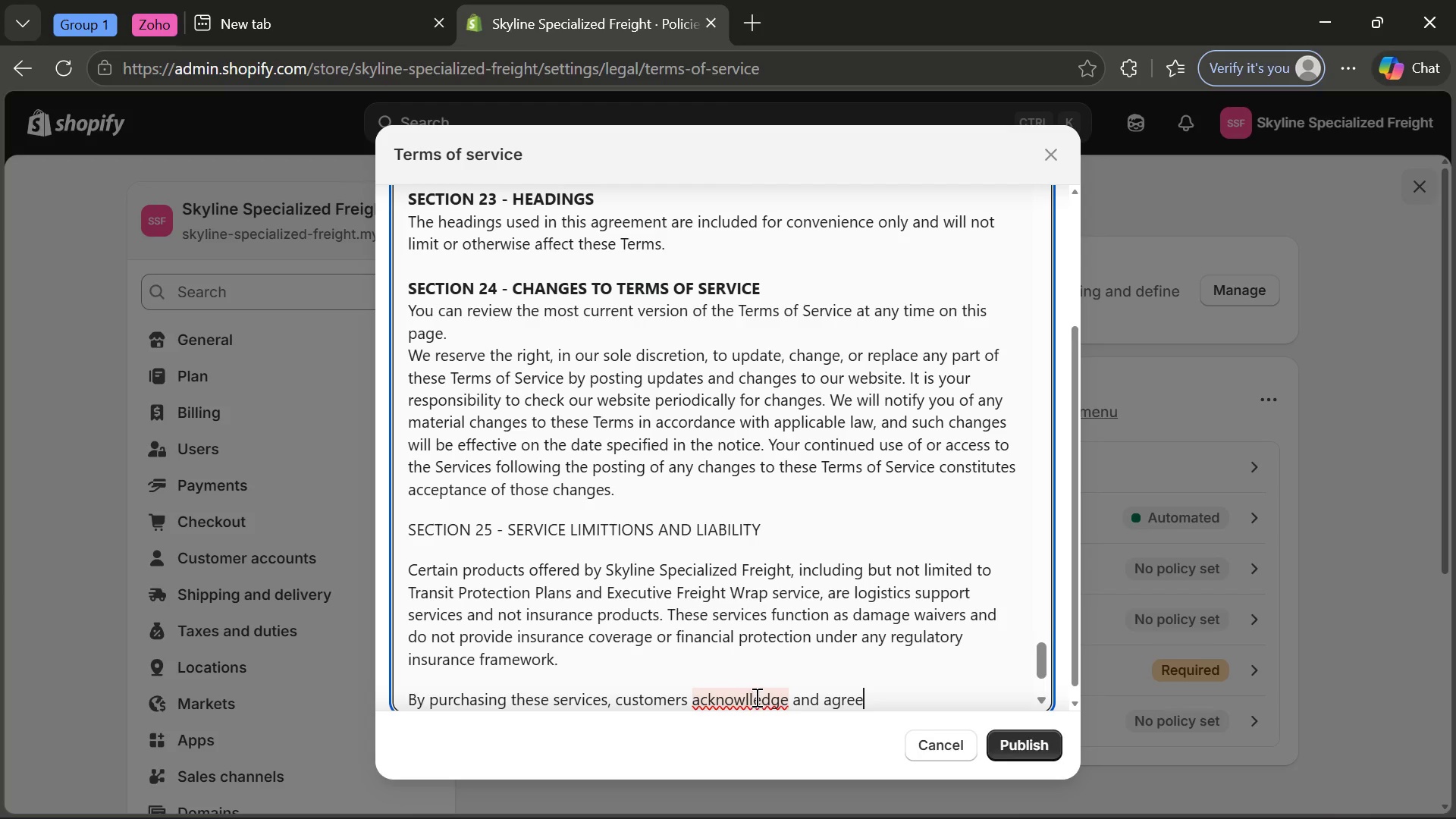 
left_click([756, 696])
 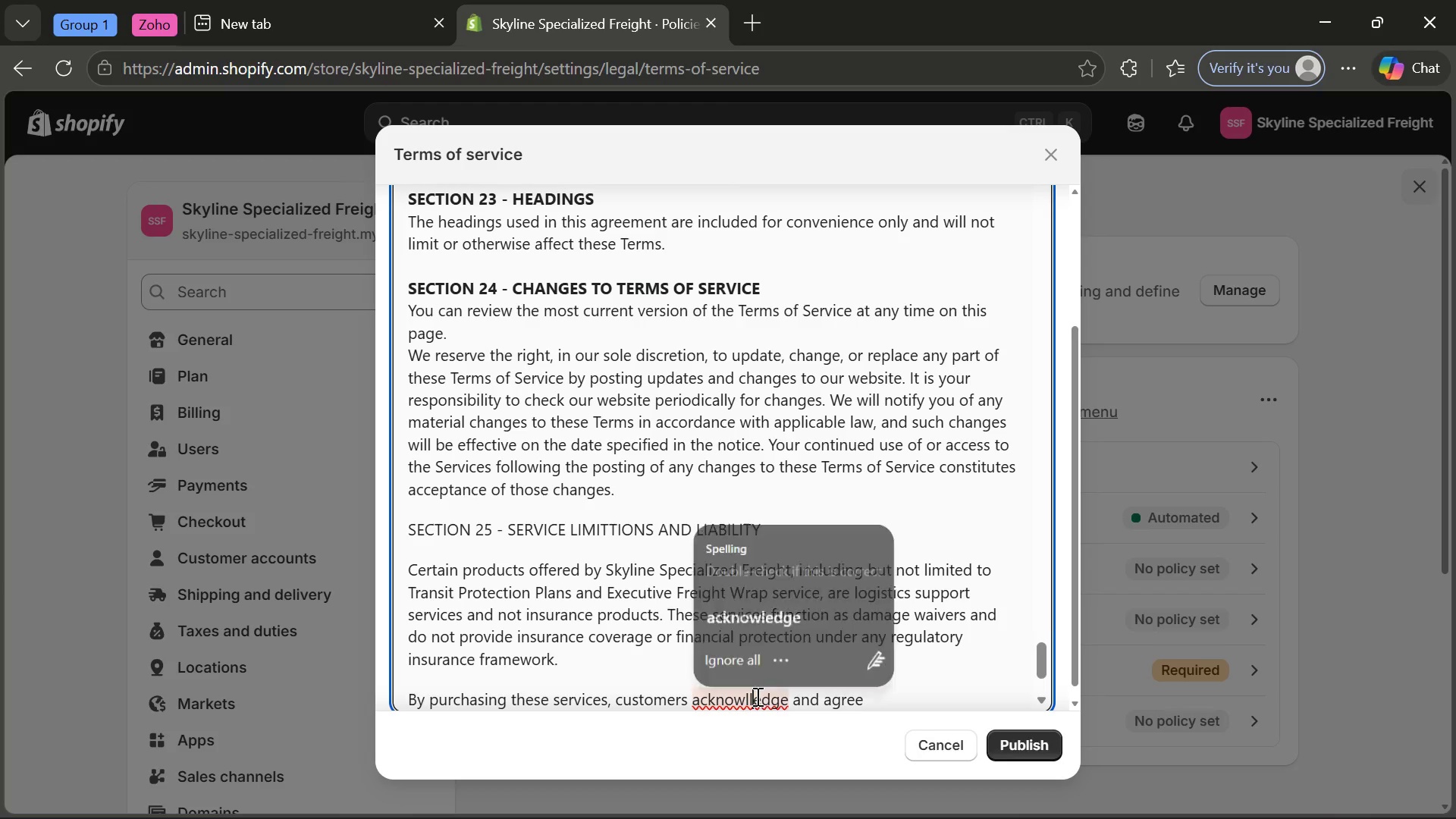 
key(Backspace)
 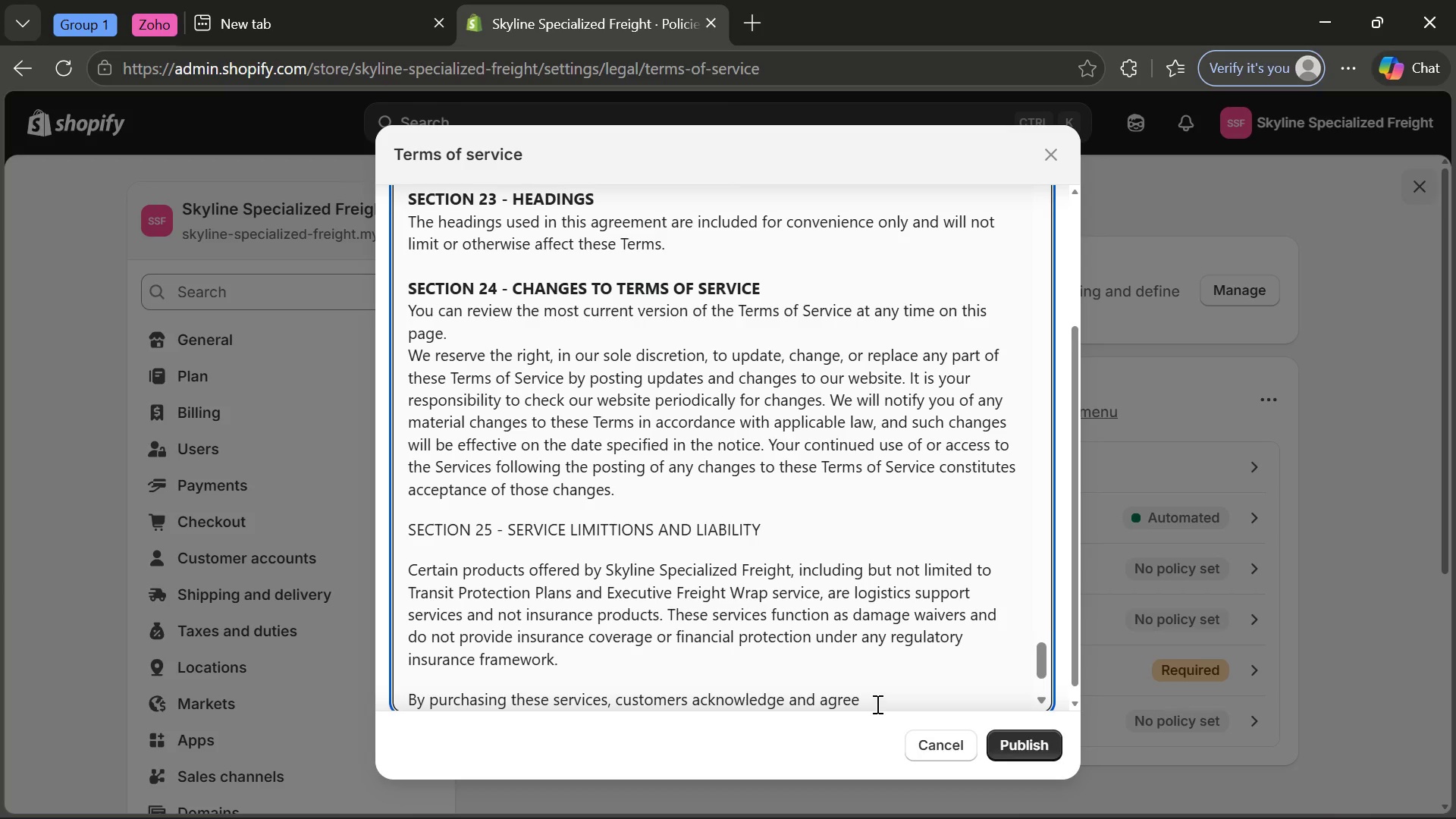 
left_click([876, 702])
 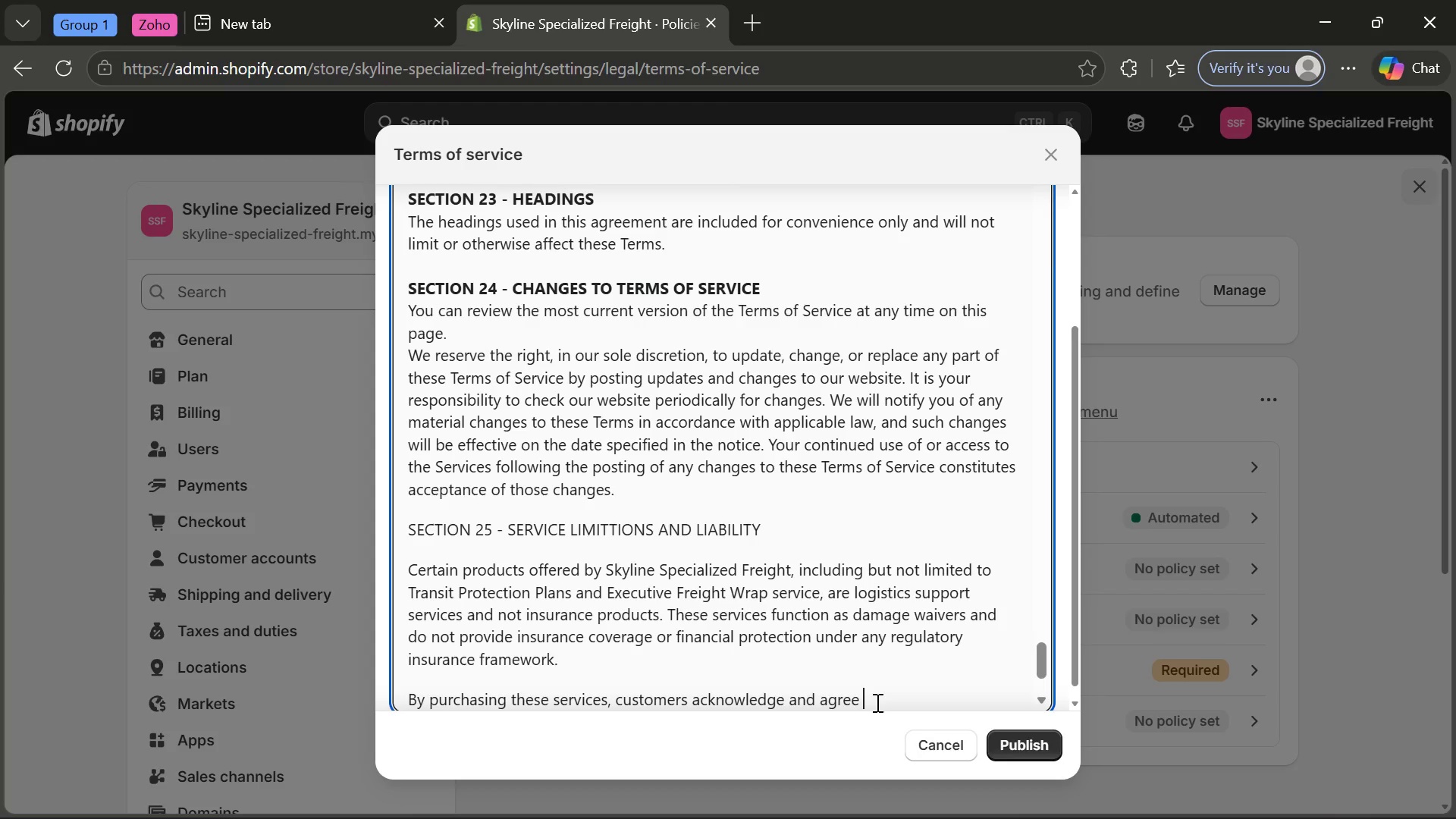 
type( that they at)
key(Backspace)
type(re not purchasing an insurance policy, and no insurer relathion)
key(Backspace)
key(Backspace)
key(Backspace)
key(Backspace)
type(ionsg)
key(Backspace)
type(hipis)
key(Backspace)
key(Backspace)
type( is established.)
 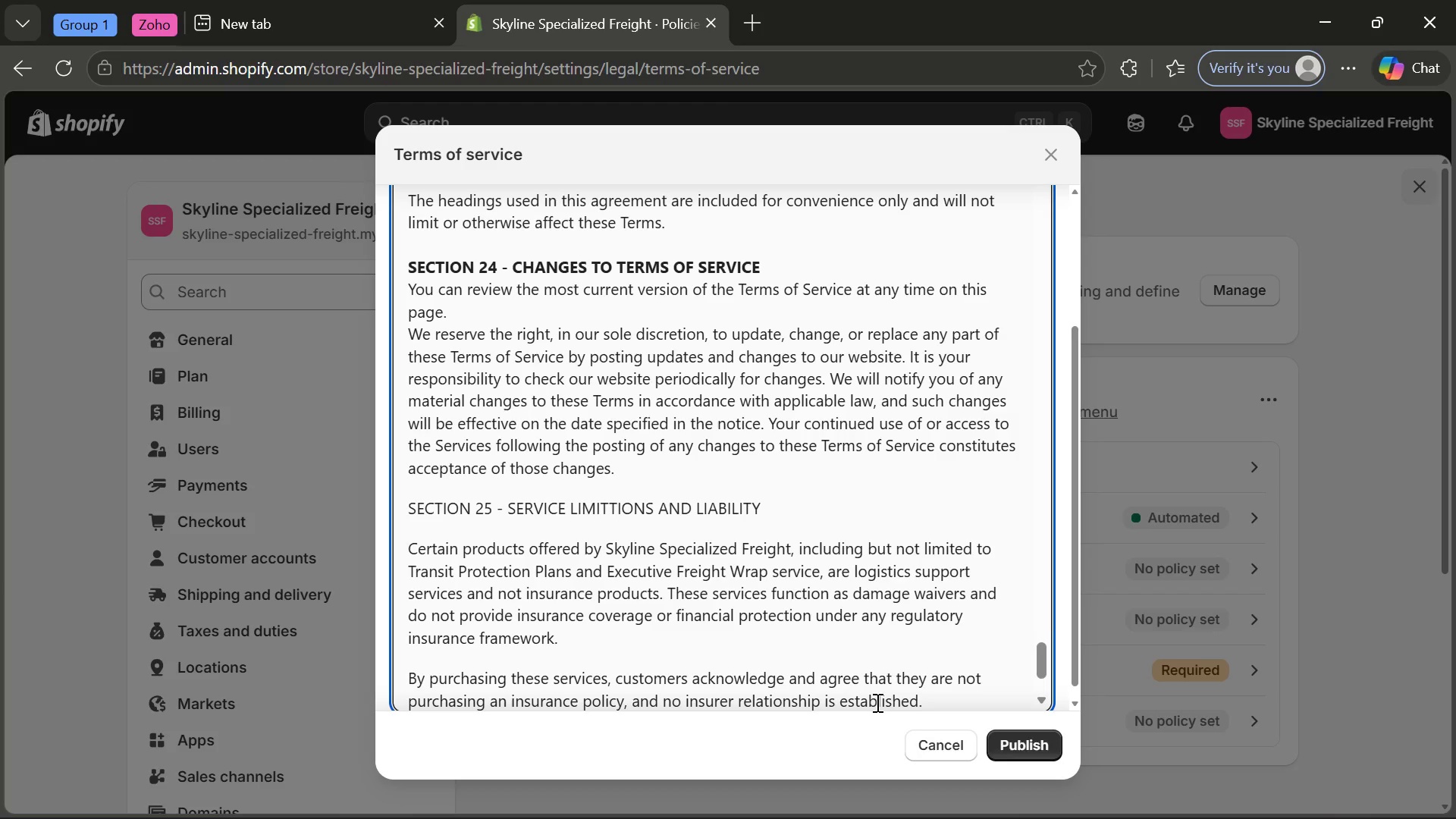 
key(Enter)
 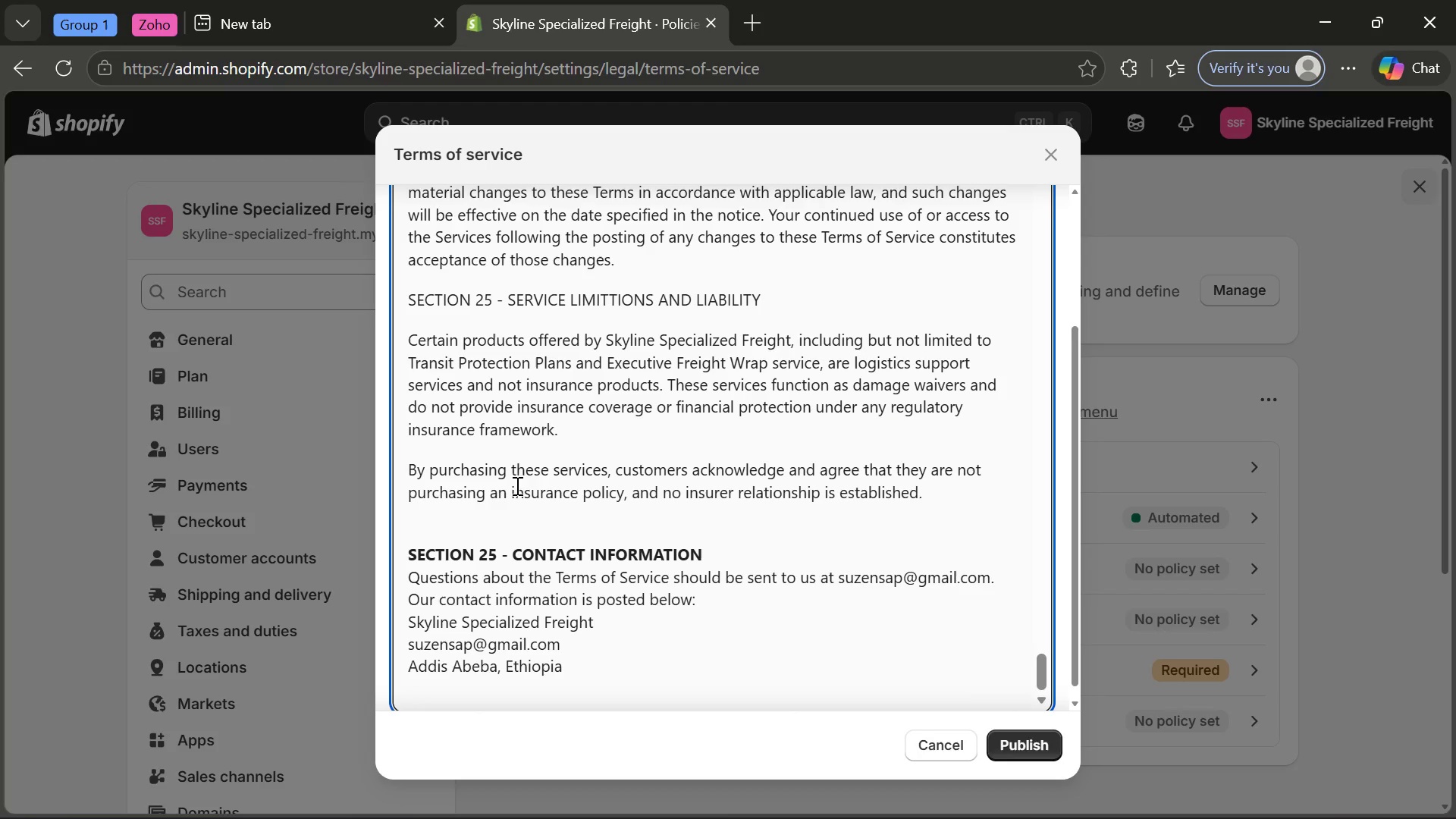 
left_click([494, 553])
 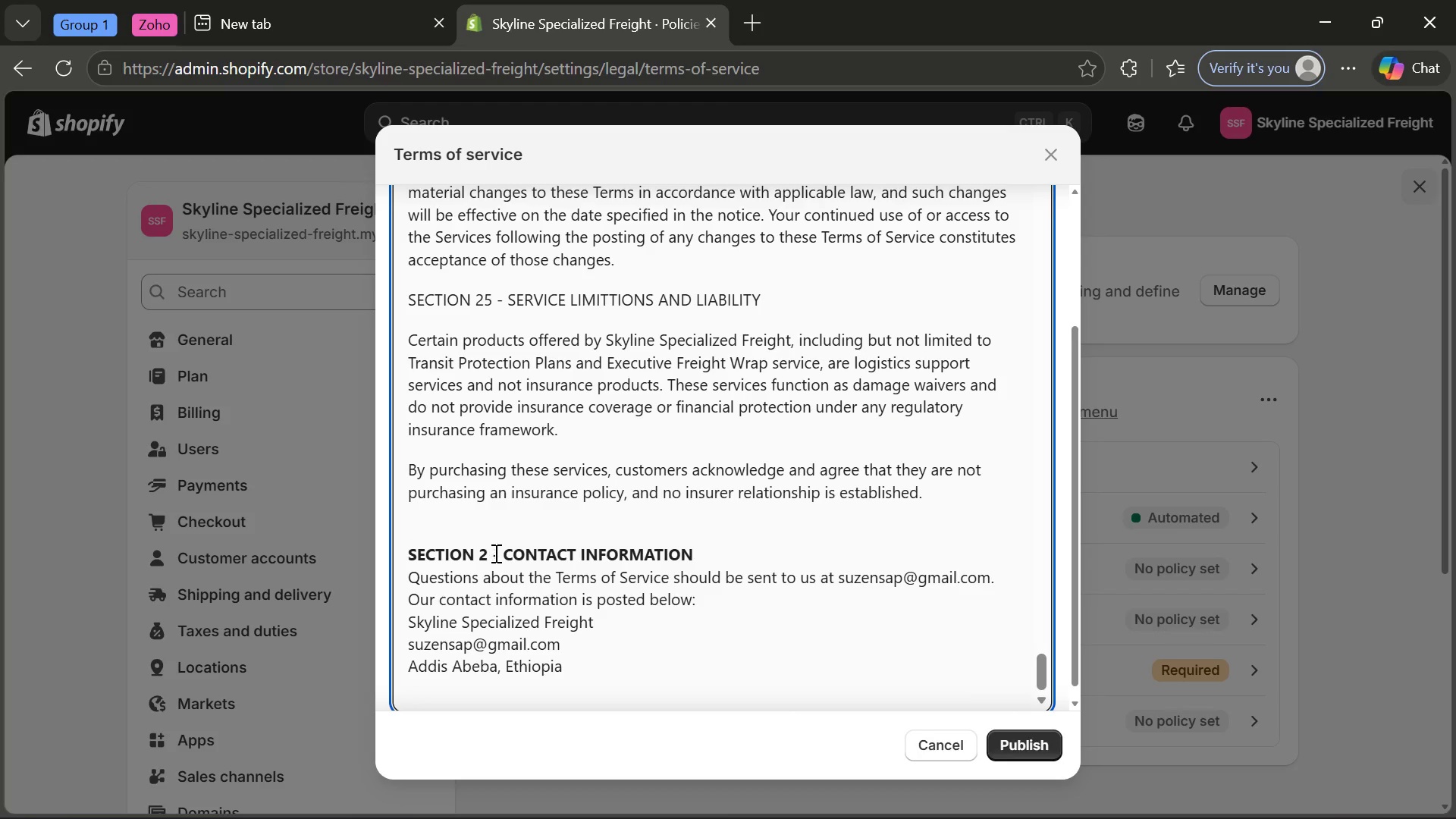 
key(Backspace)
 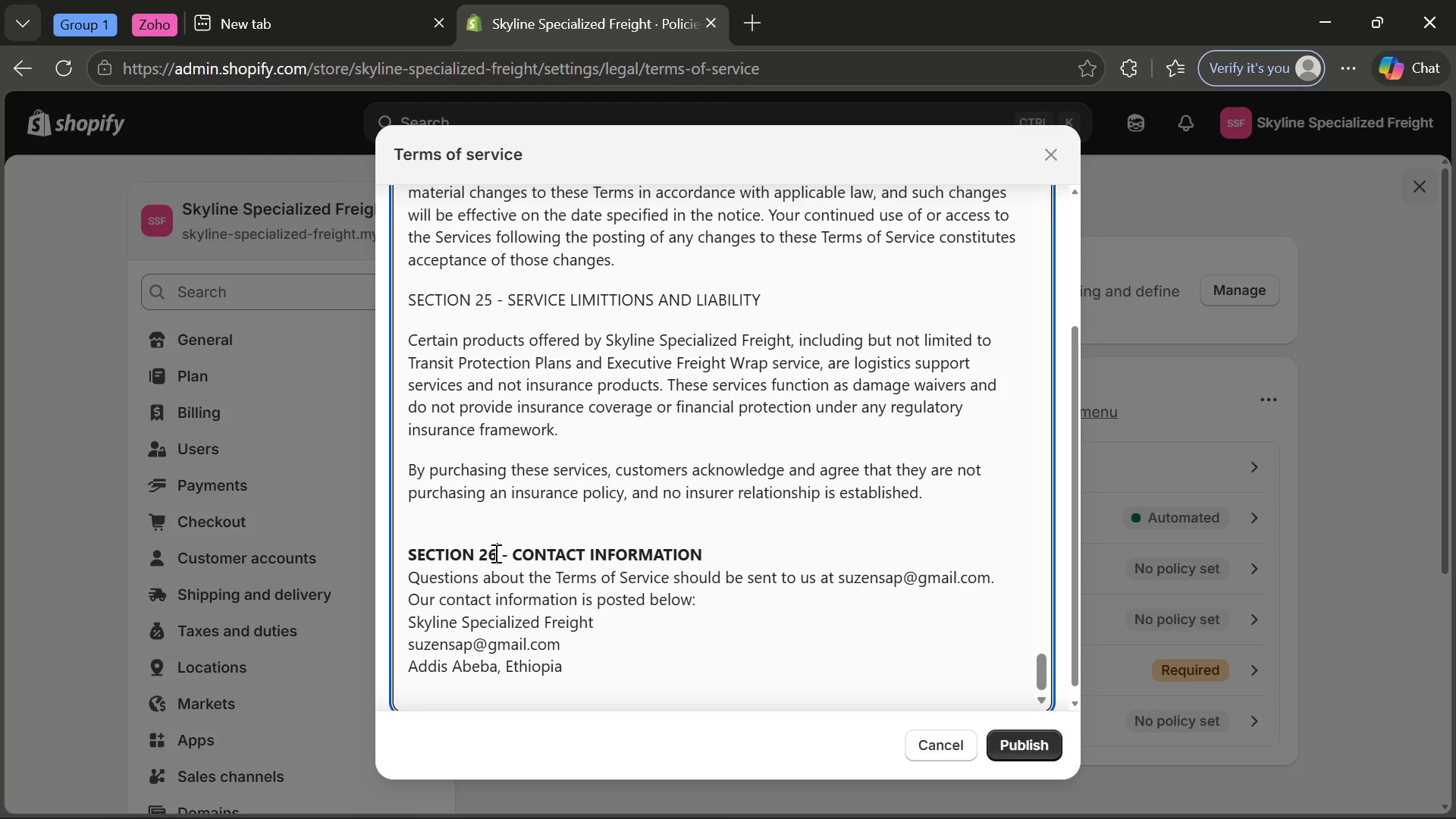 
key(6)
 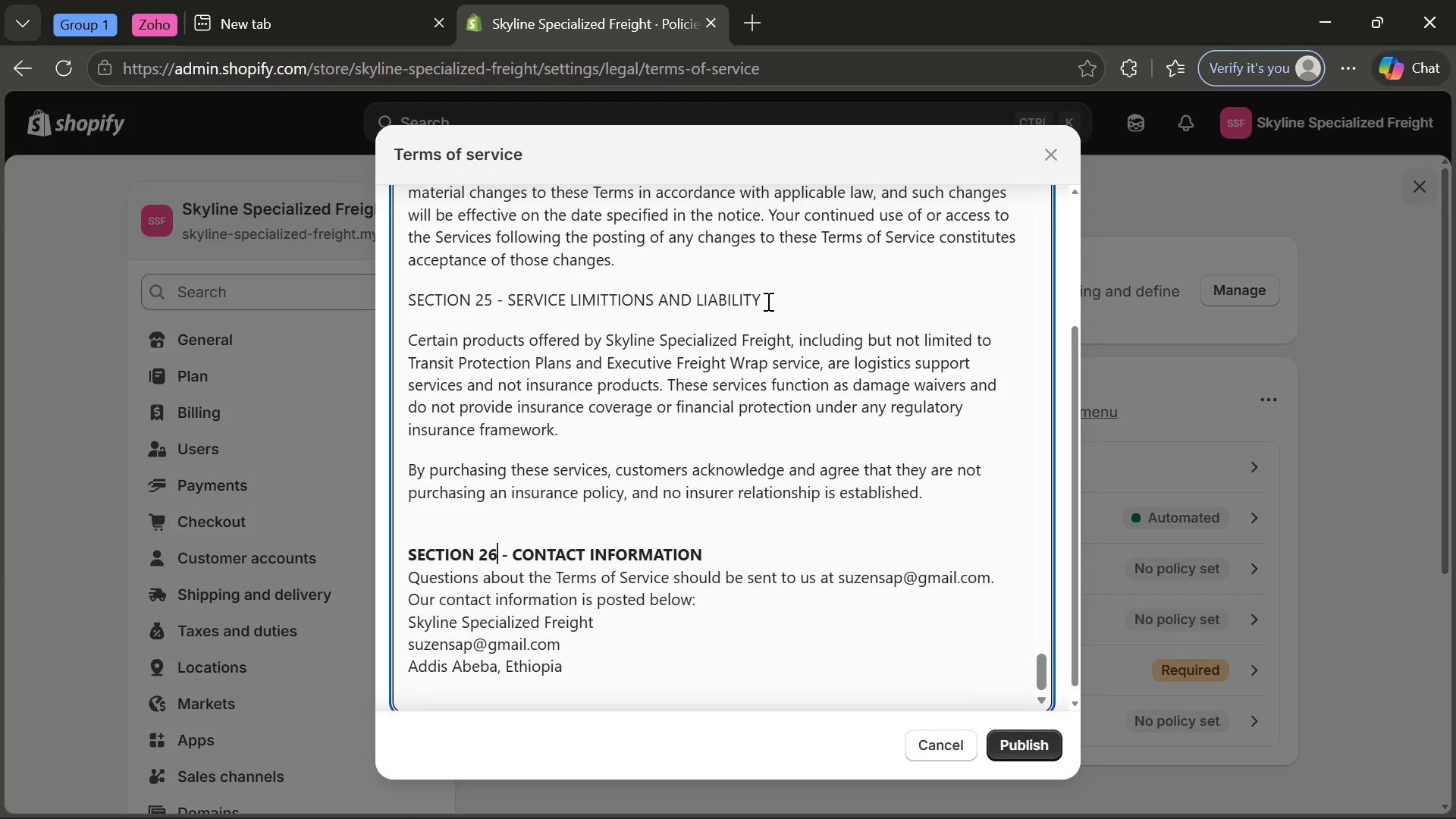 
left_click_drag(start_coordinate=[767, 301], to_coordinate=[400, 306])
 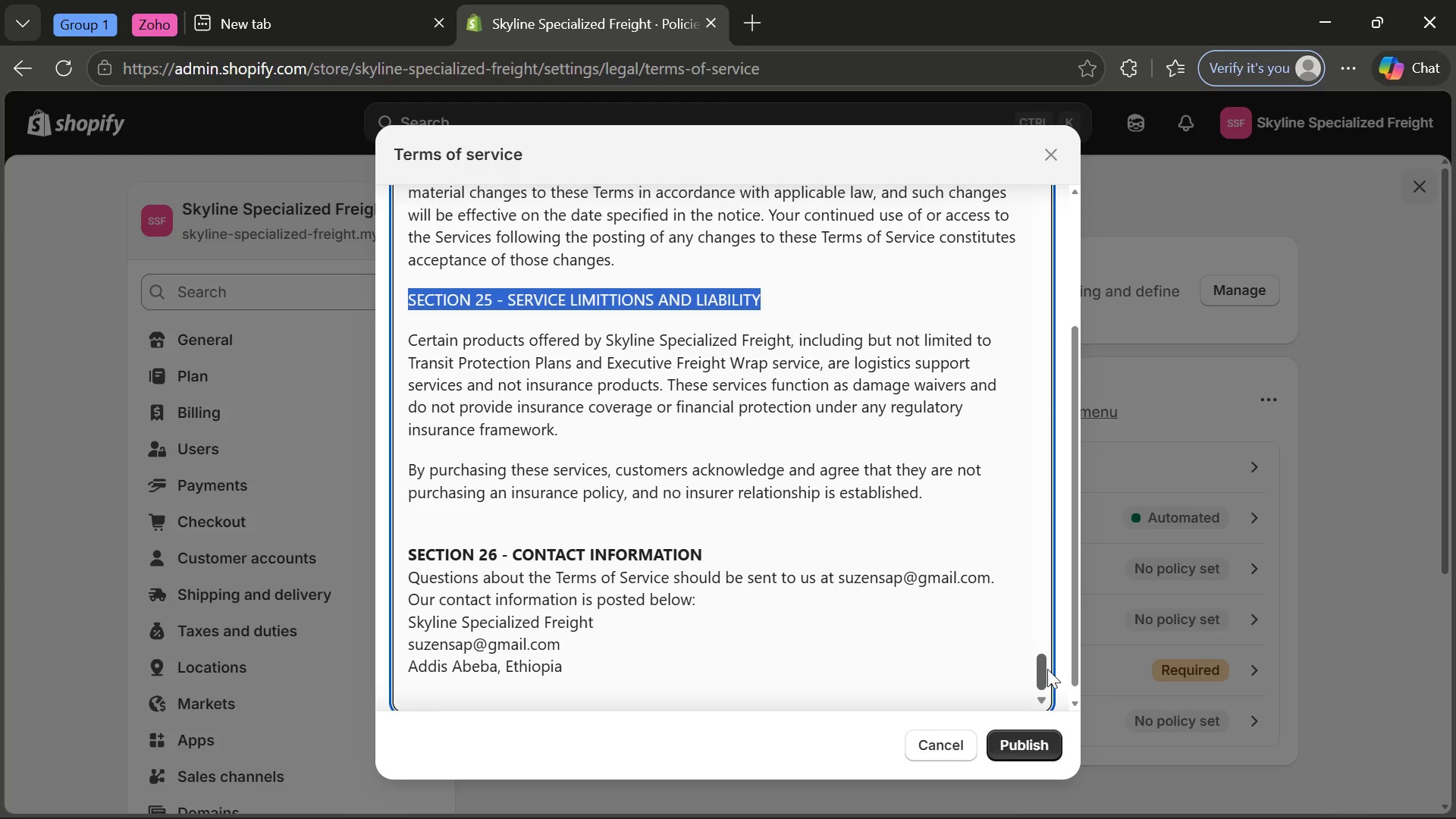 
left_click_drag(start_coordinate=[1043, 669], to_coordinate=[1068, 46])
 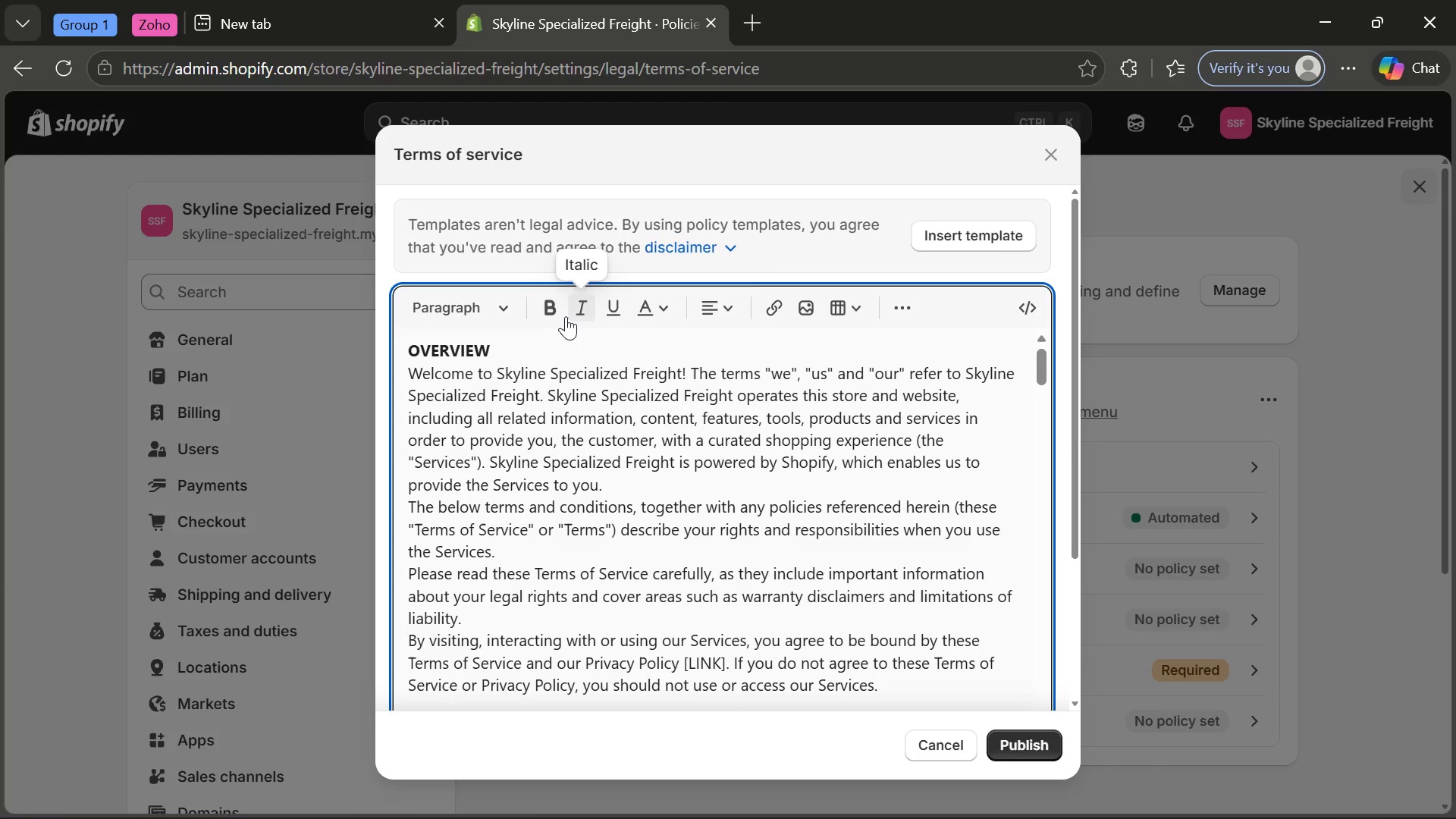 
left_click([556, 315])
 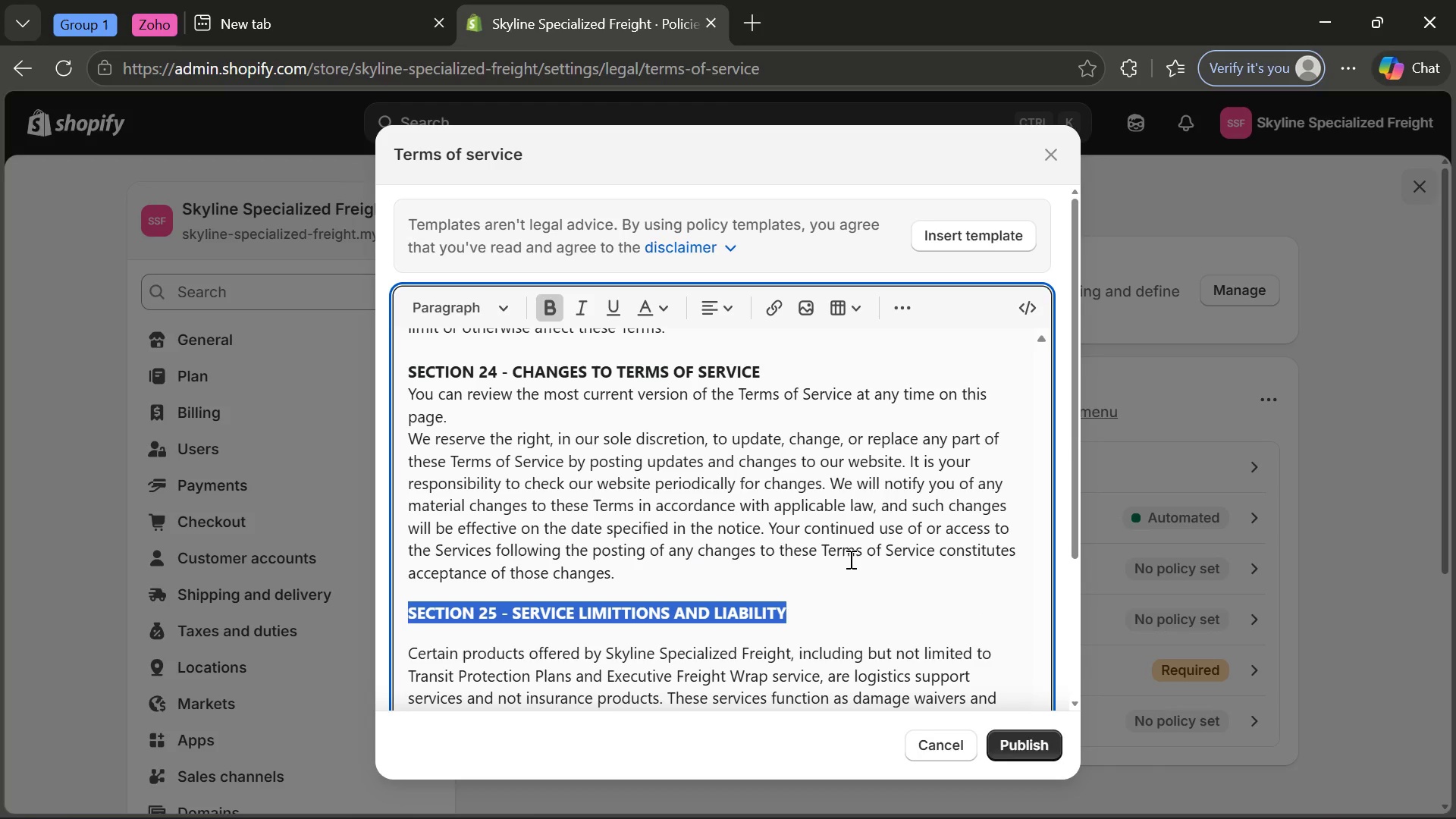 
left_click([889, 604])
 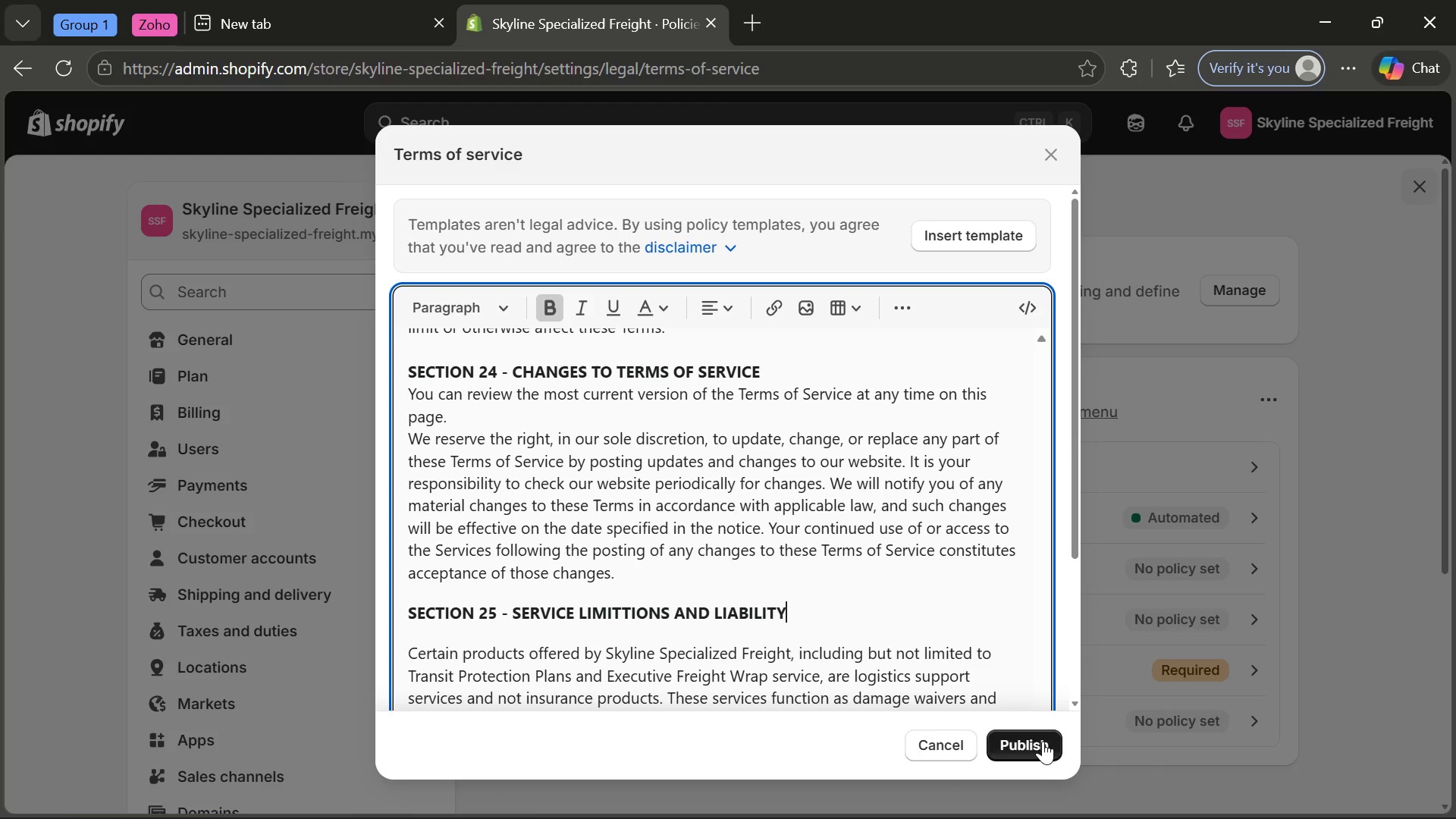 
left_click([1043, 741])
 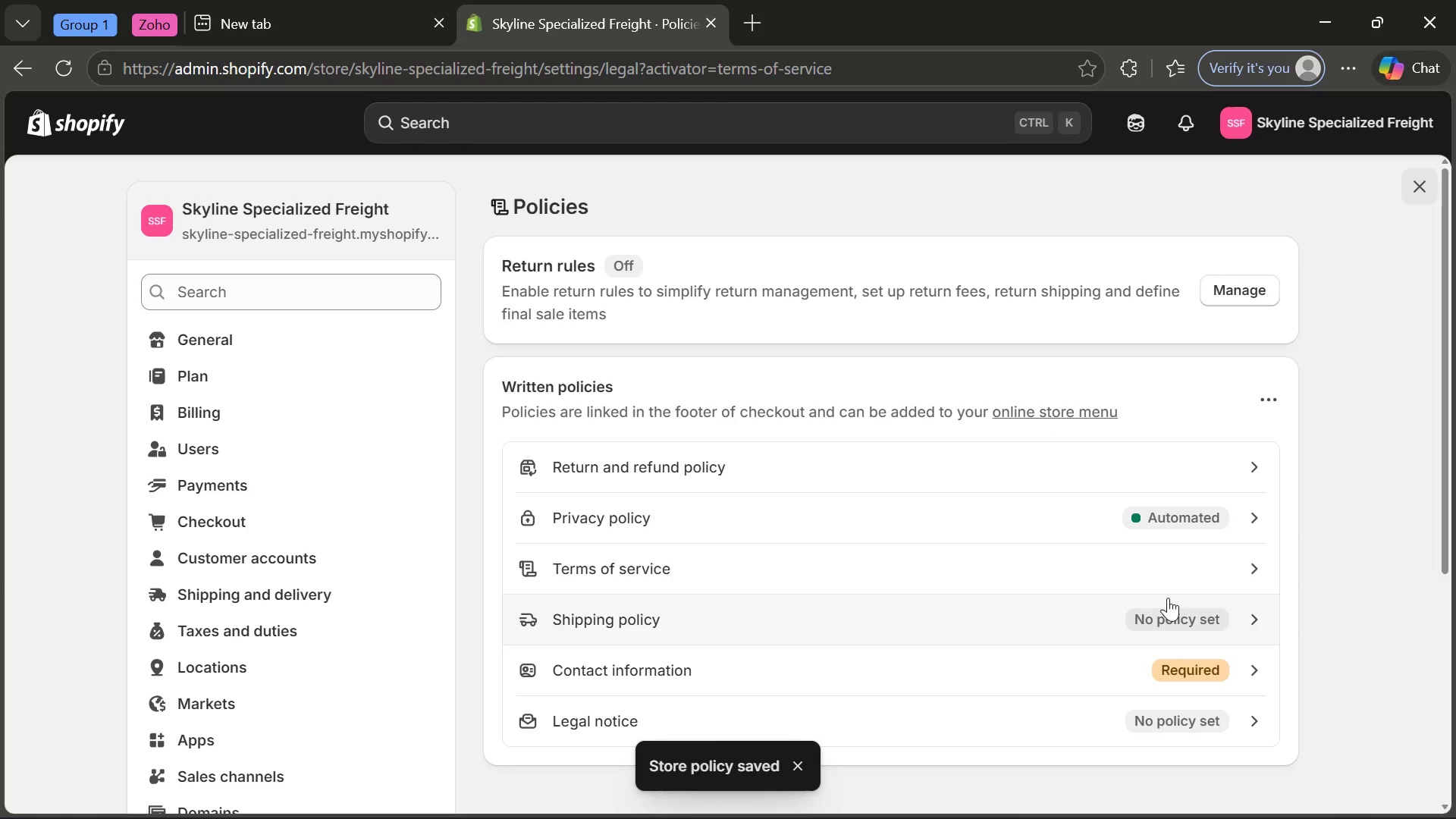 
wait(7.53)
 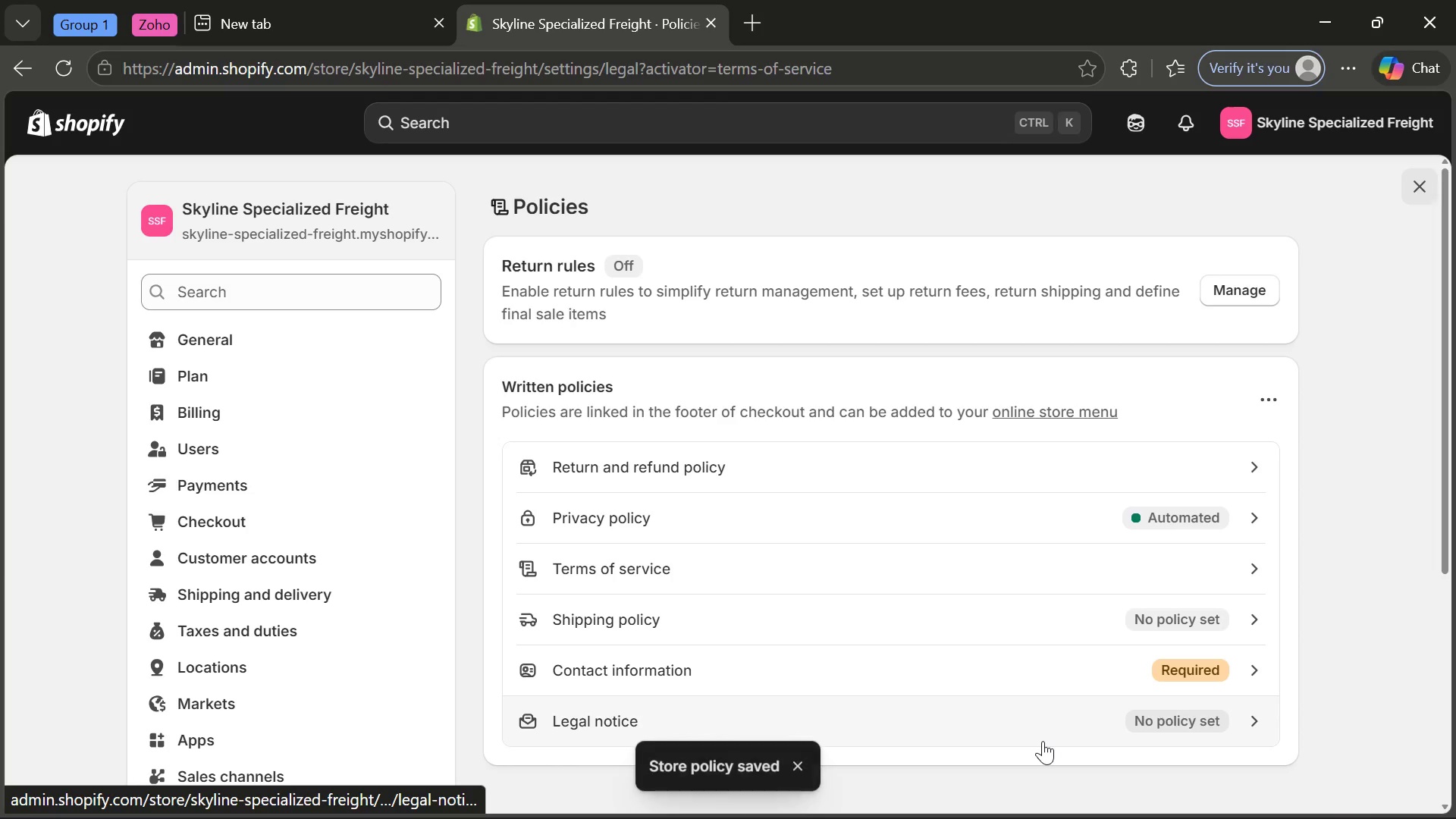 
left_click([1192, 625])
 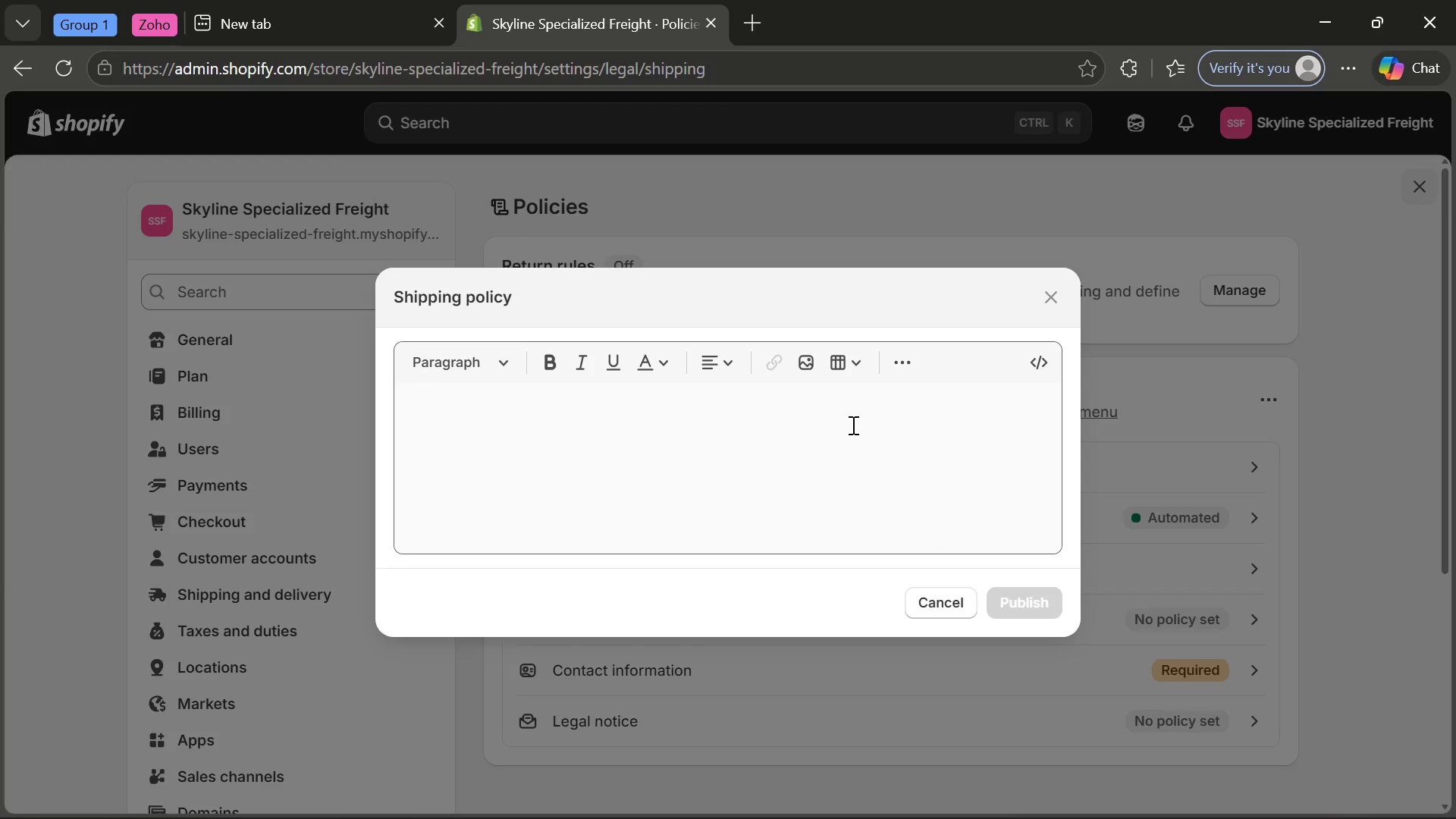 
wait(6.89)
 